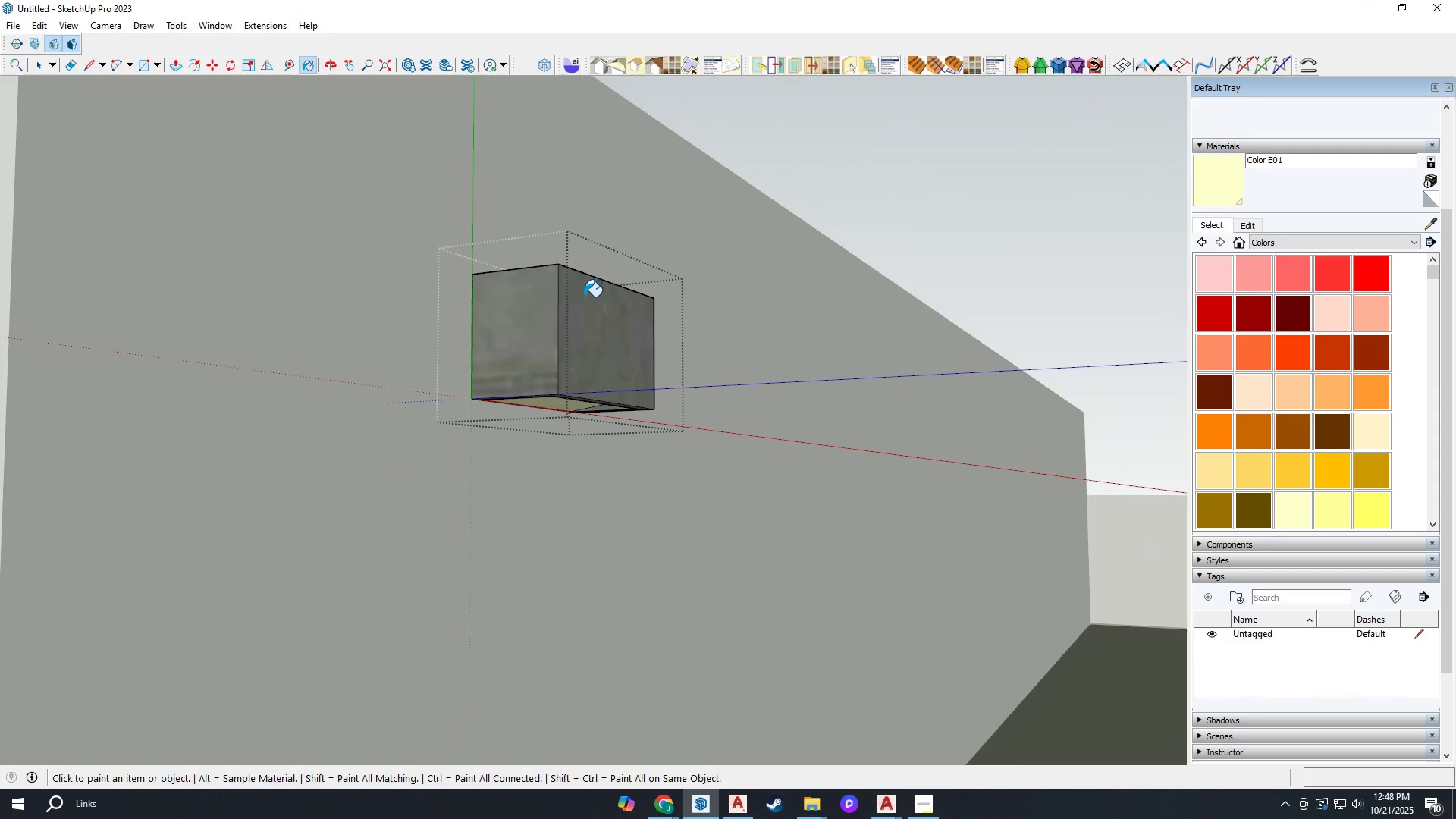 
key(Space)
 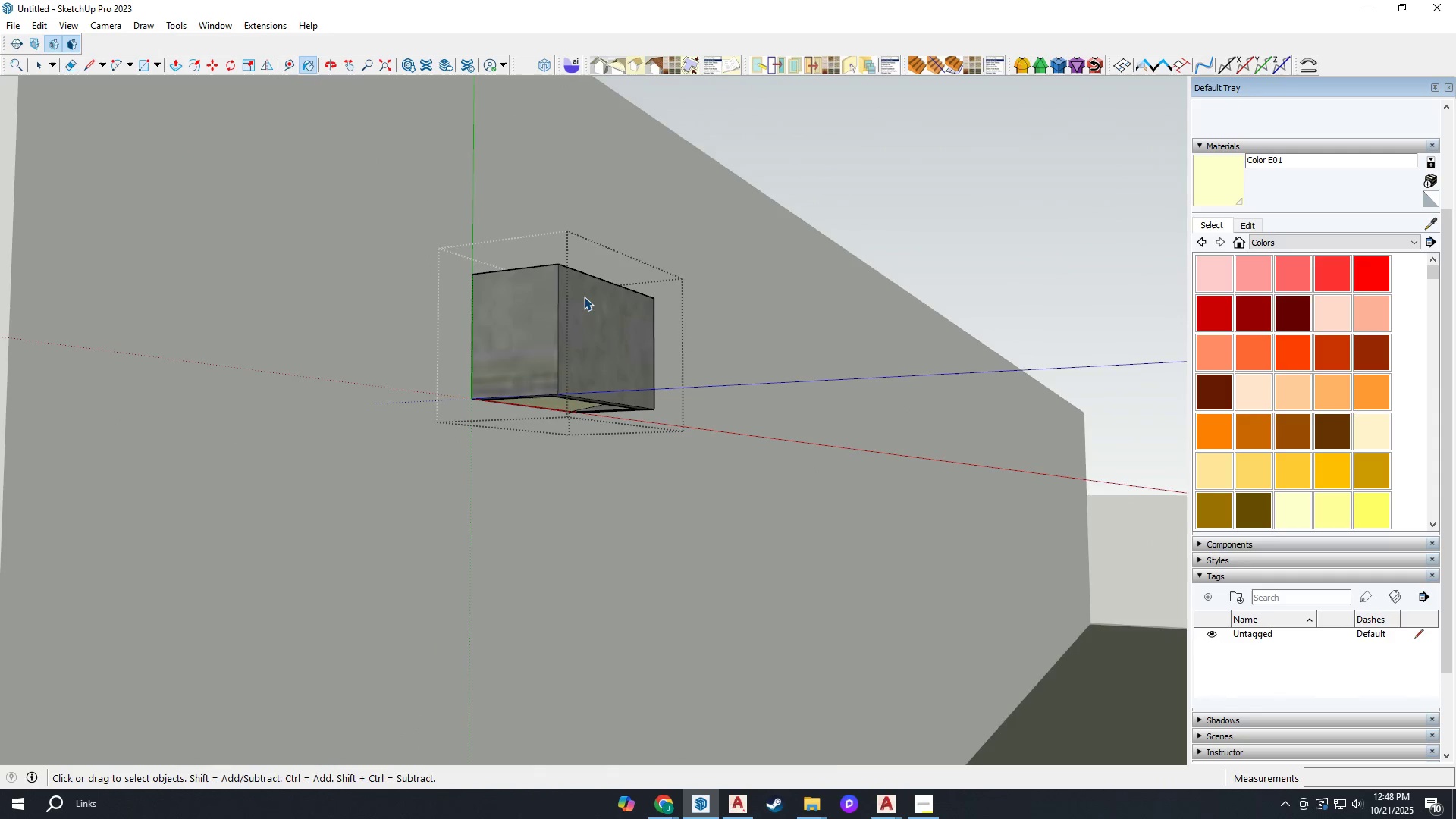 
key(Escape)
 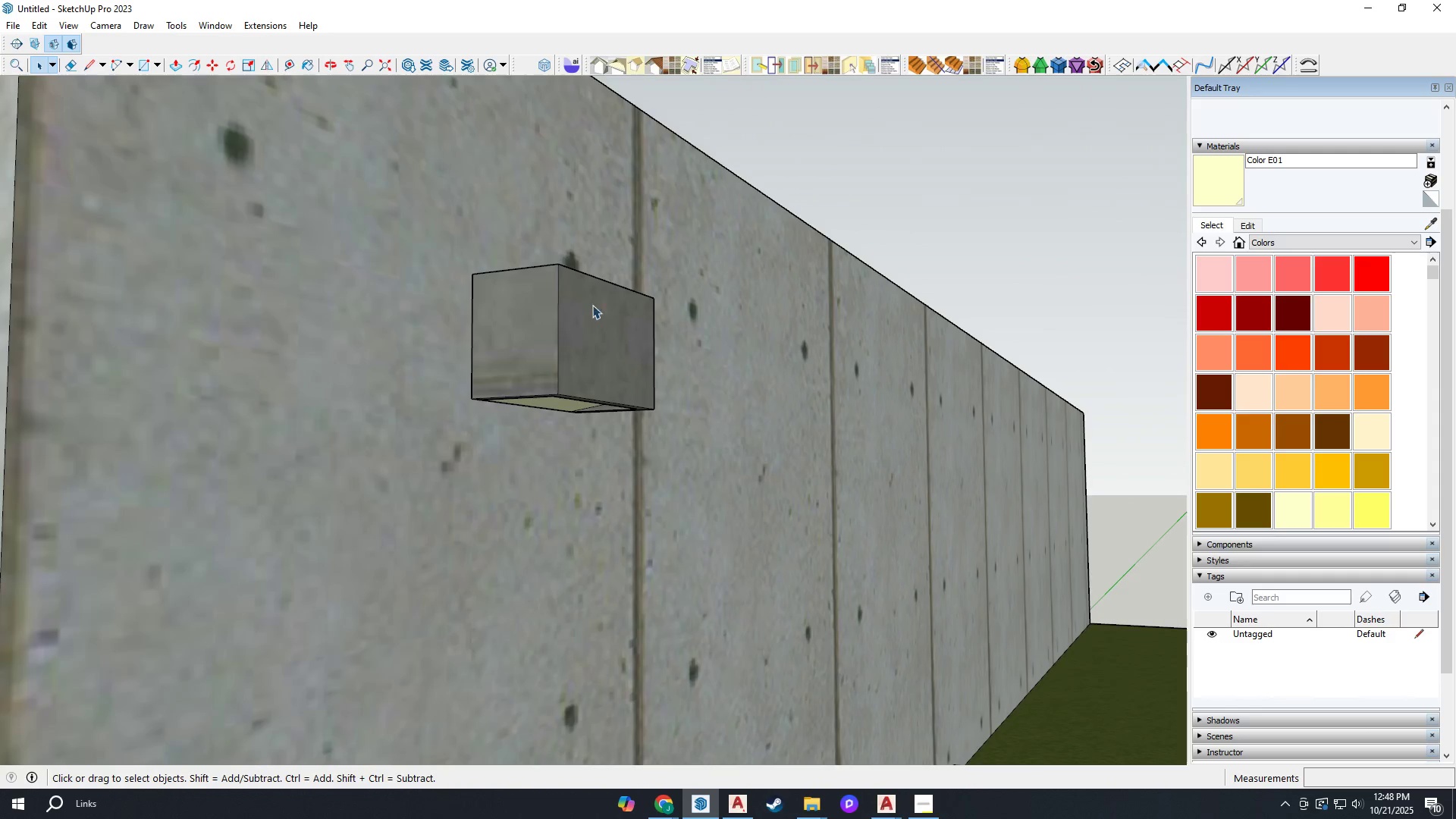 
scroll: coordinate [510, 404], scroll_direction: down, amount: 7.0
 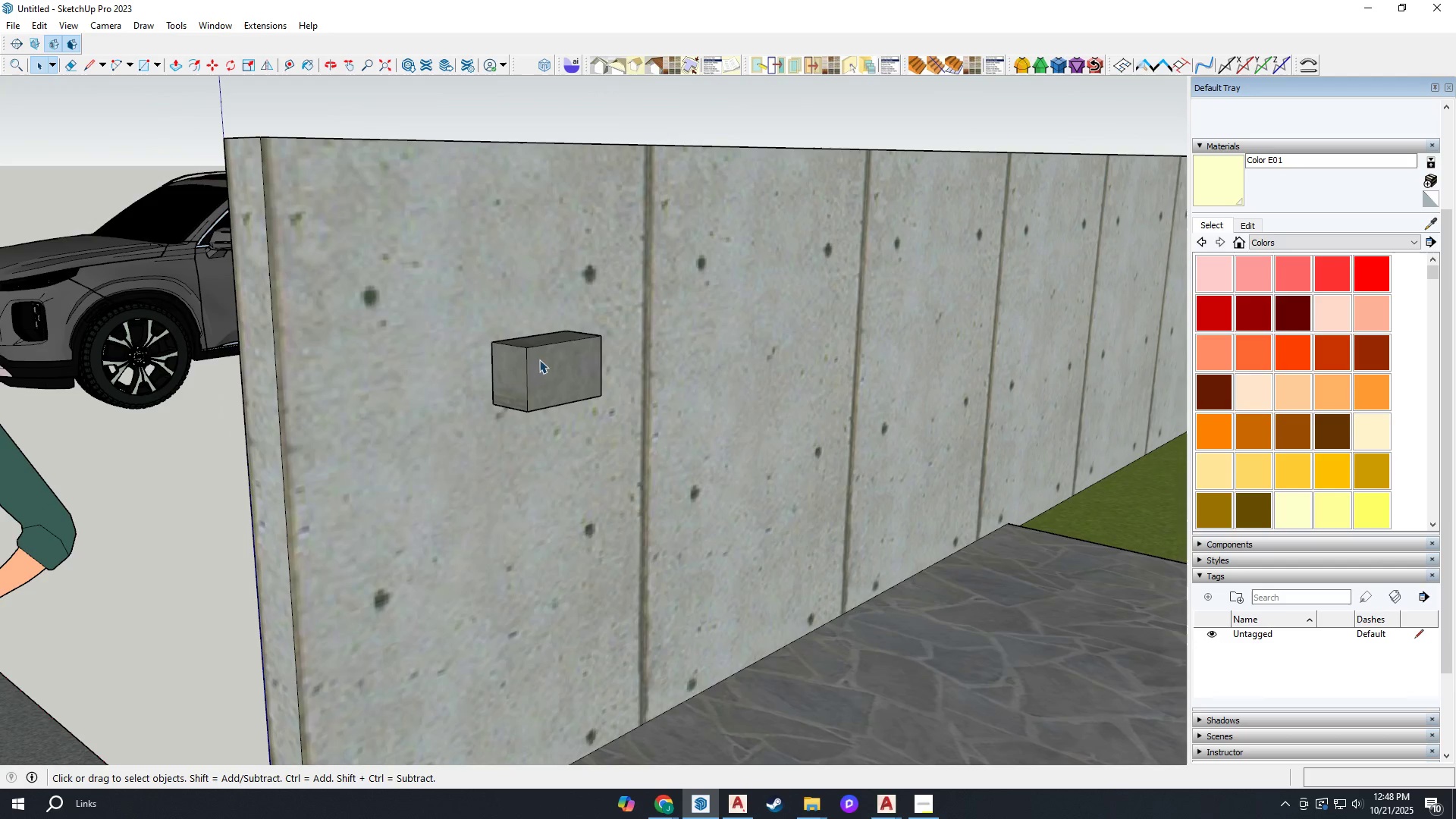 
left_click_drag(start_coordinate=[551, 350], to_coordinate=[558, 347])
 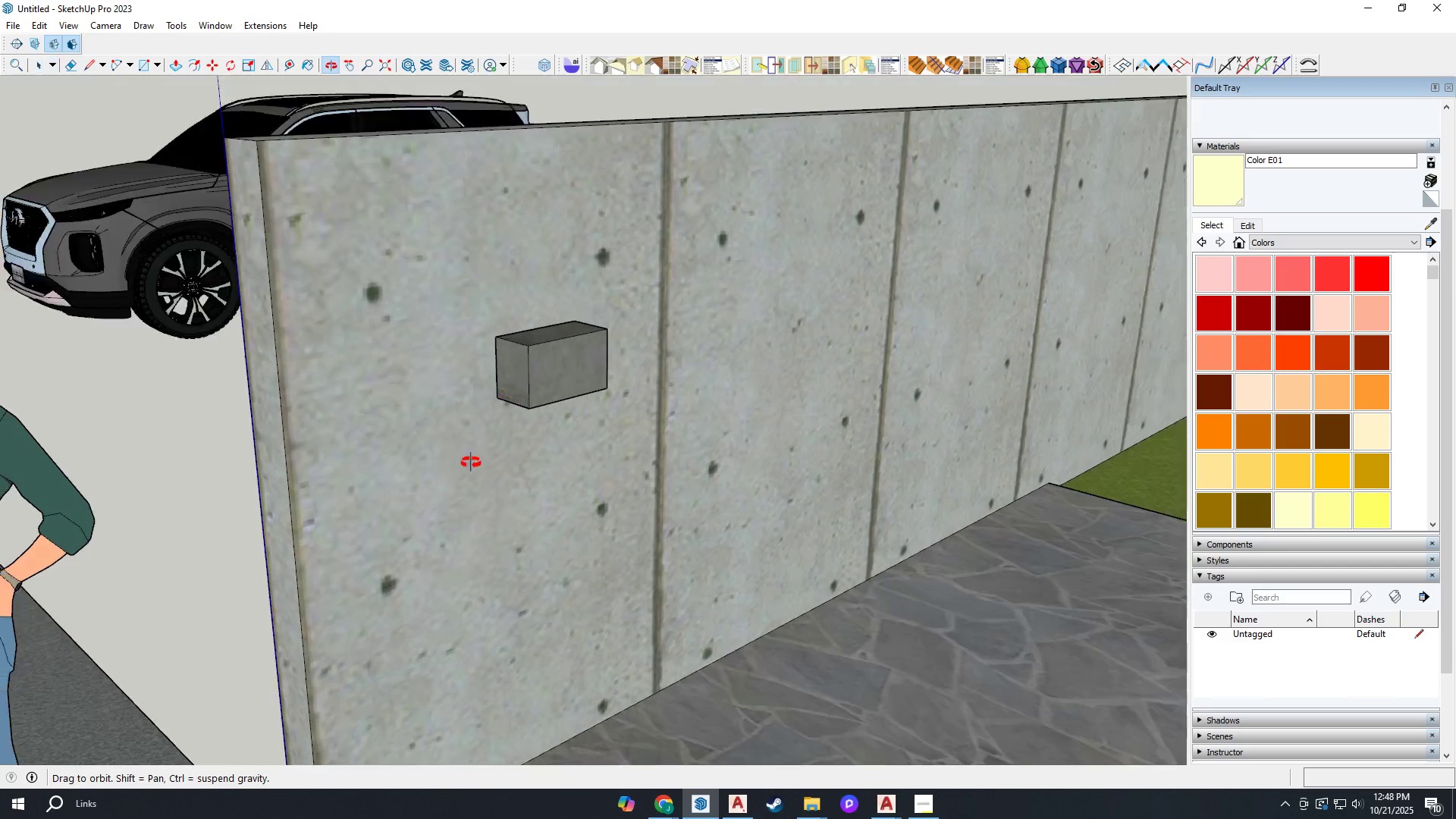 
scroll: coordinate [441, 523], scroll_direction: down, amount: 2.0
 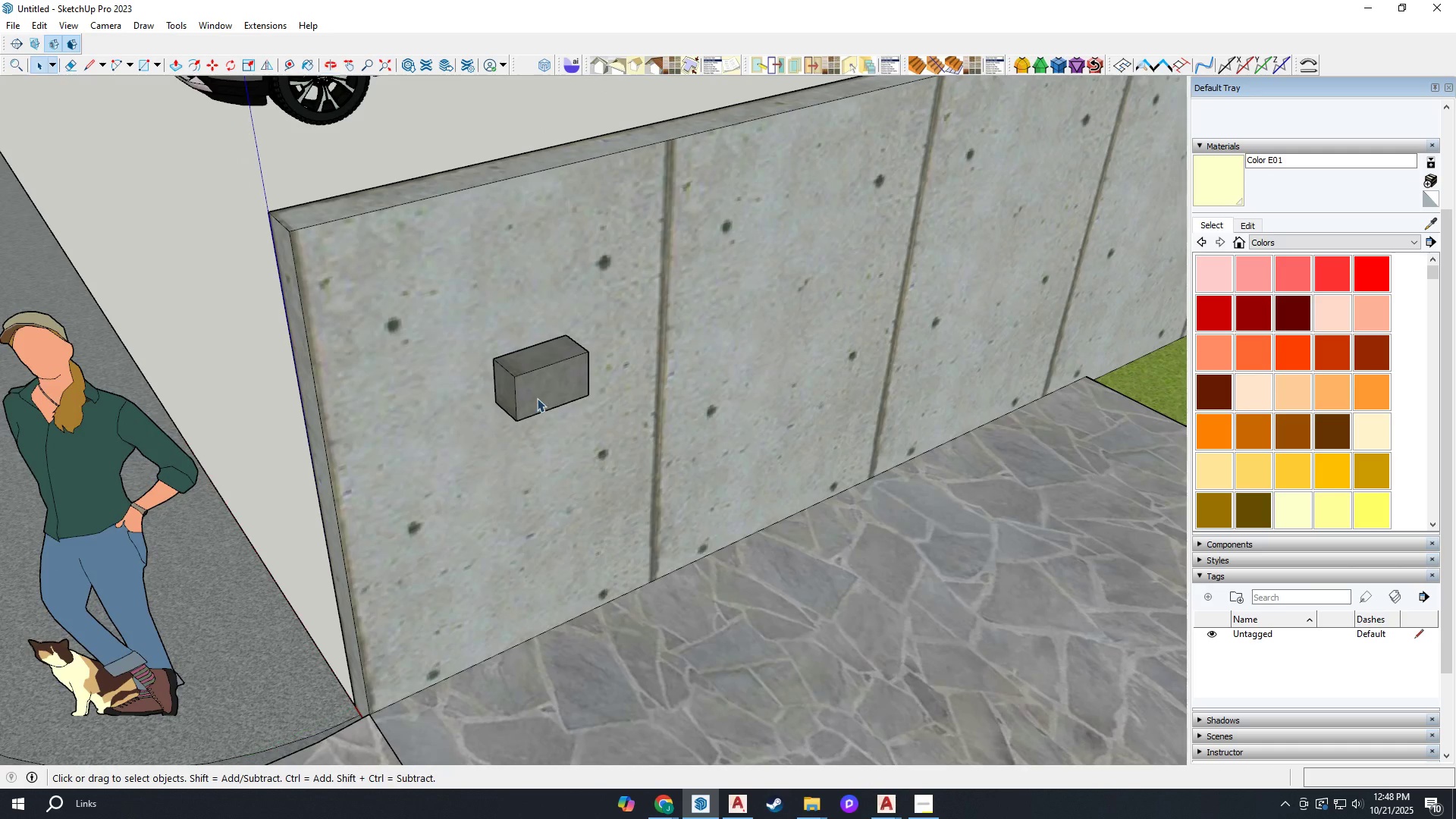 
left_click([537, 398])
 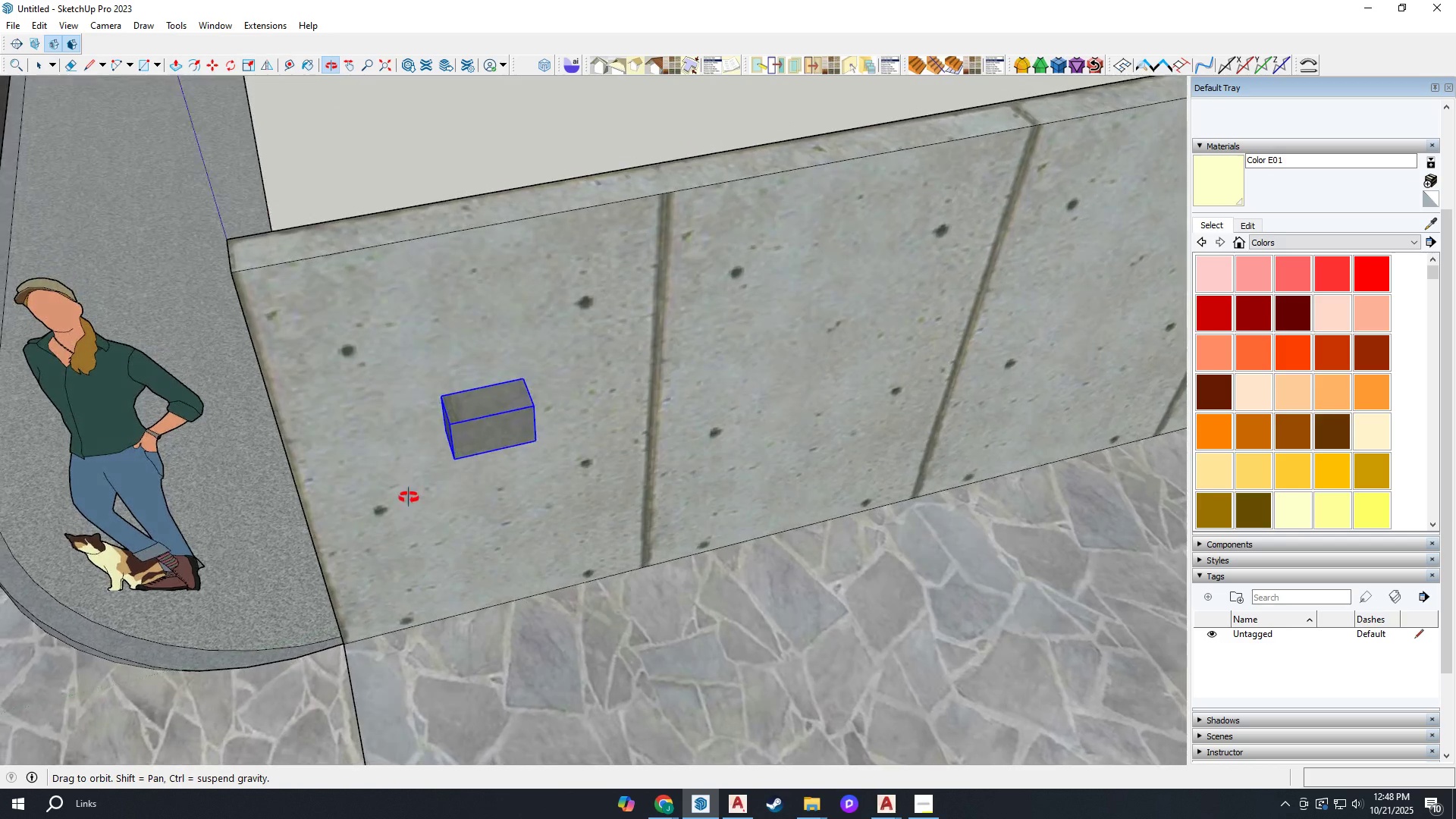 
key(M)
 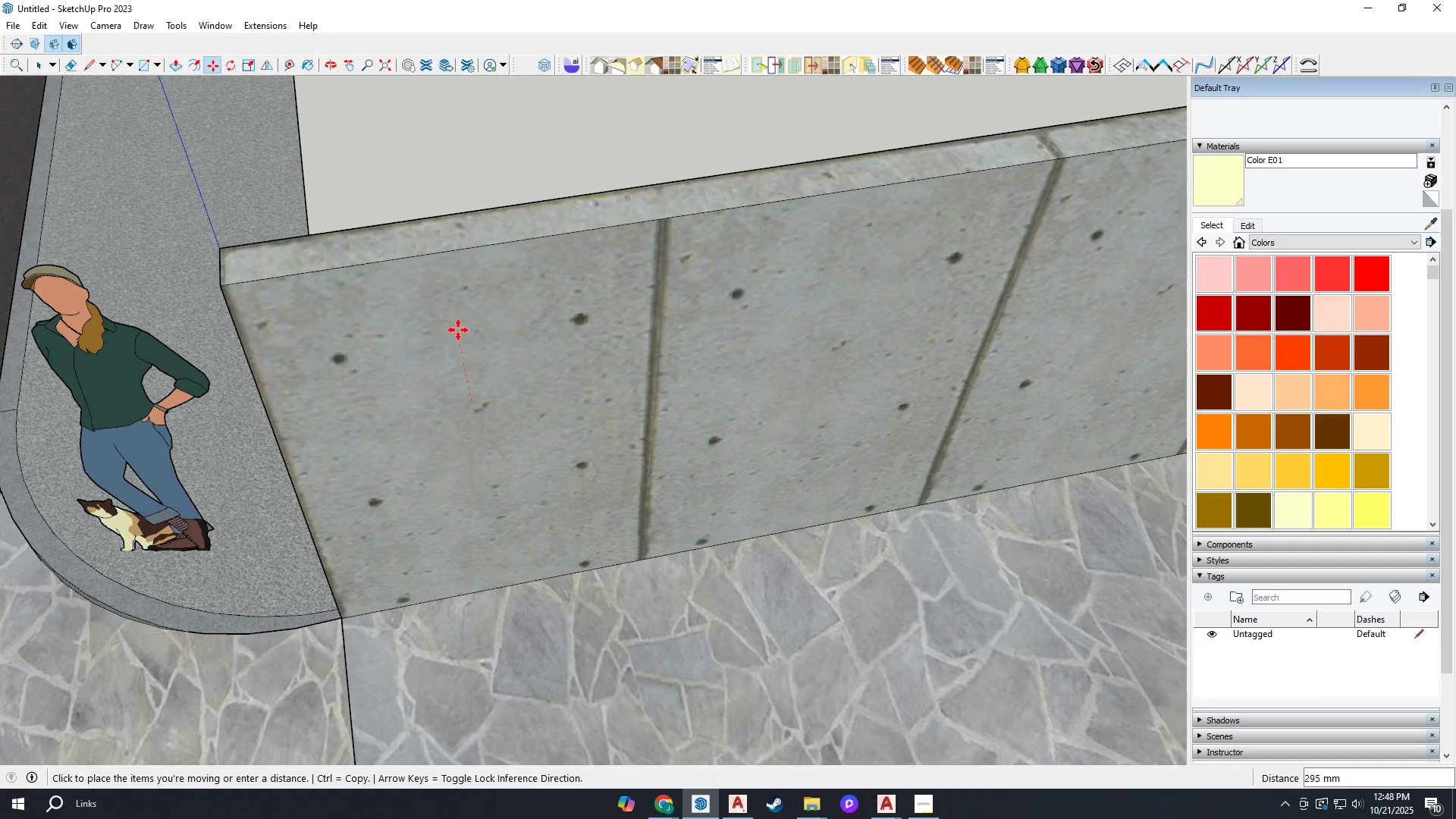 
hold_key(key=ShiftLeft, duration=0.76)
left_click([455, 357])
 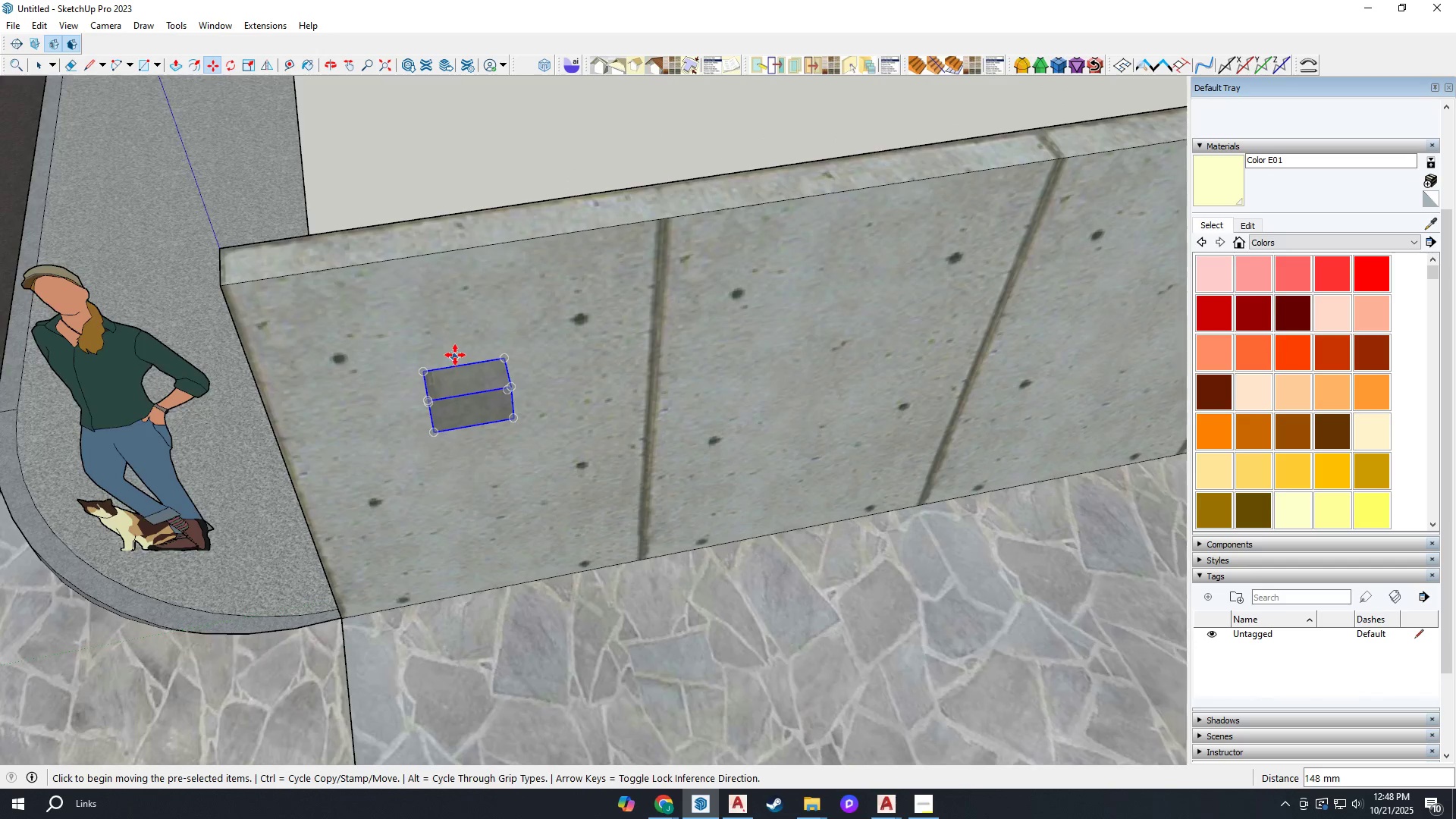 
scroll: coordinate [455, 353], scroll_direction: down, amount: 3.0
 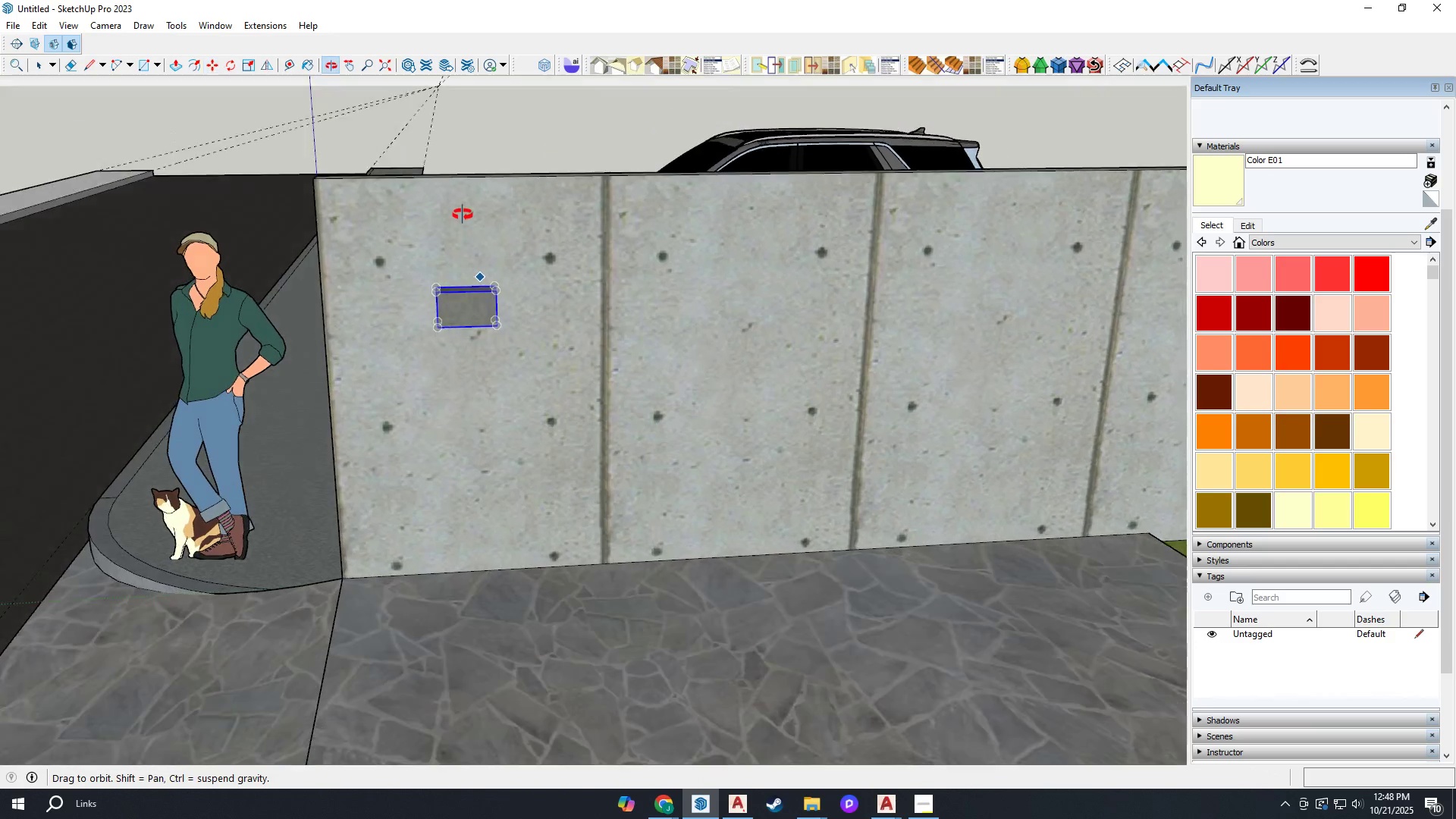 
scroll: coordinate [471, 268], scroll_direction: up, amount: 2.0
 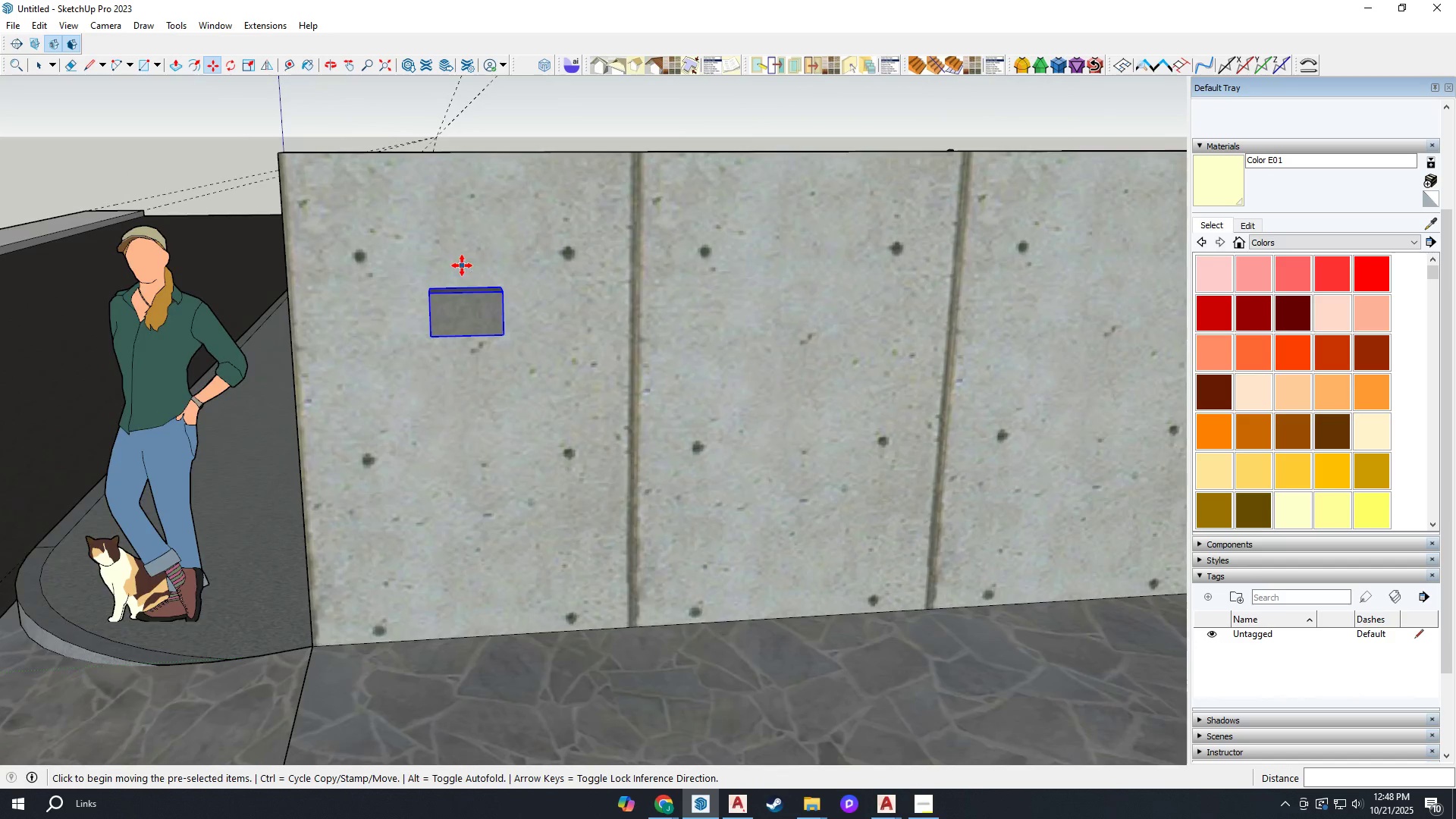 
left_click([462, 265])
 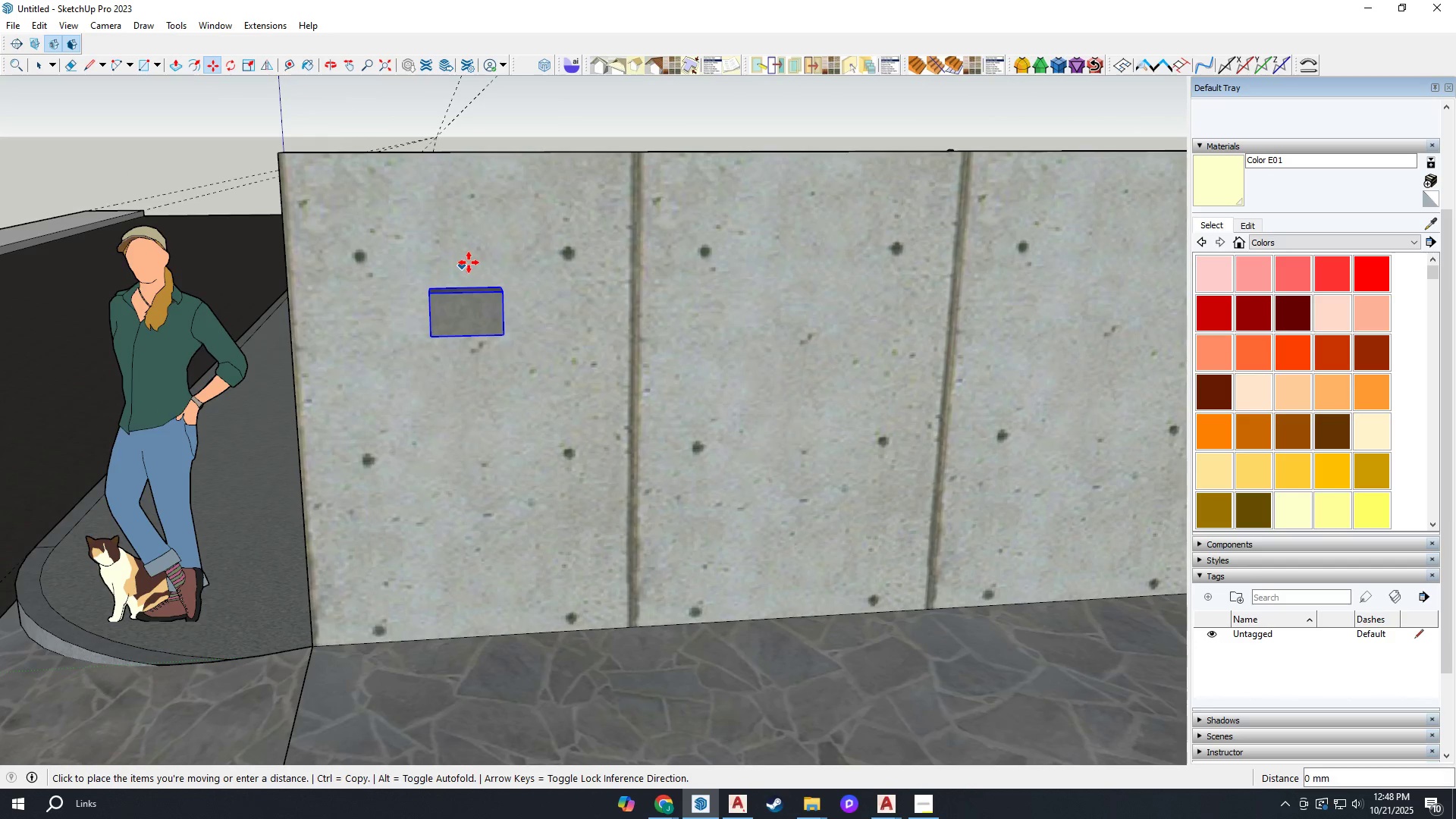 
scroll: coordinate [469, 262], scroll_direction: up, amount: 3.0
 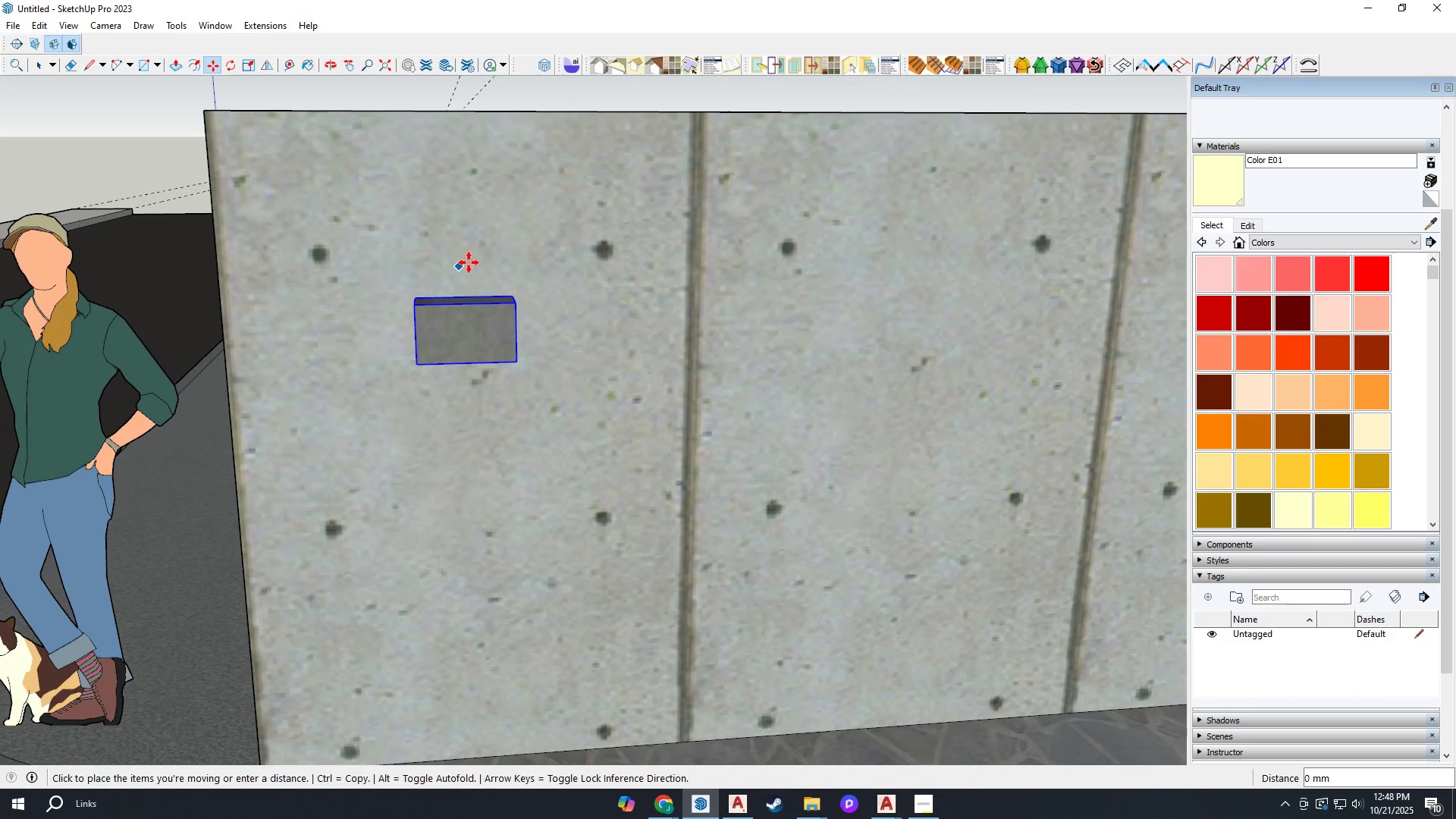 
key(Escape)
 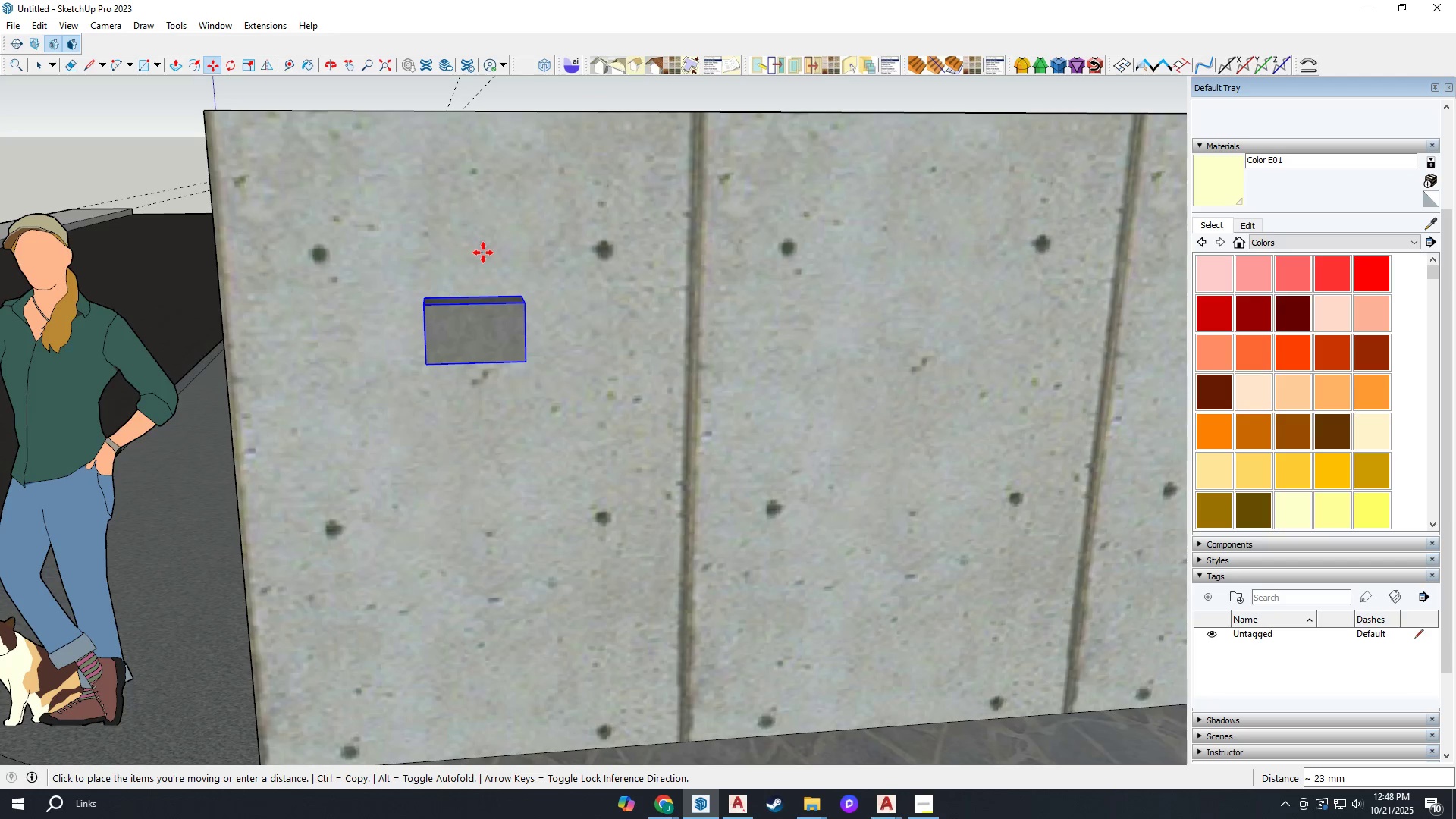 
key(Escape)
 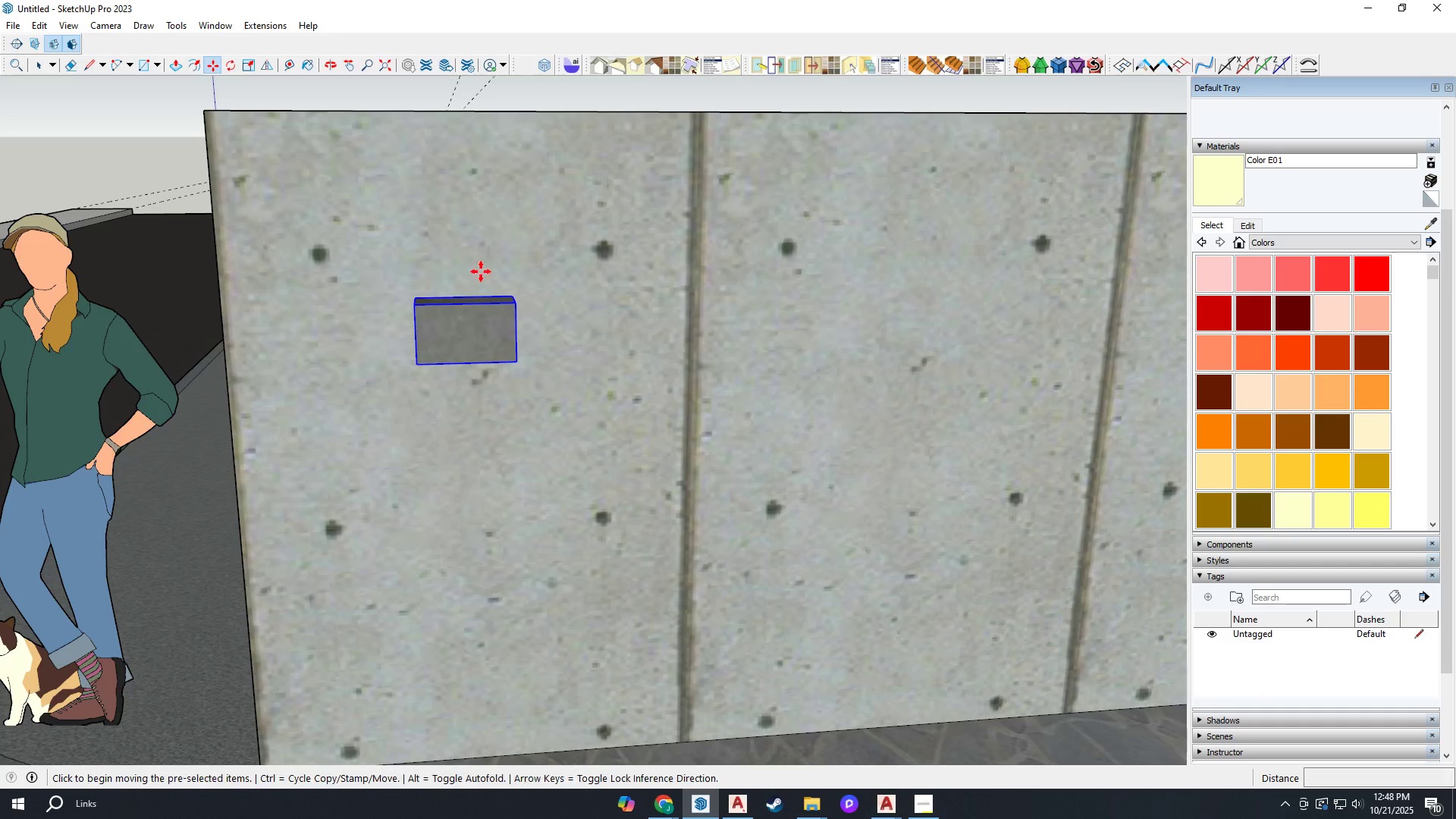 
scroll: coordinate [666, 354], scroll_direction: down, amount: 8.0
 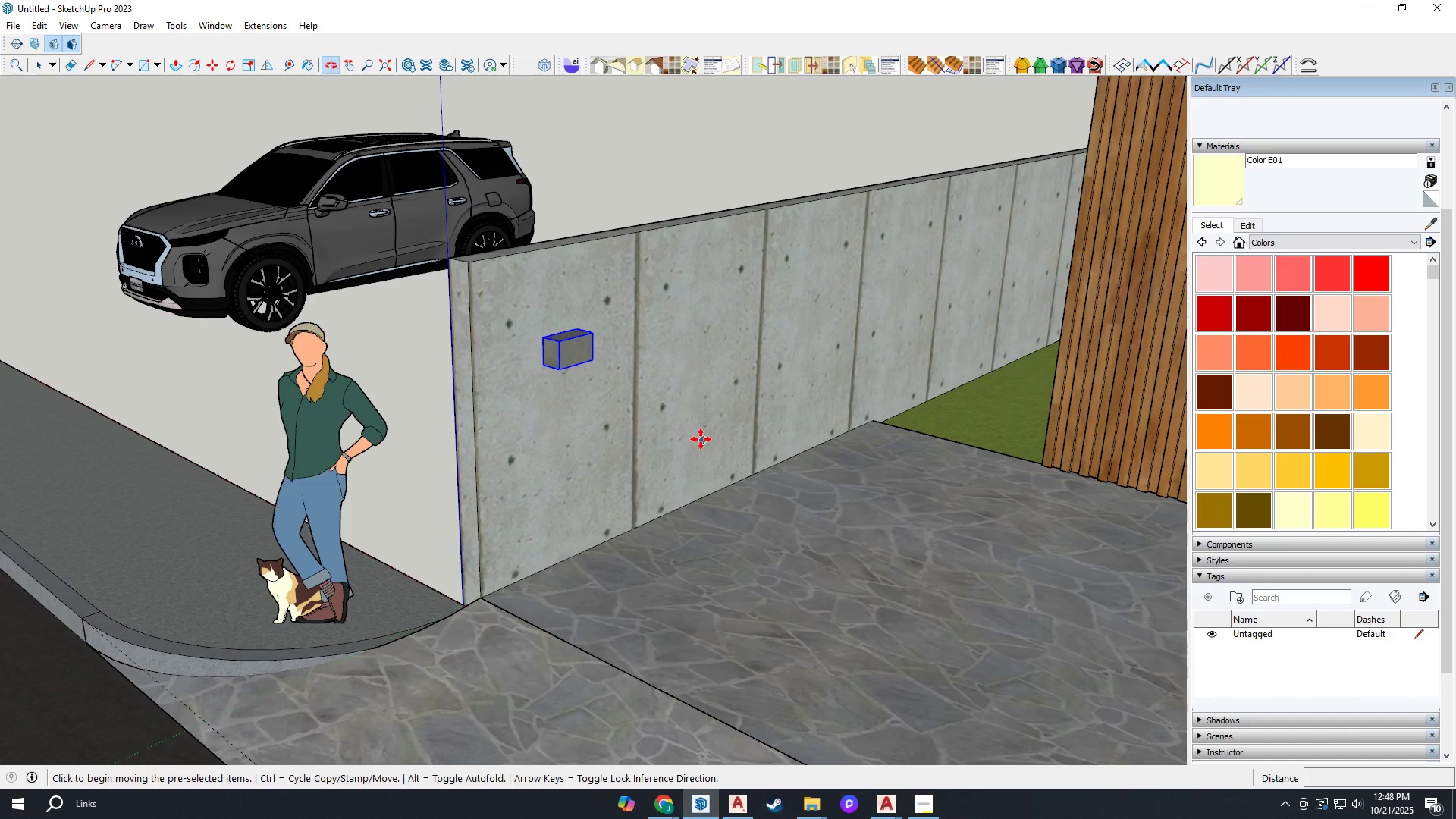 
key(M)
 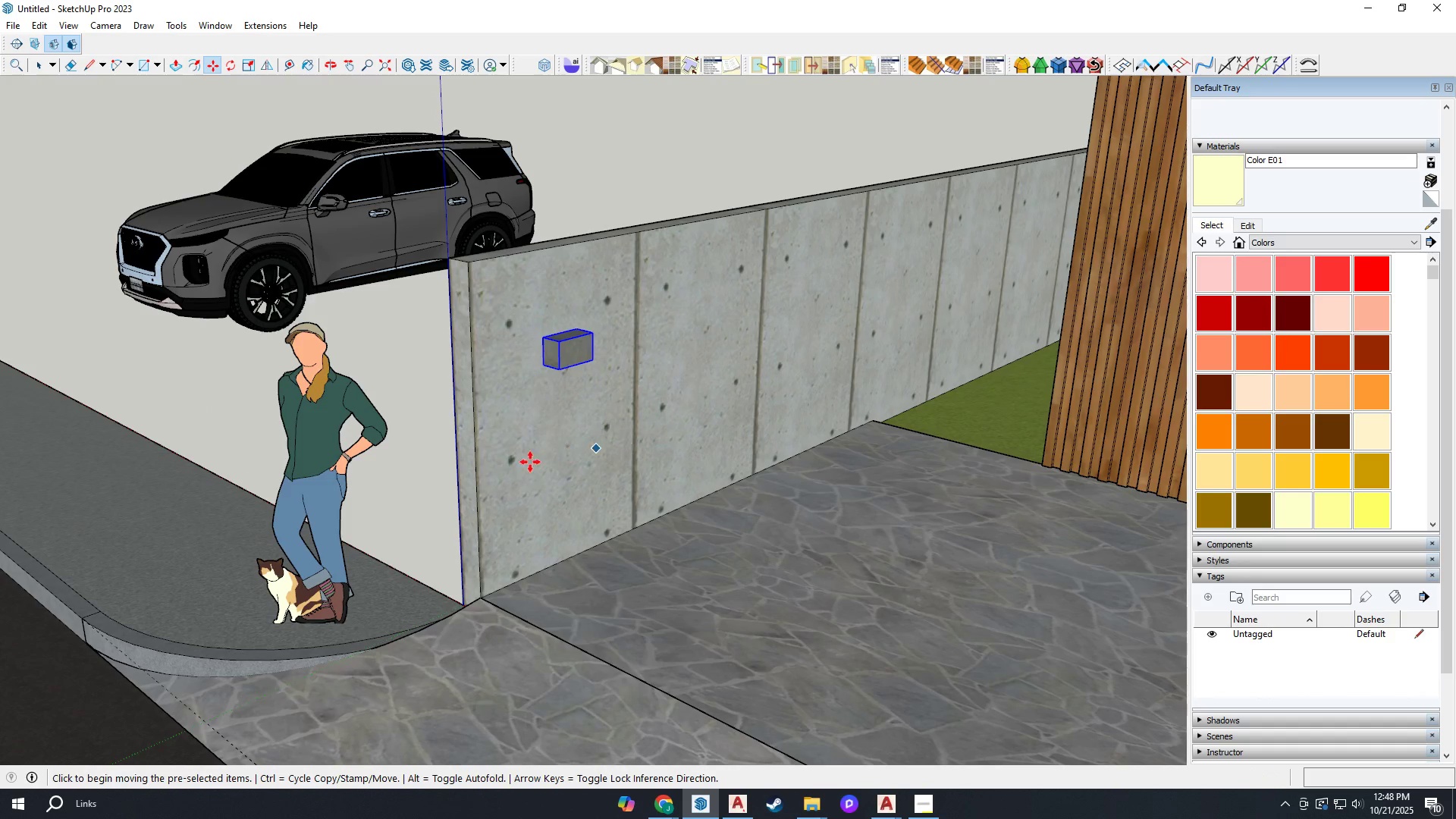 
key(Control+ControlLeft)
 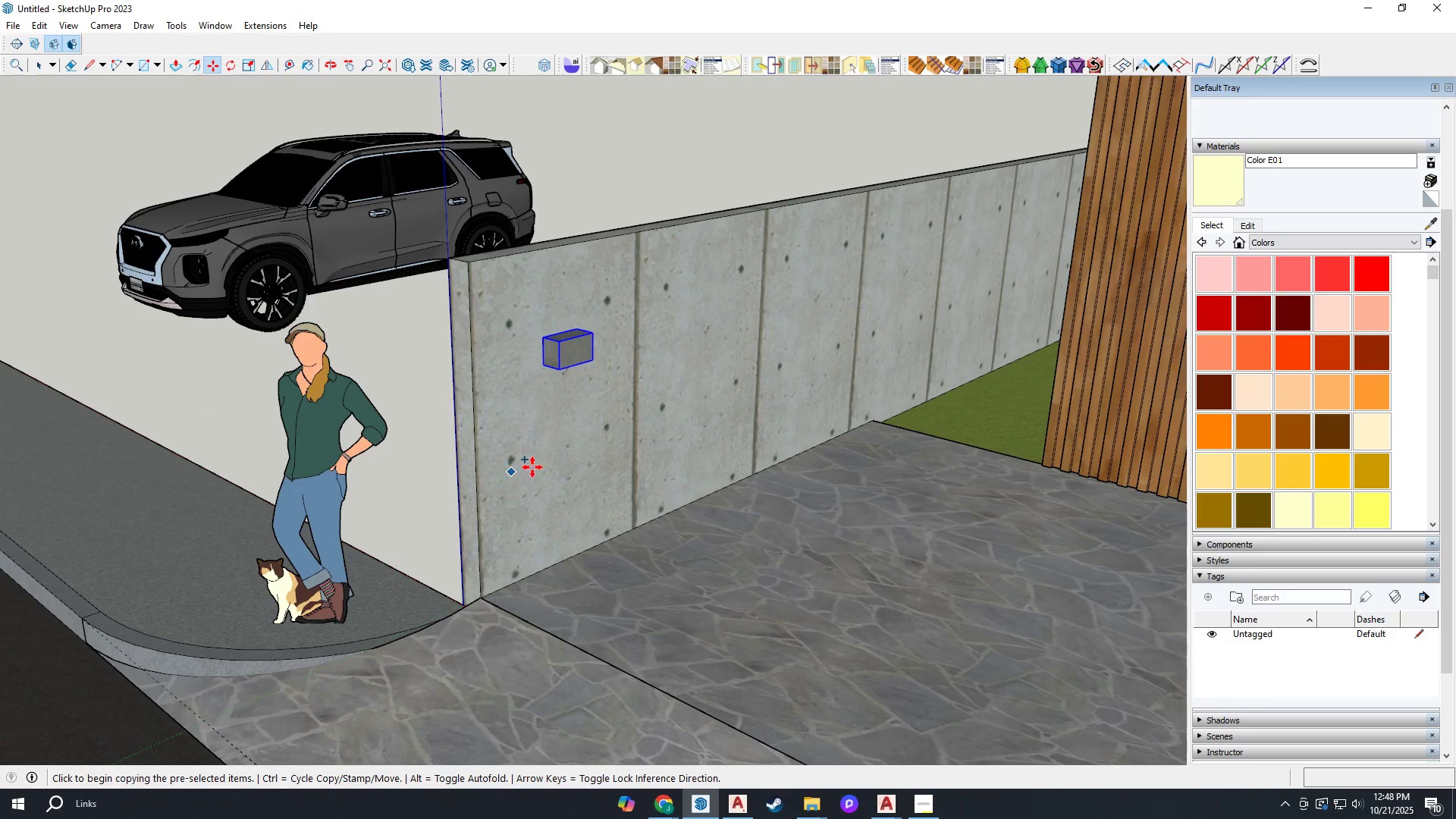 
left_click([532, 466])
 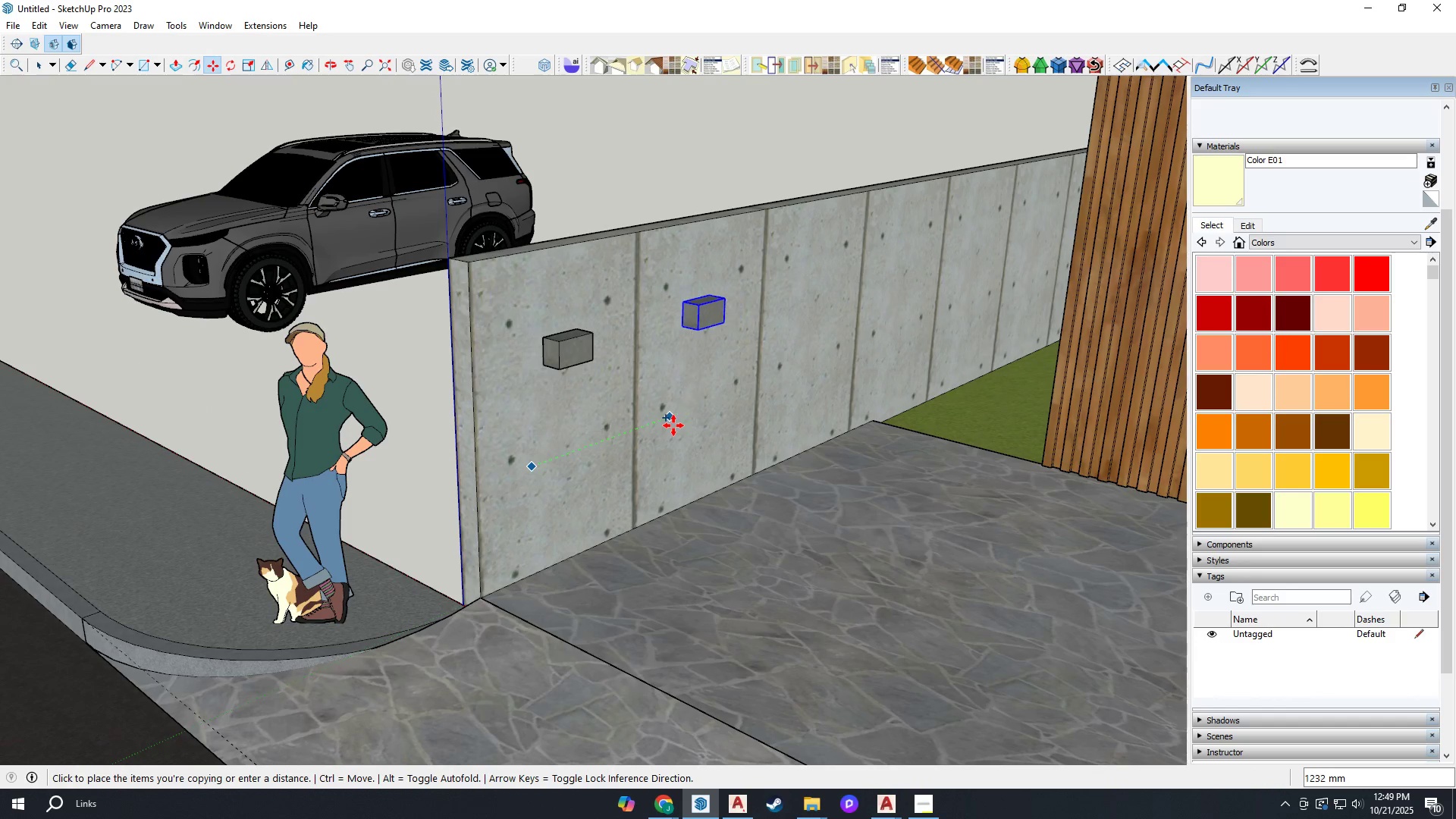 
scroll: coordinate [673, 425], scroll_direction: up, amount: 3.0
 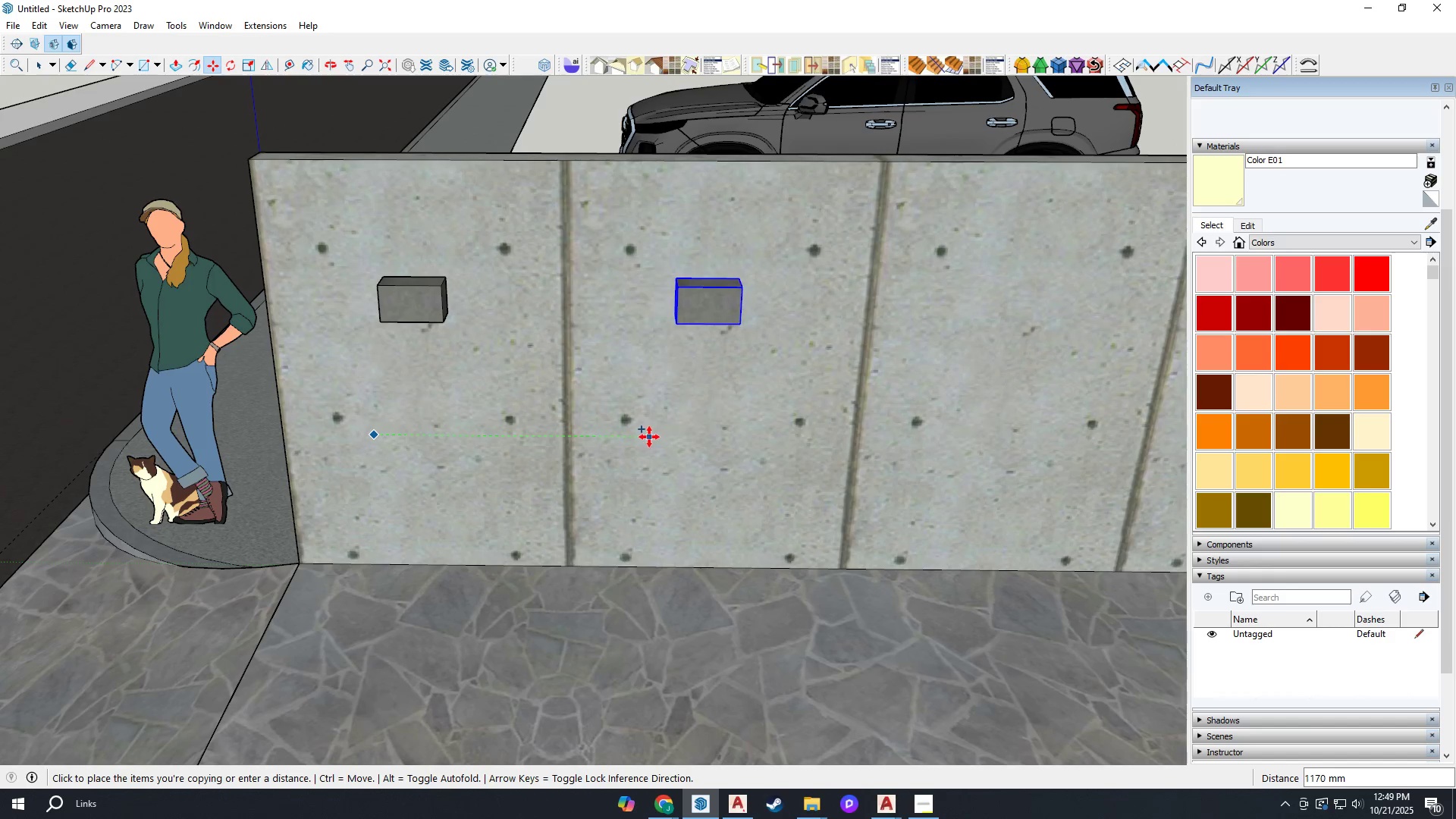 
wait(7.06)
 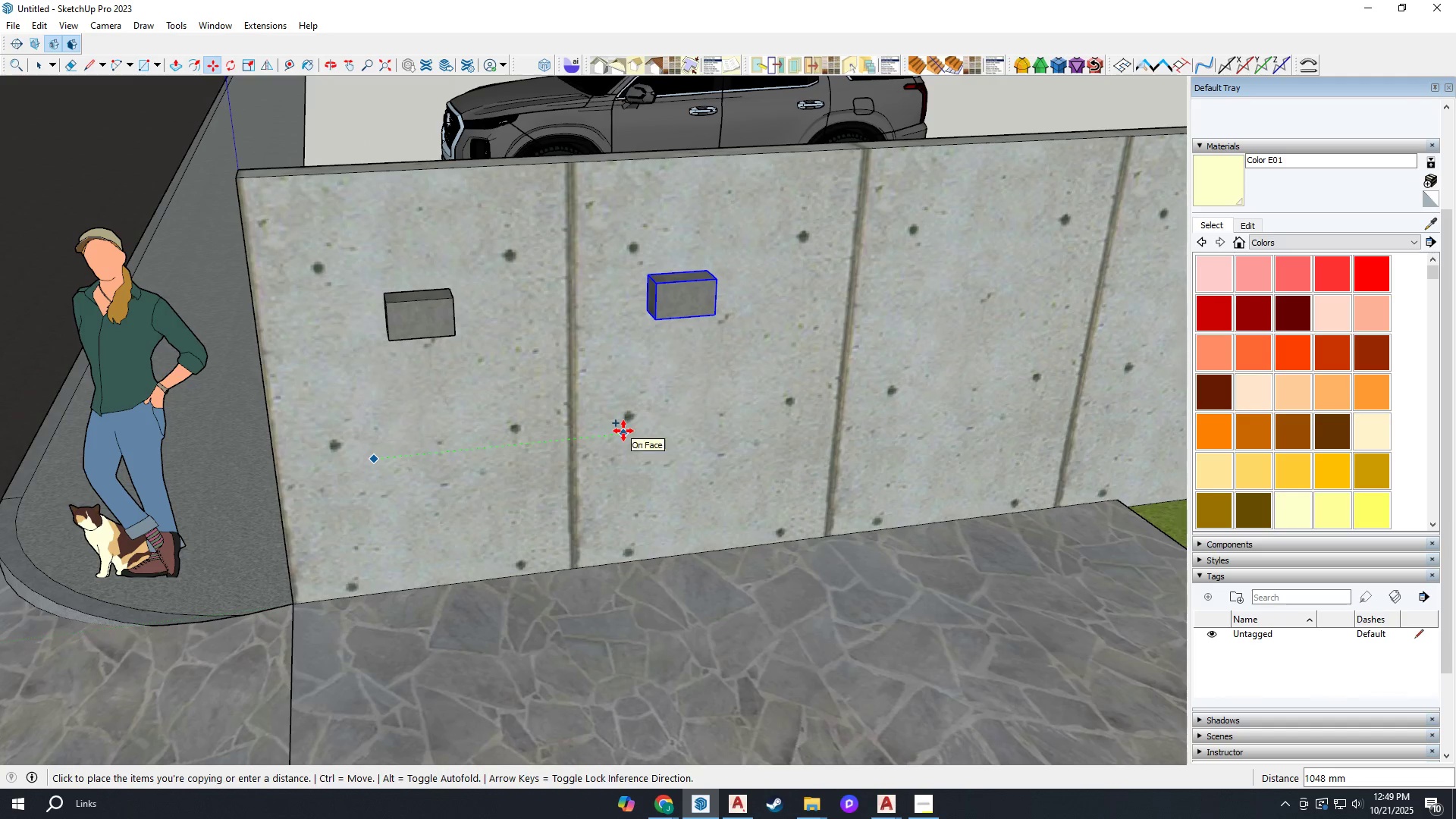 
left_click([669, 437])
 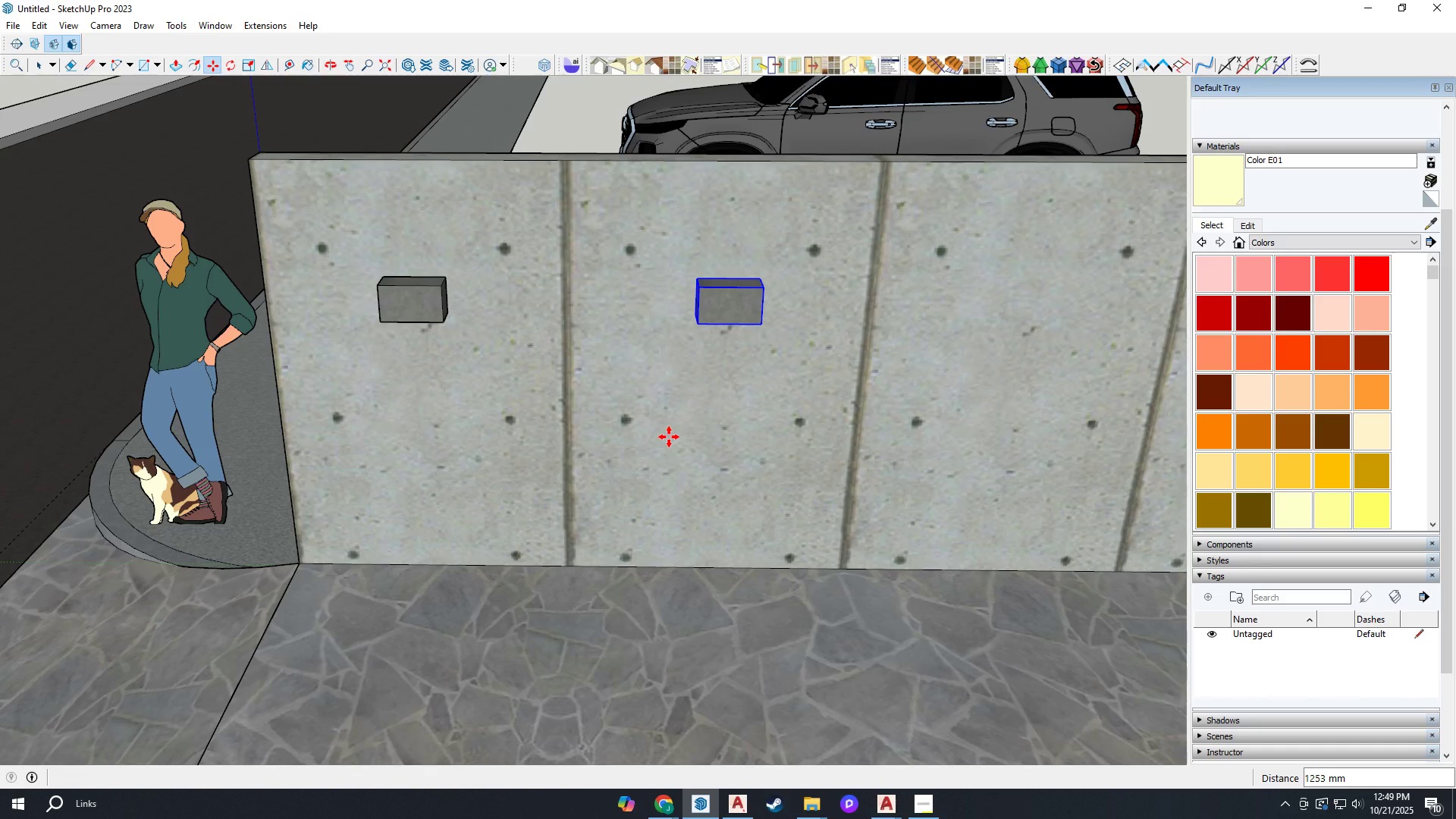 
type(x10)
 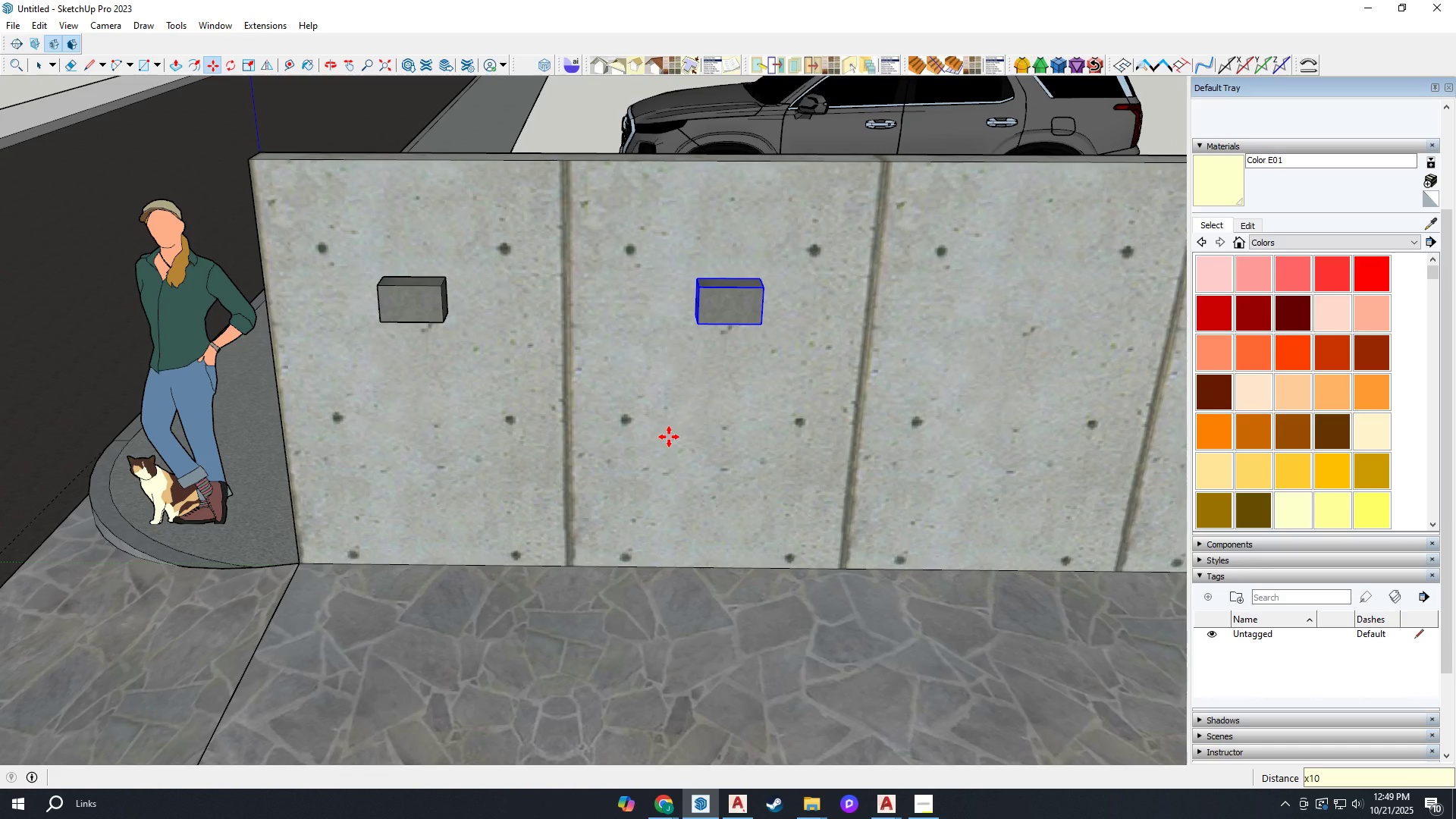 
key(Enter)
 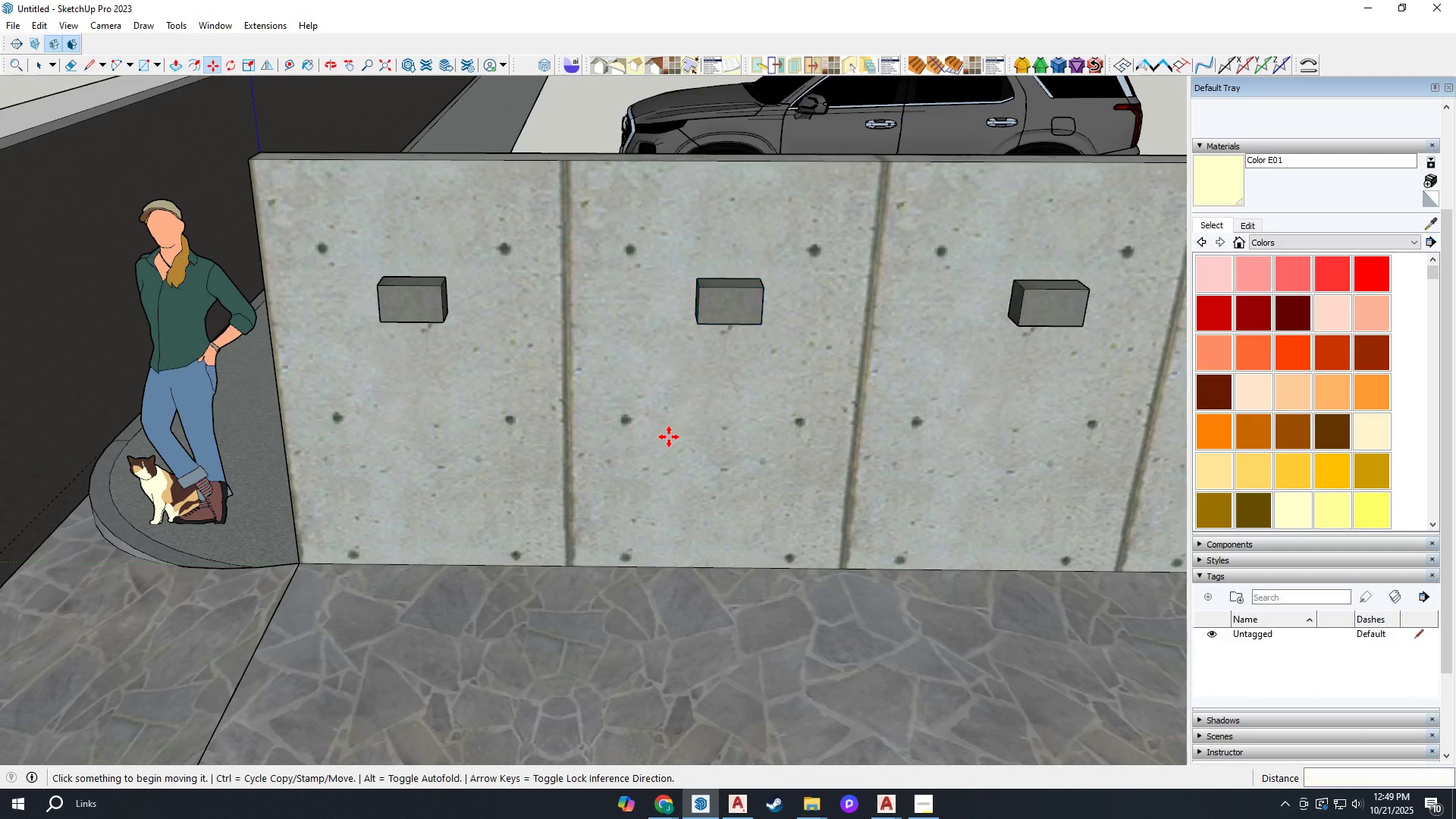 
scroll: coordinate [669, 437], scroll_direction: down, amount: 2.0
 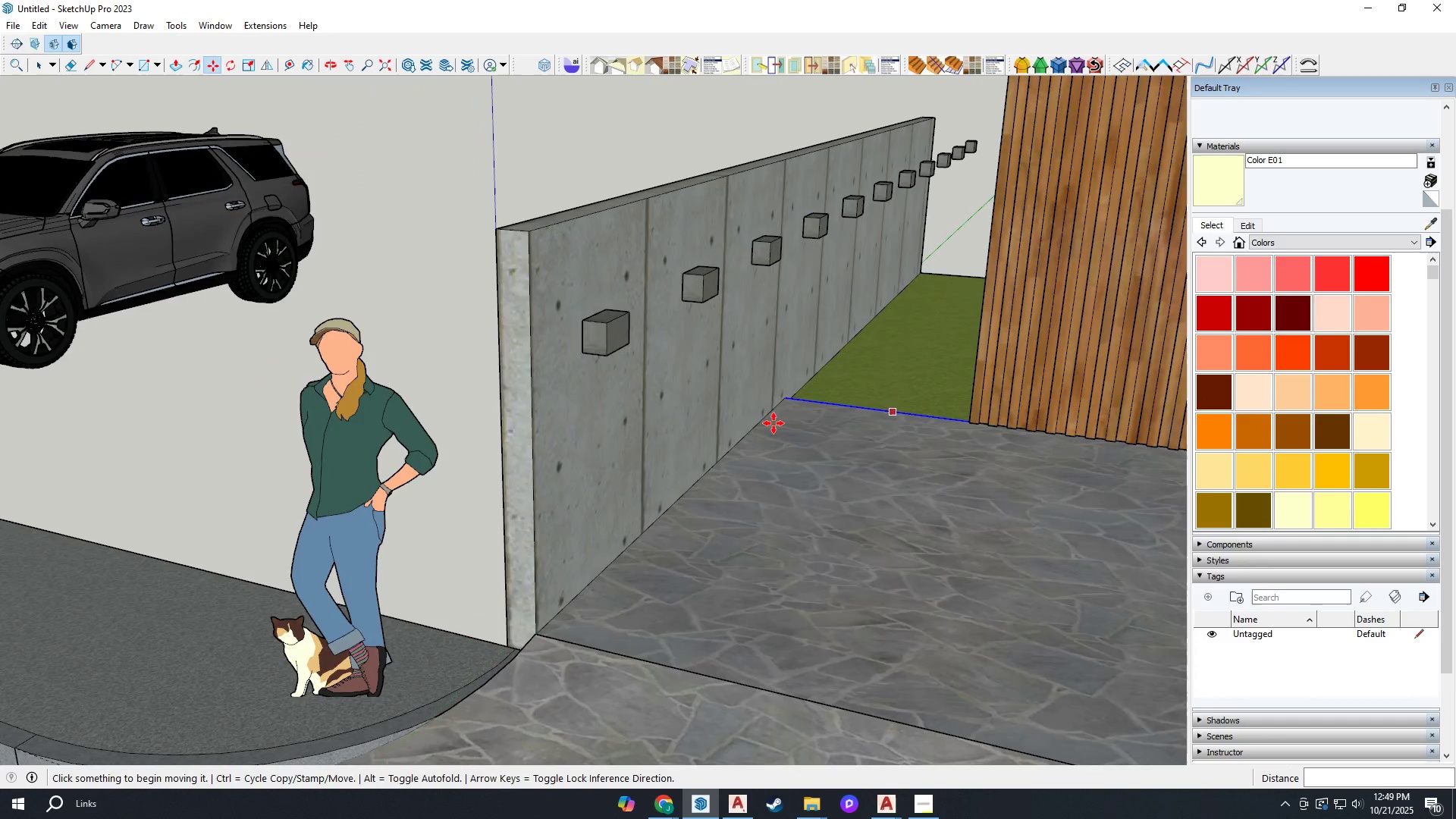 
key(Space)
 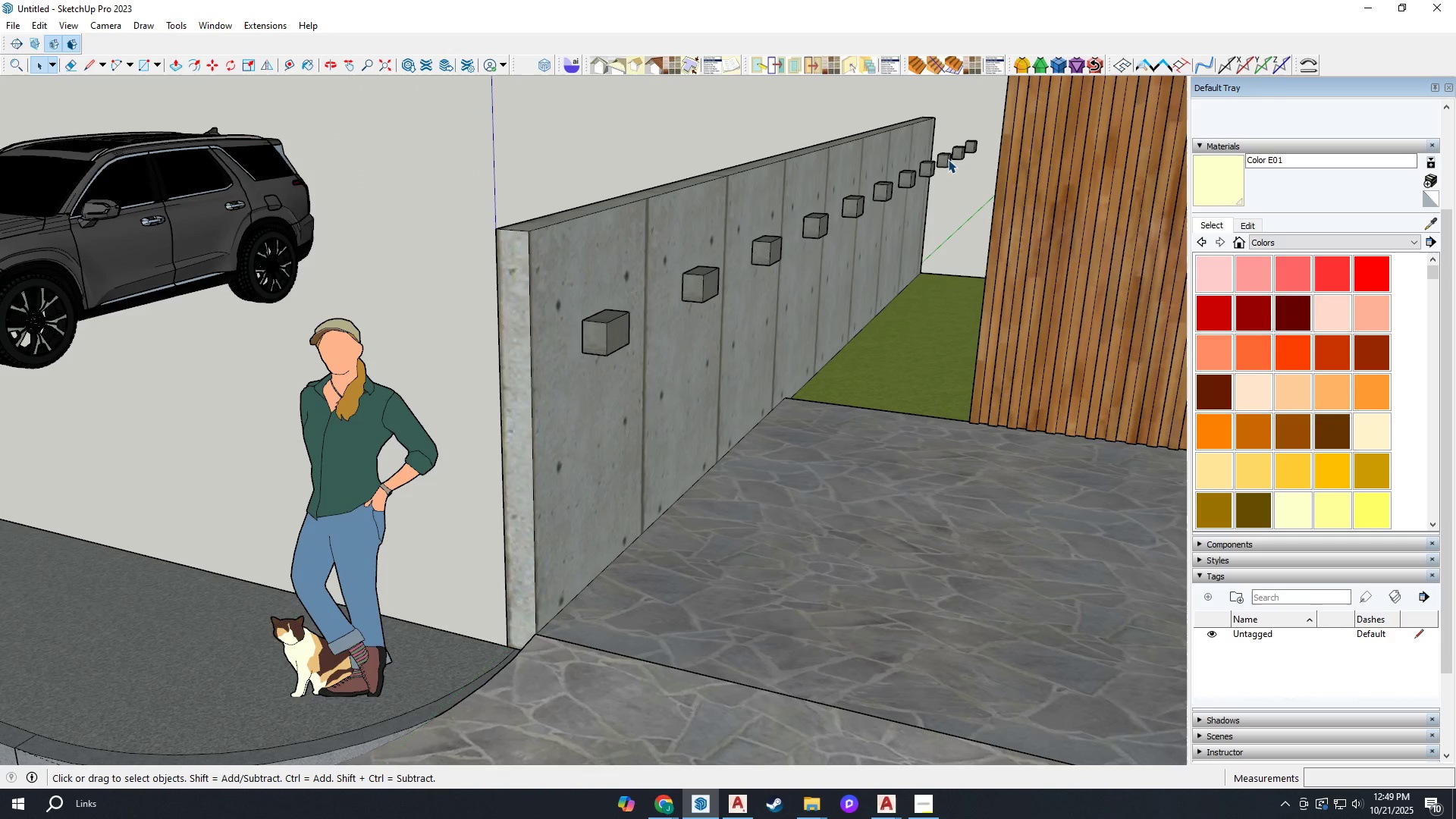 
left_click([946, 159])
 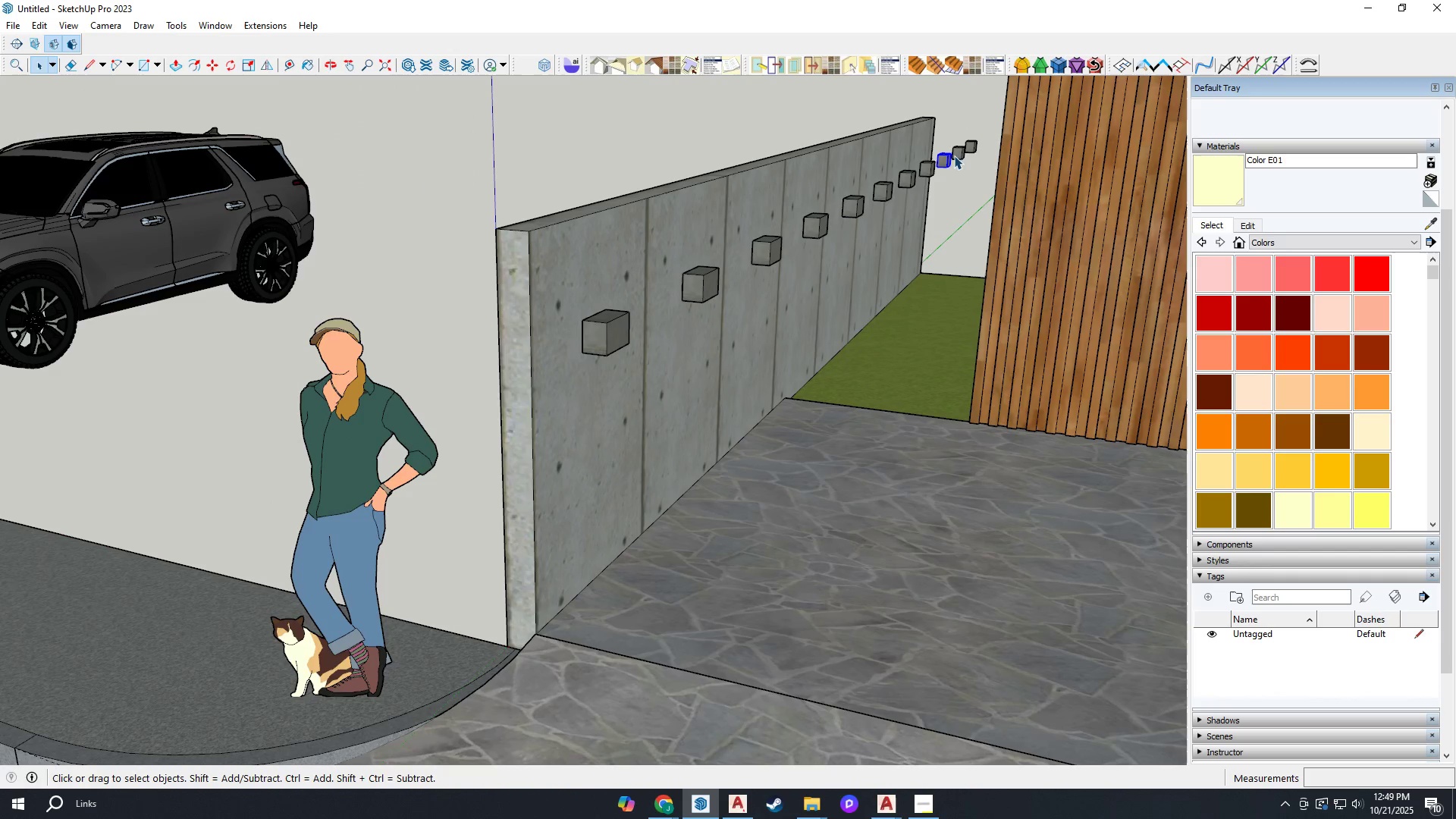 
key(Delete)
 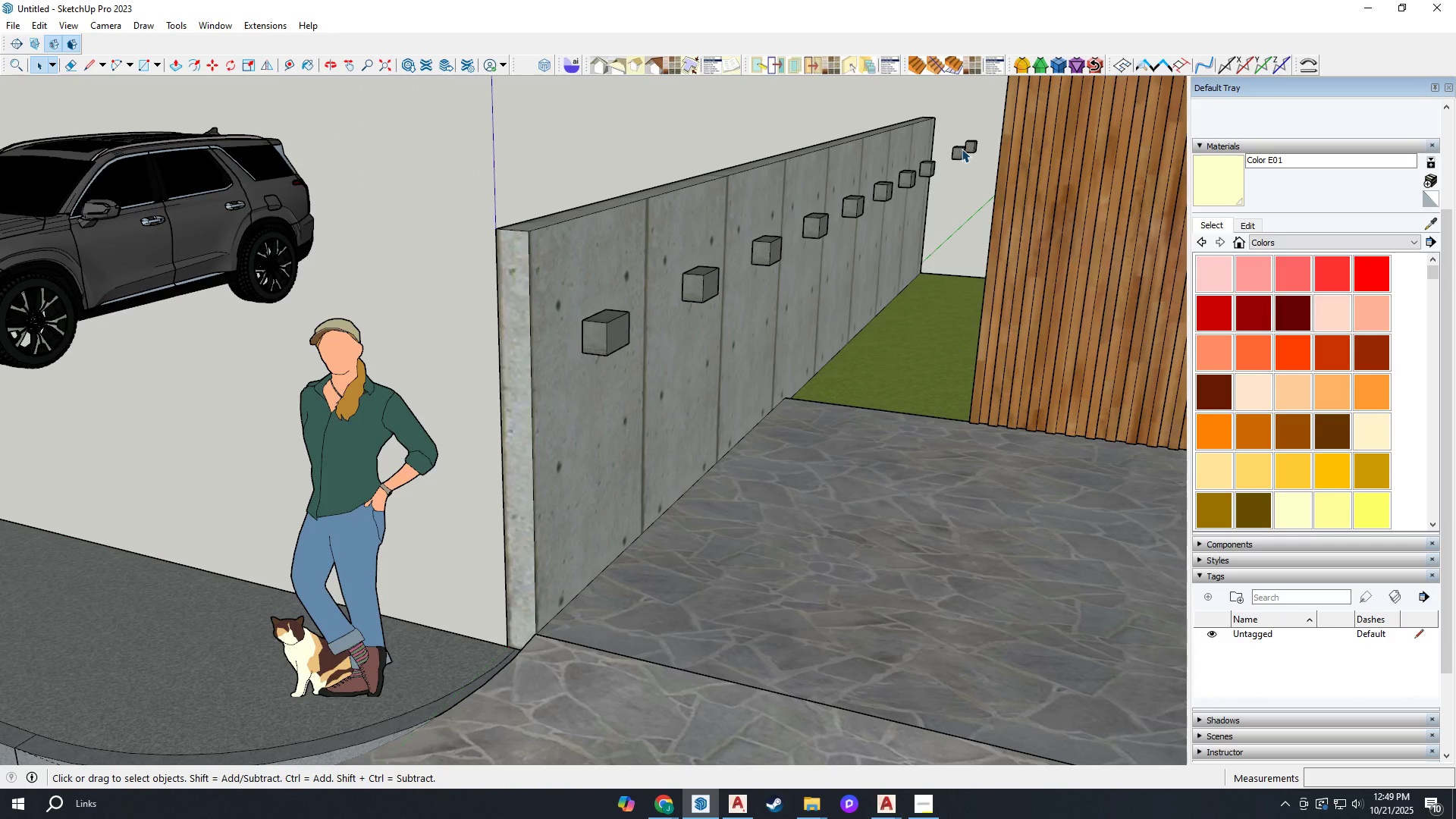 
left_click([962, 149])
 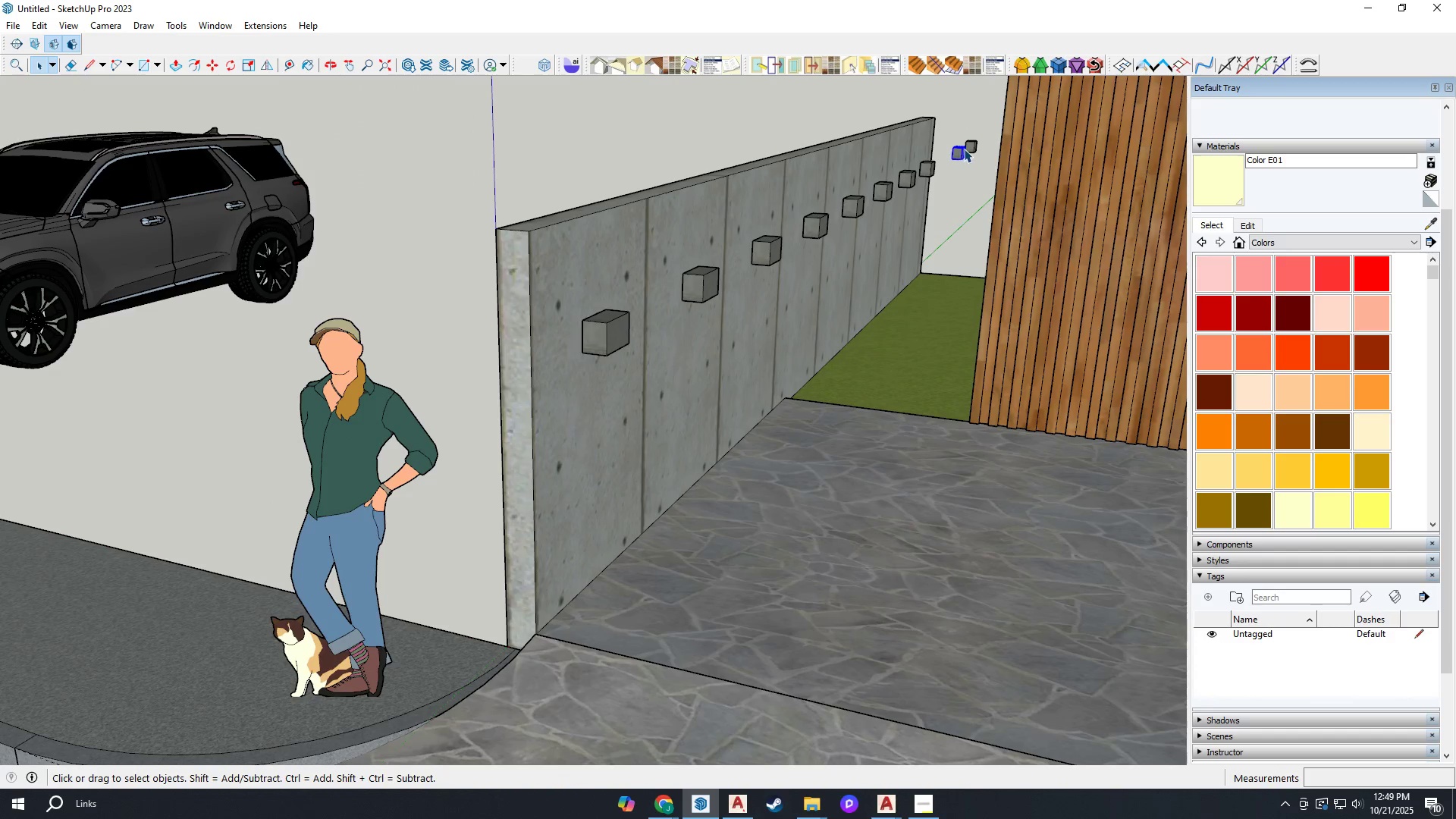 
key(Delete)
 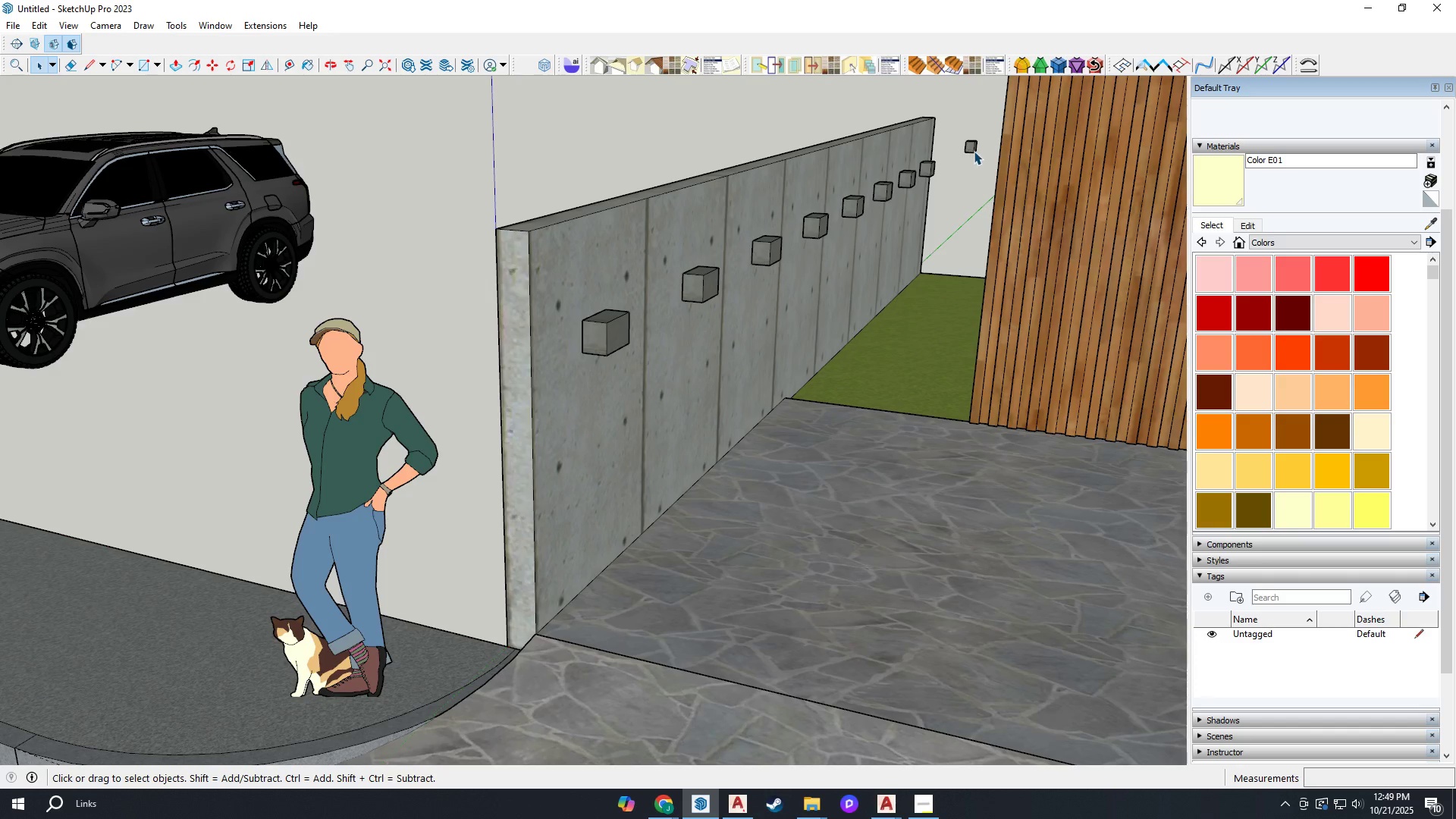 
left_click([974, 151])
 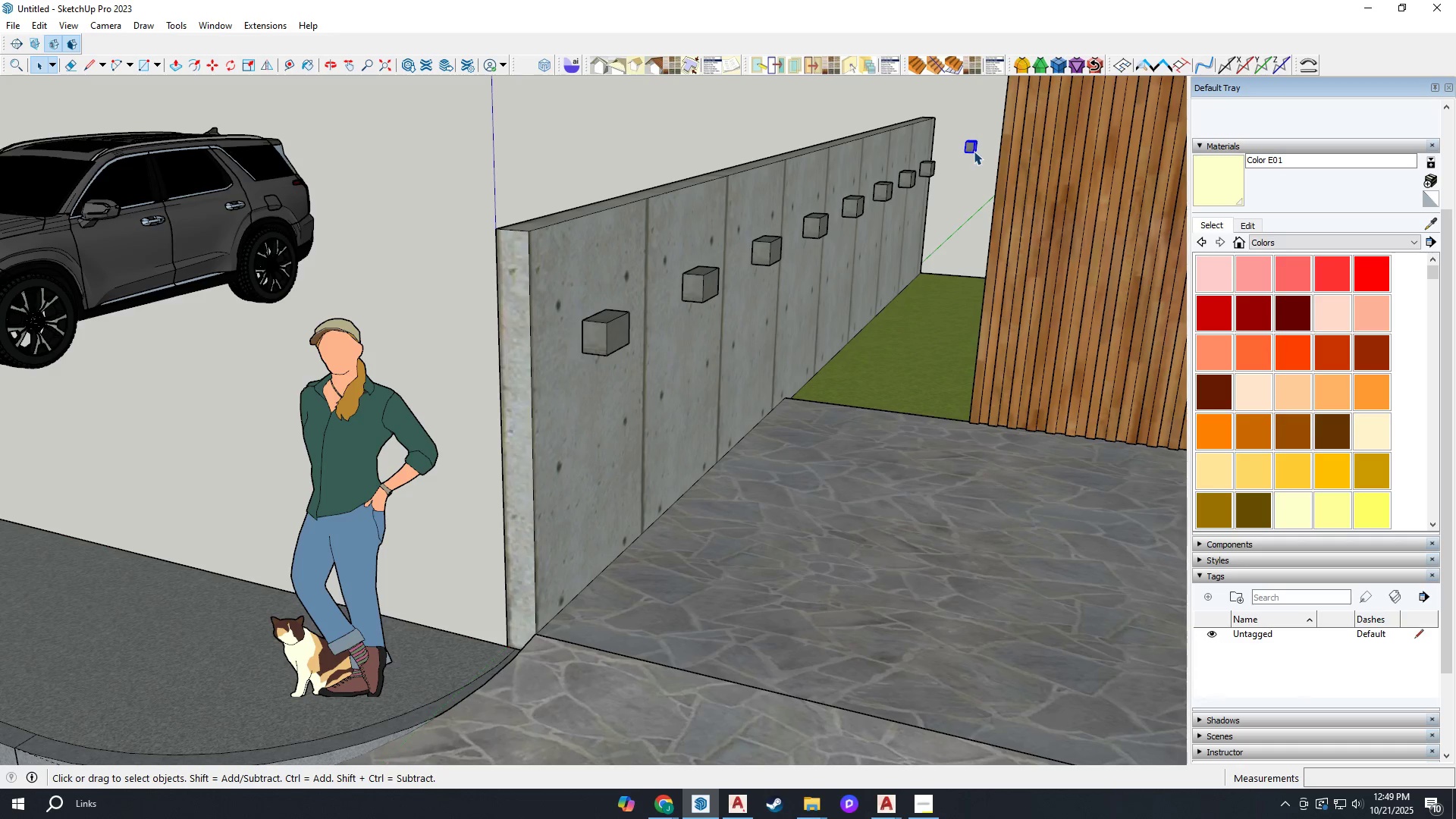 
key(Delete)
 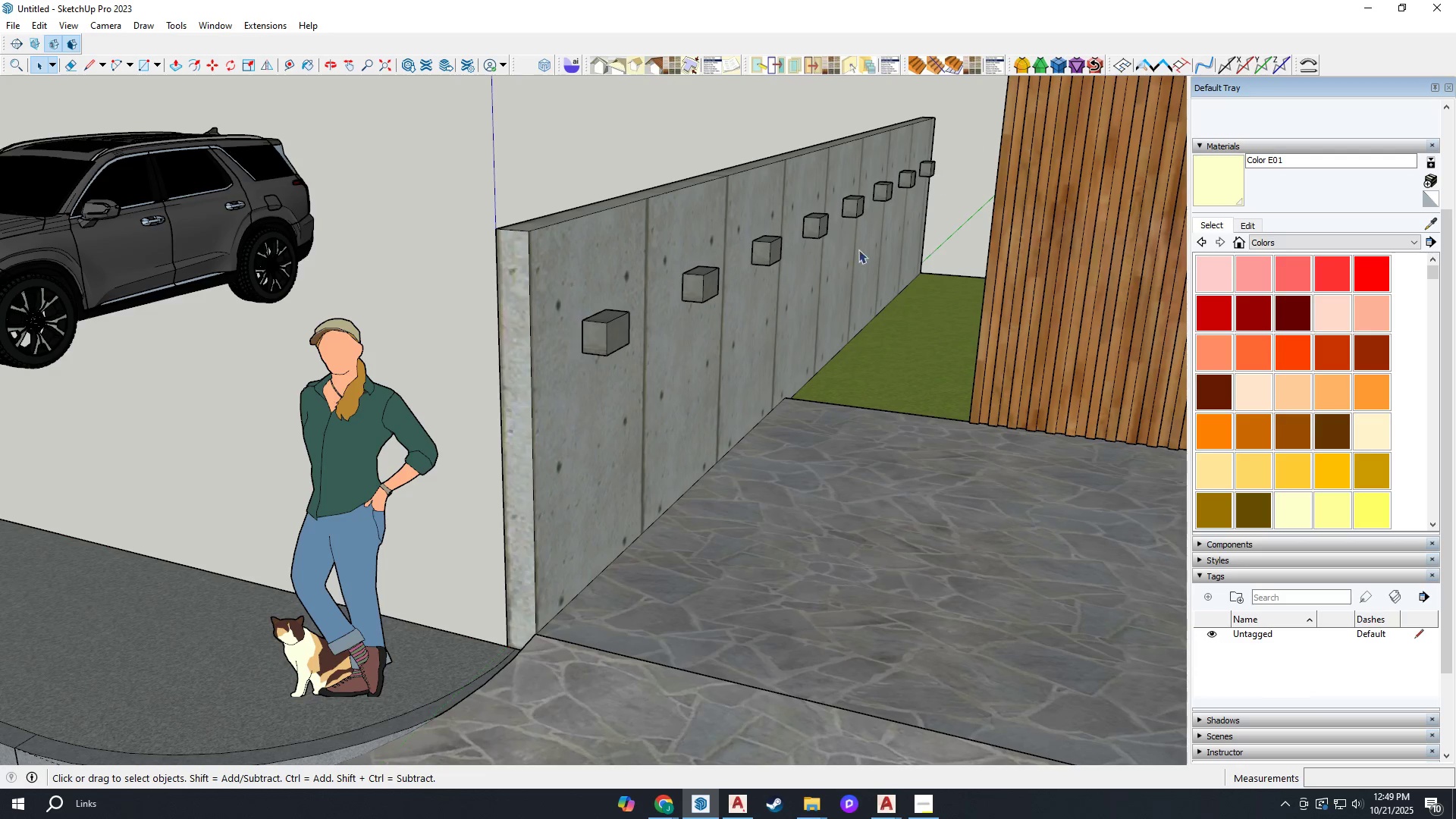 
scroll: coordinate [826, 376], scroll_direction: down, amount: 5.0
 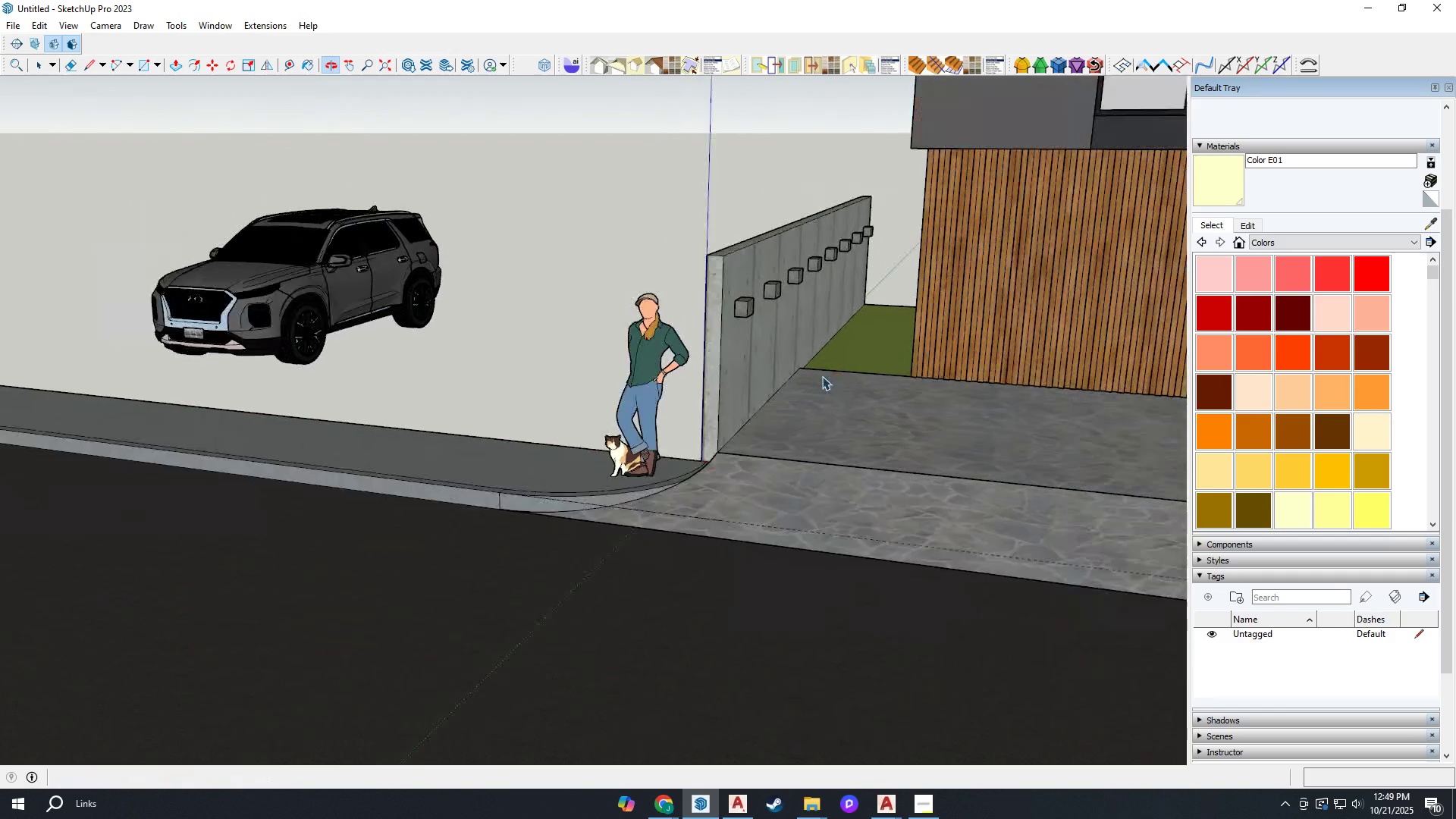 
key(H)
 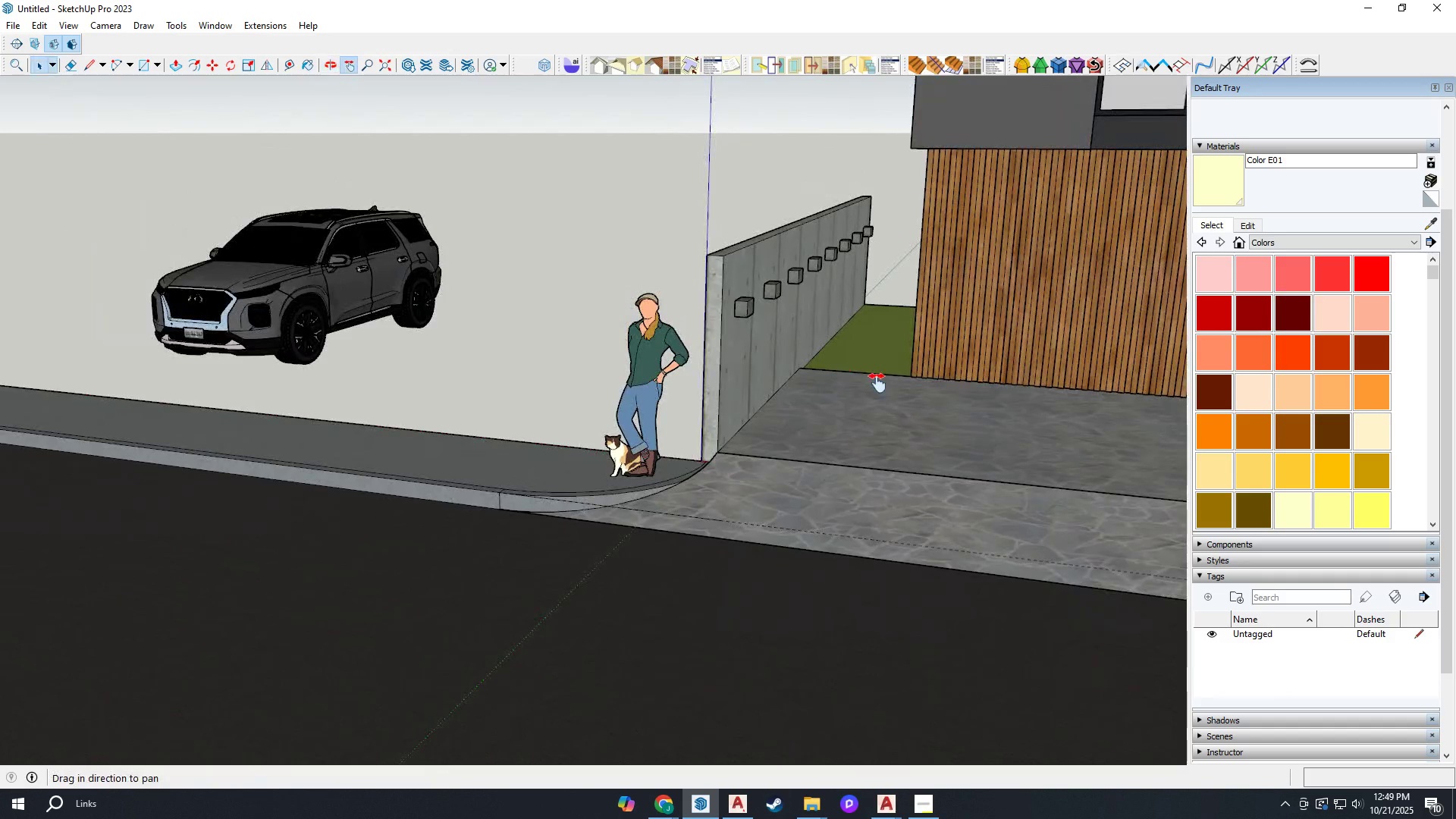 
left_click_drag(start_coordinate=[872, 381], to_coordinate=[305, 392])
 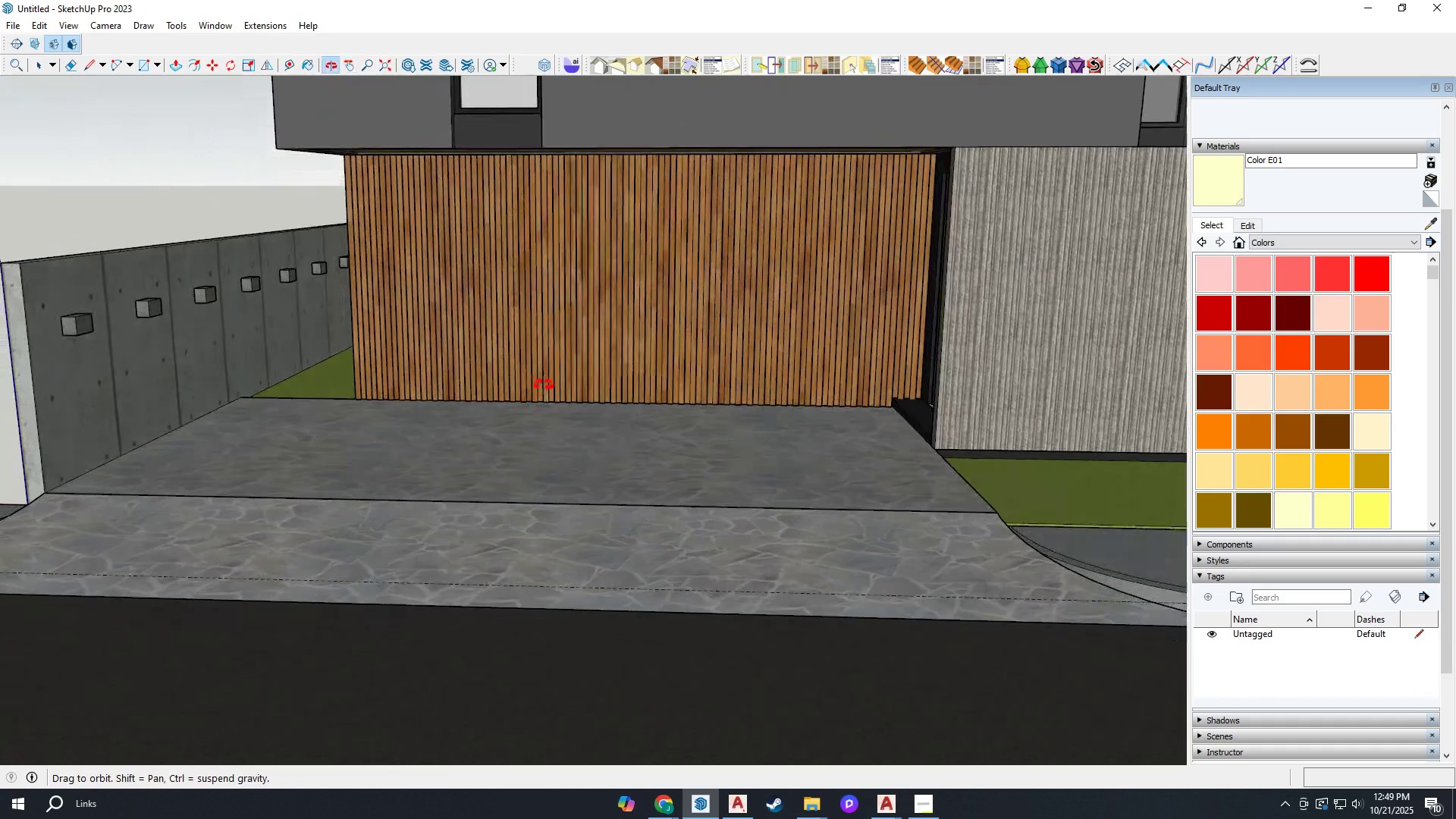 
scroll: coordinate [546, 373], scroll_direction: down, amount: 2.0
 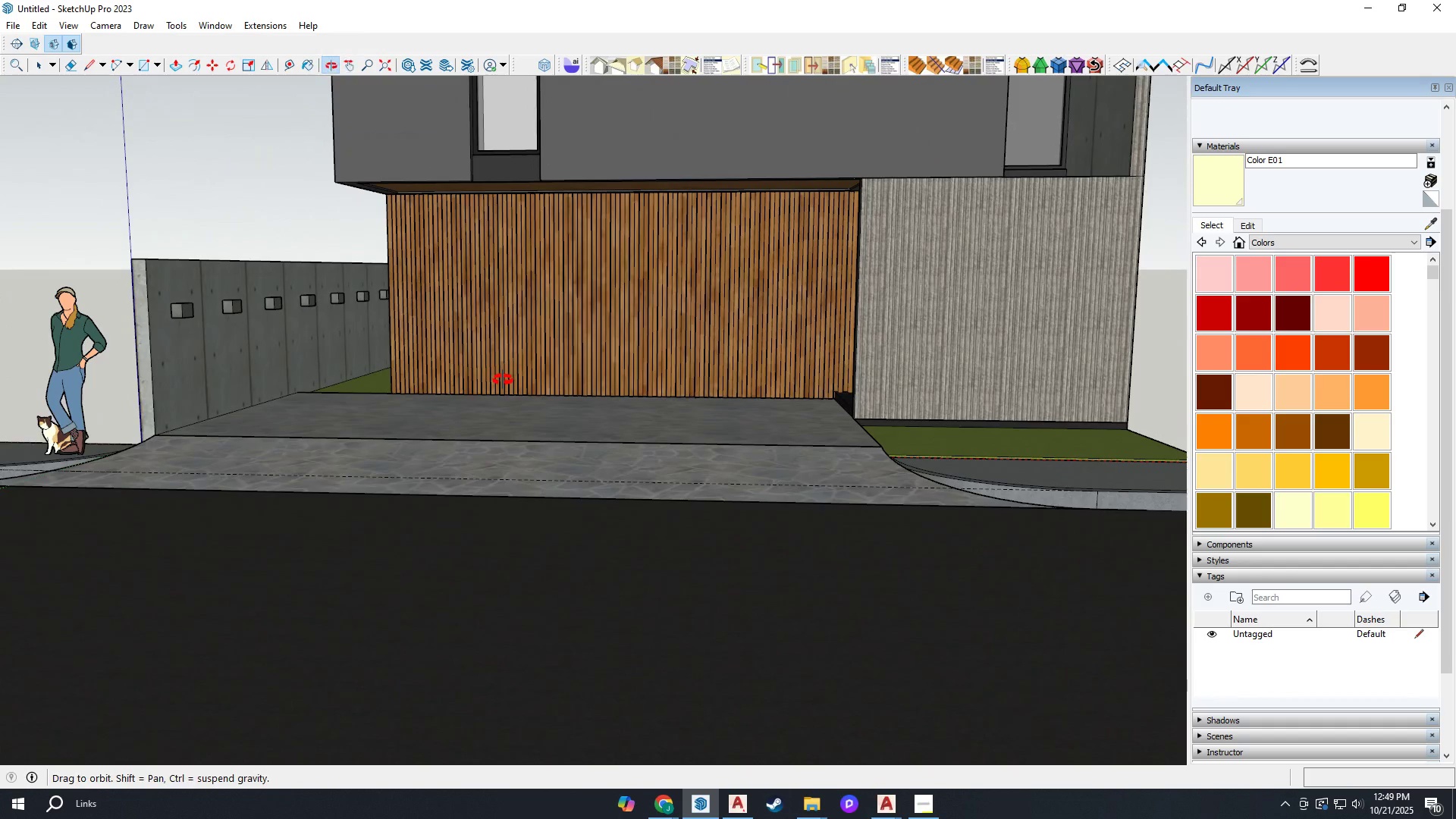 
left_click_drag(start_coordinate=[489, 379], to_coordinate=[344, 472])
 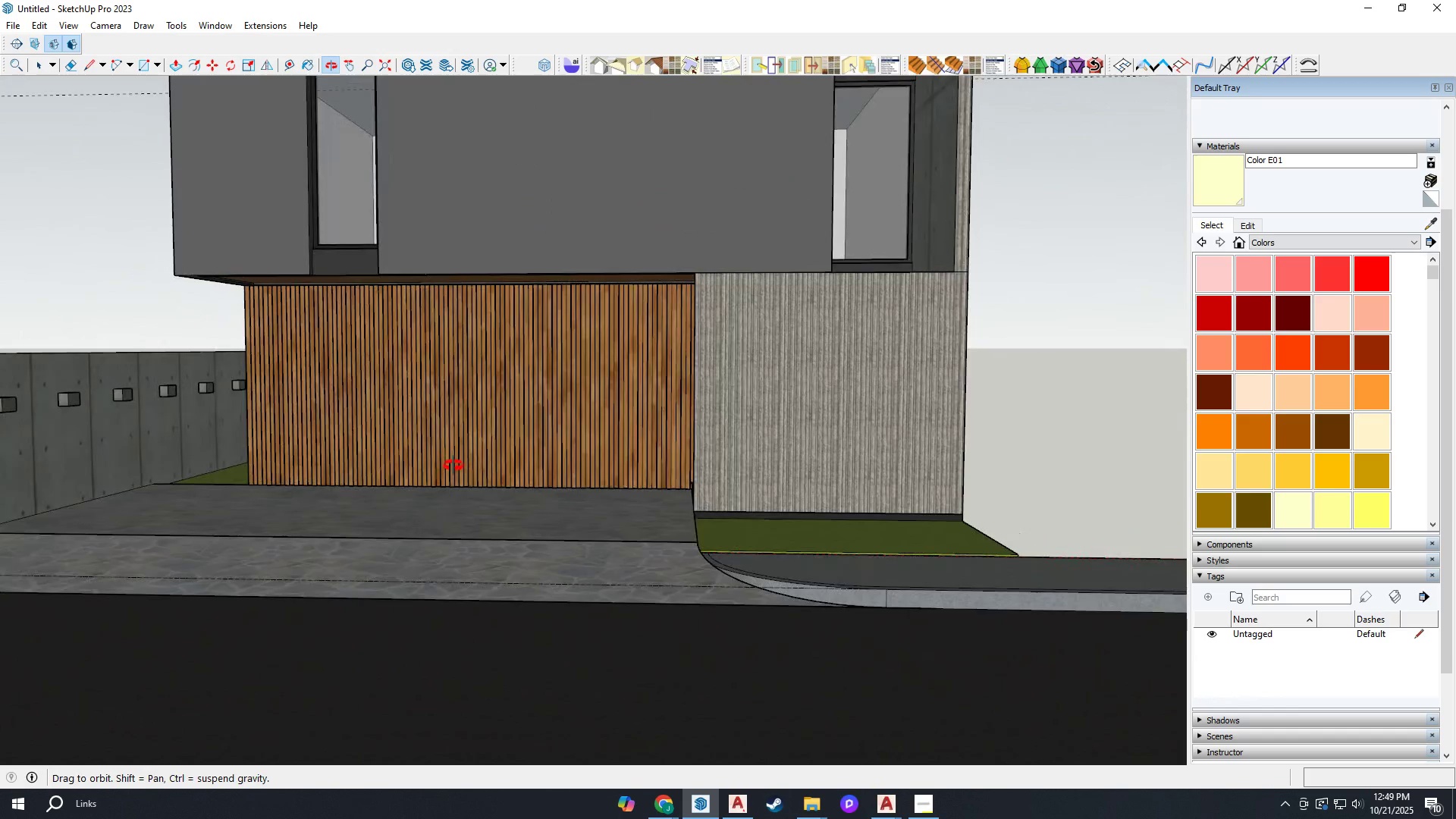 
scroll: coordinate [617, 501], scroll_direction: down, amount: 1.0
 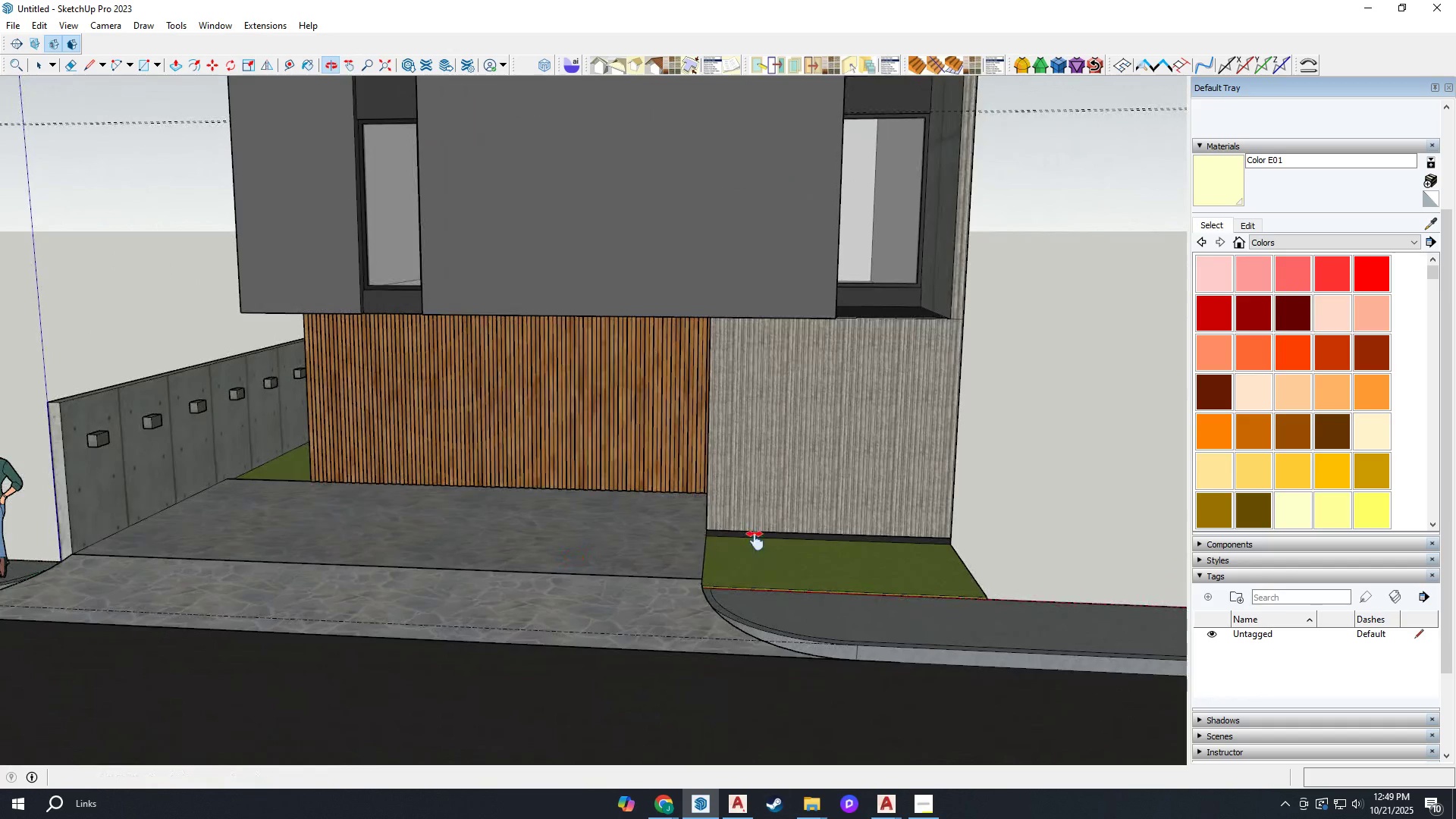 
key(Space)
 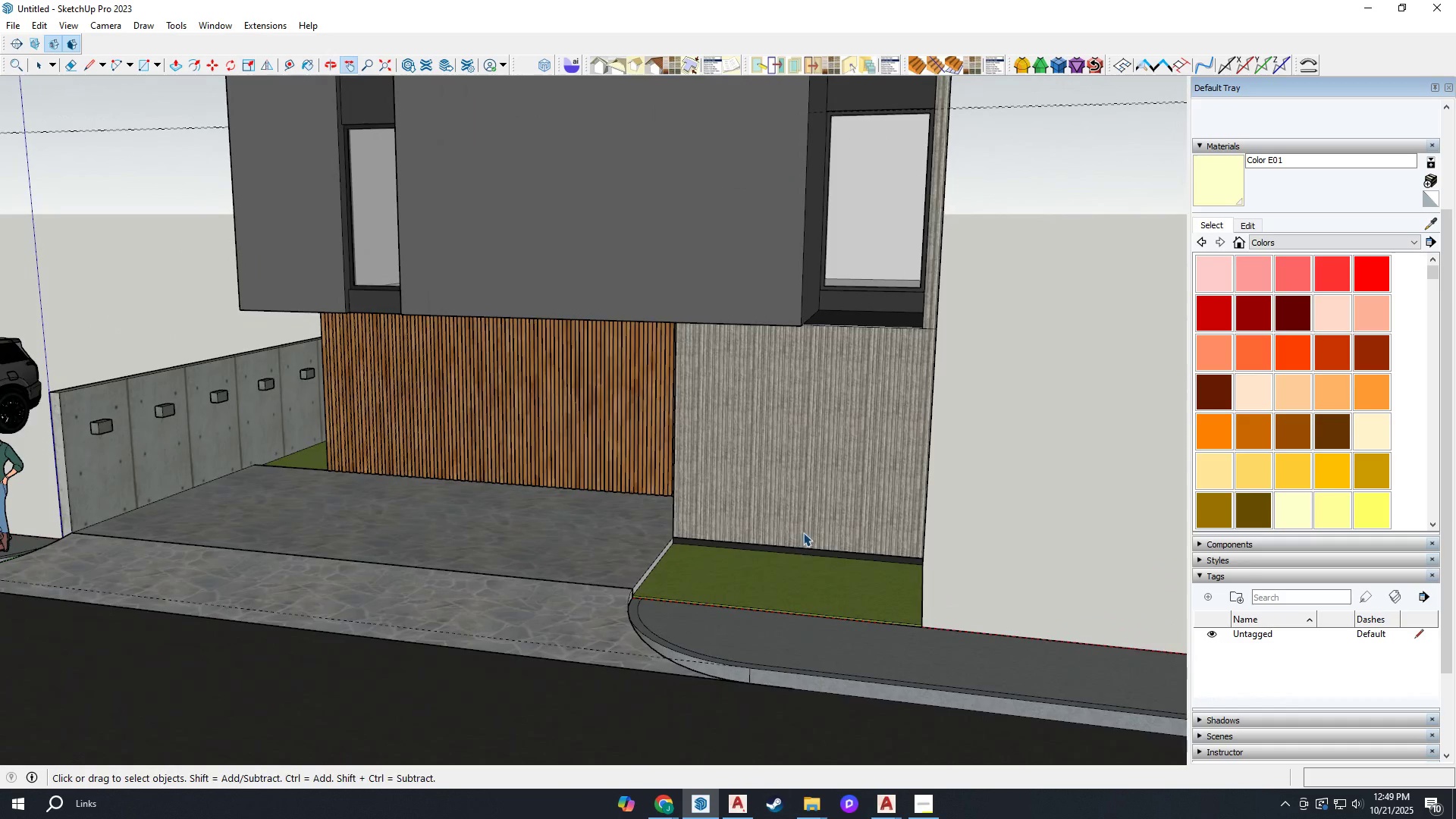 
scroll: coordinate [848, 526], scroll_direction: up, amount: 2.0
 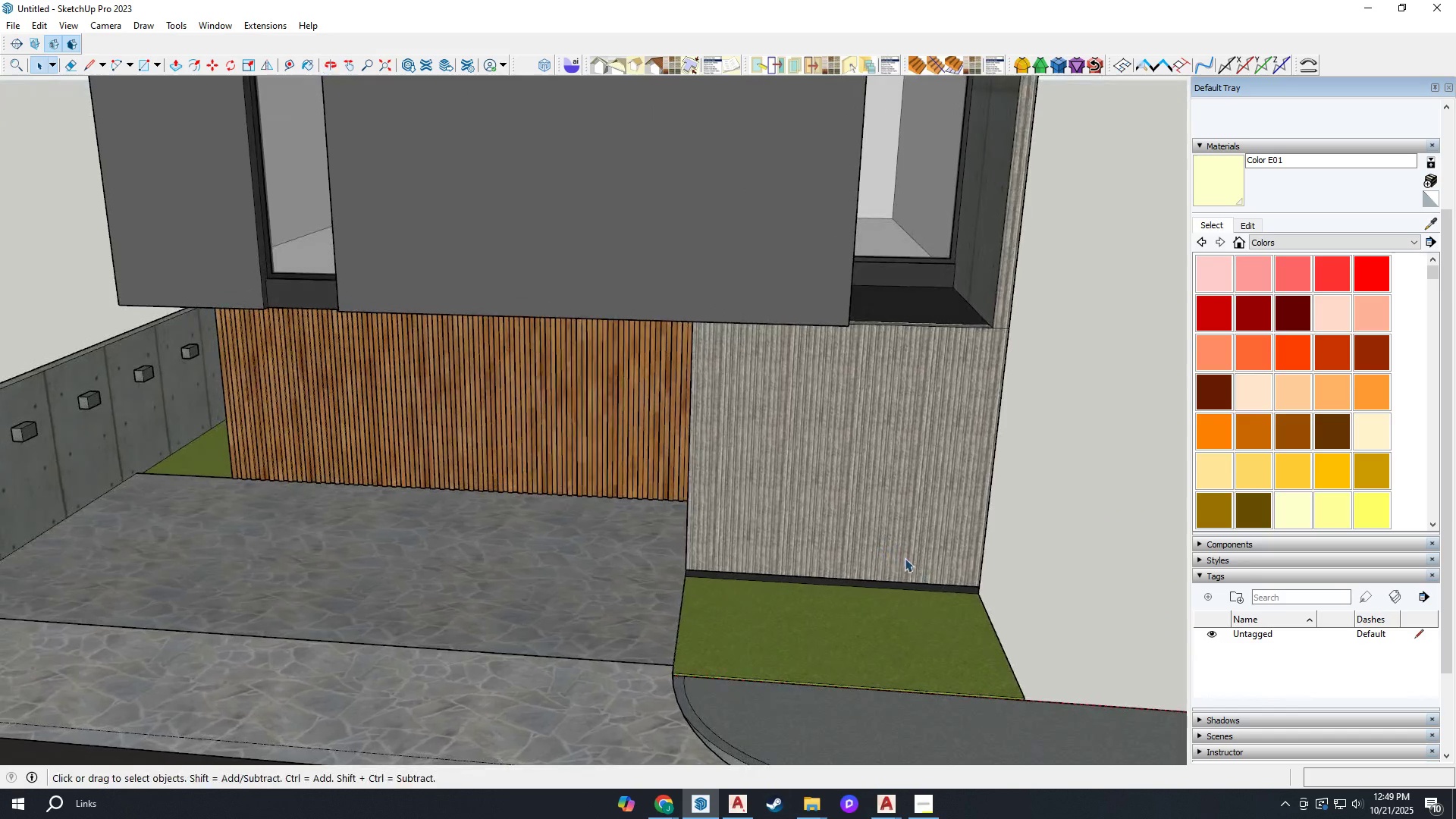 
scroll: coordinate [905, 558], scroll_direction: down, amount: 2.0
 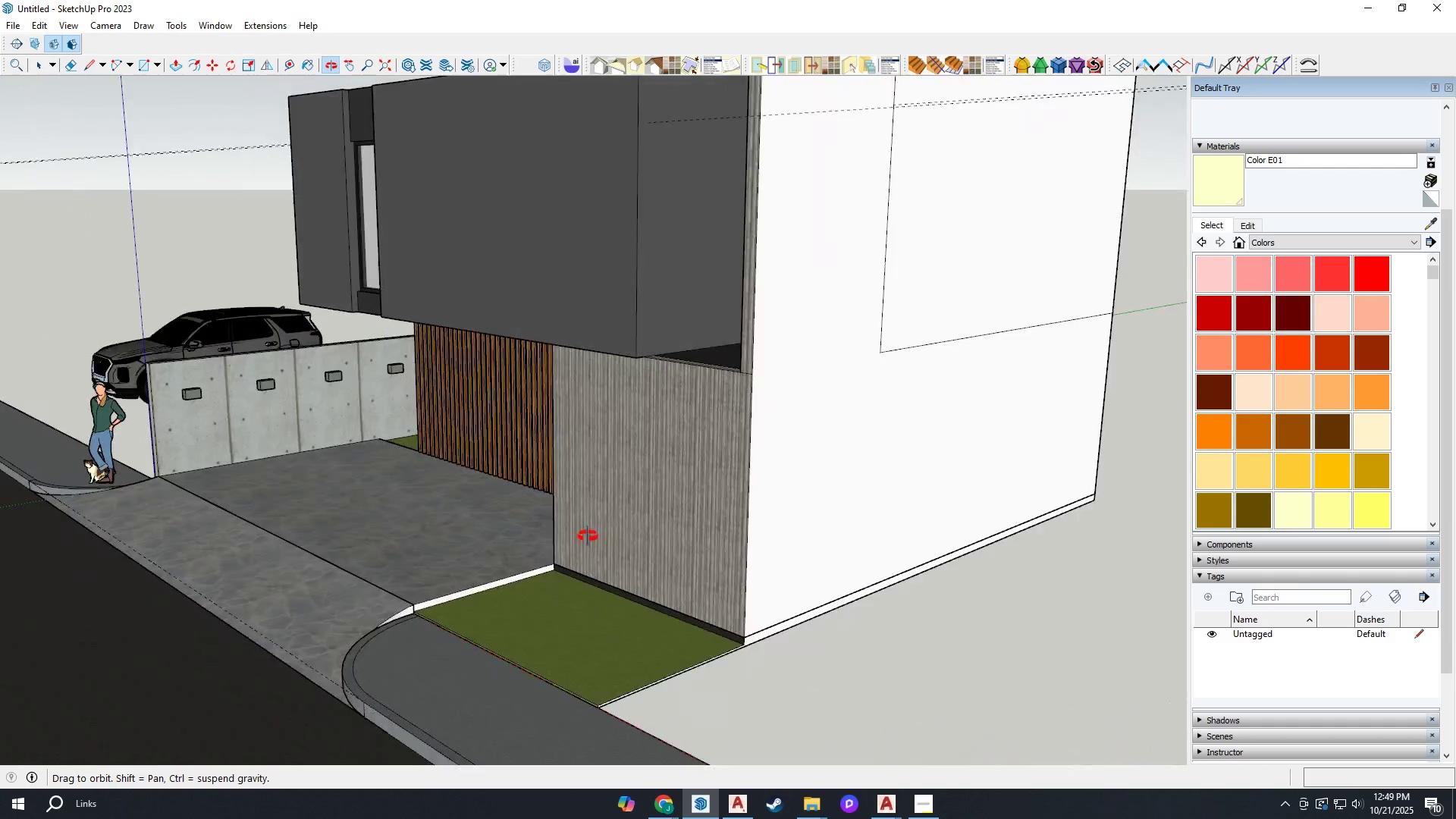 
scroll: coordinate [630, 598], scroll_direction: none, amount: 0.0
 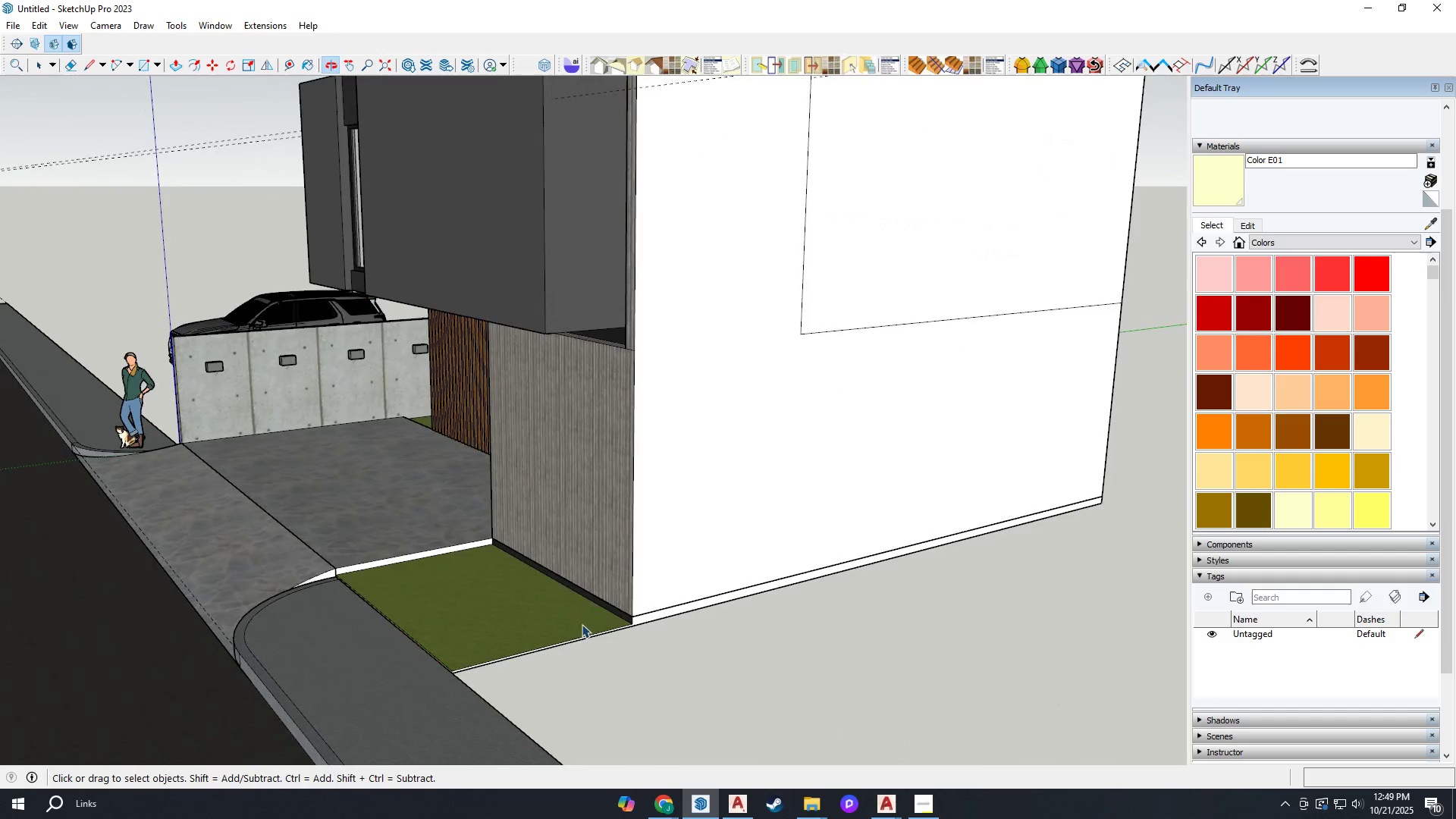 
key(R)
 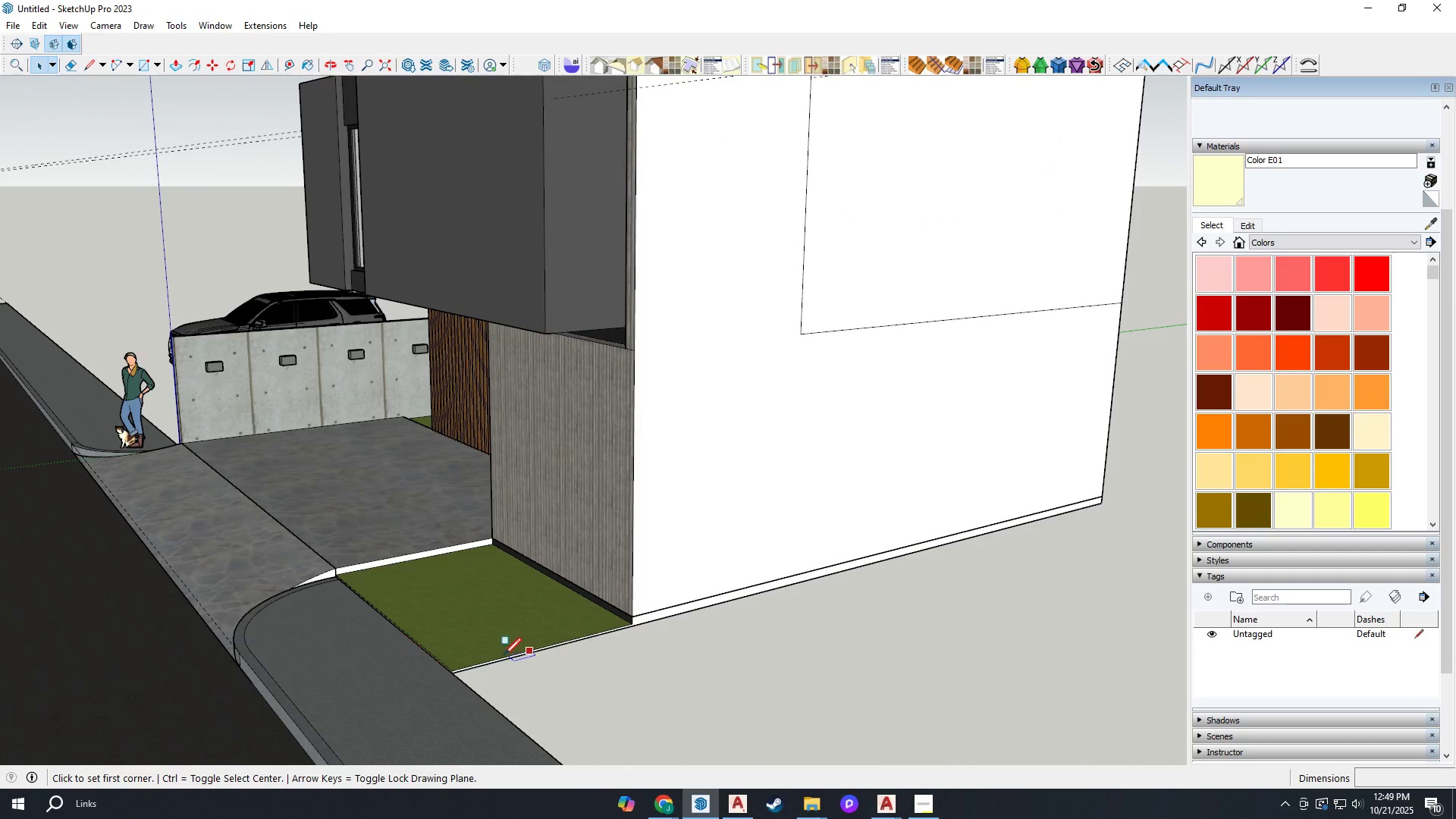 
scroll: coordinate [427, 660], scroll_direction: up, amount: 7.0
 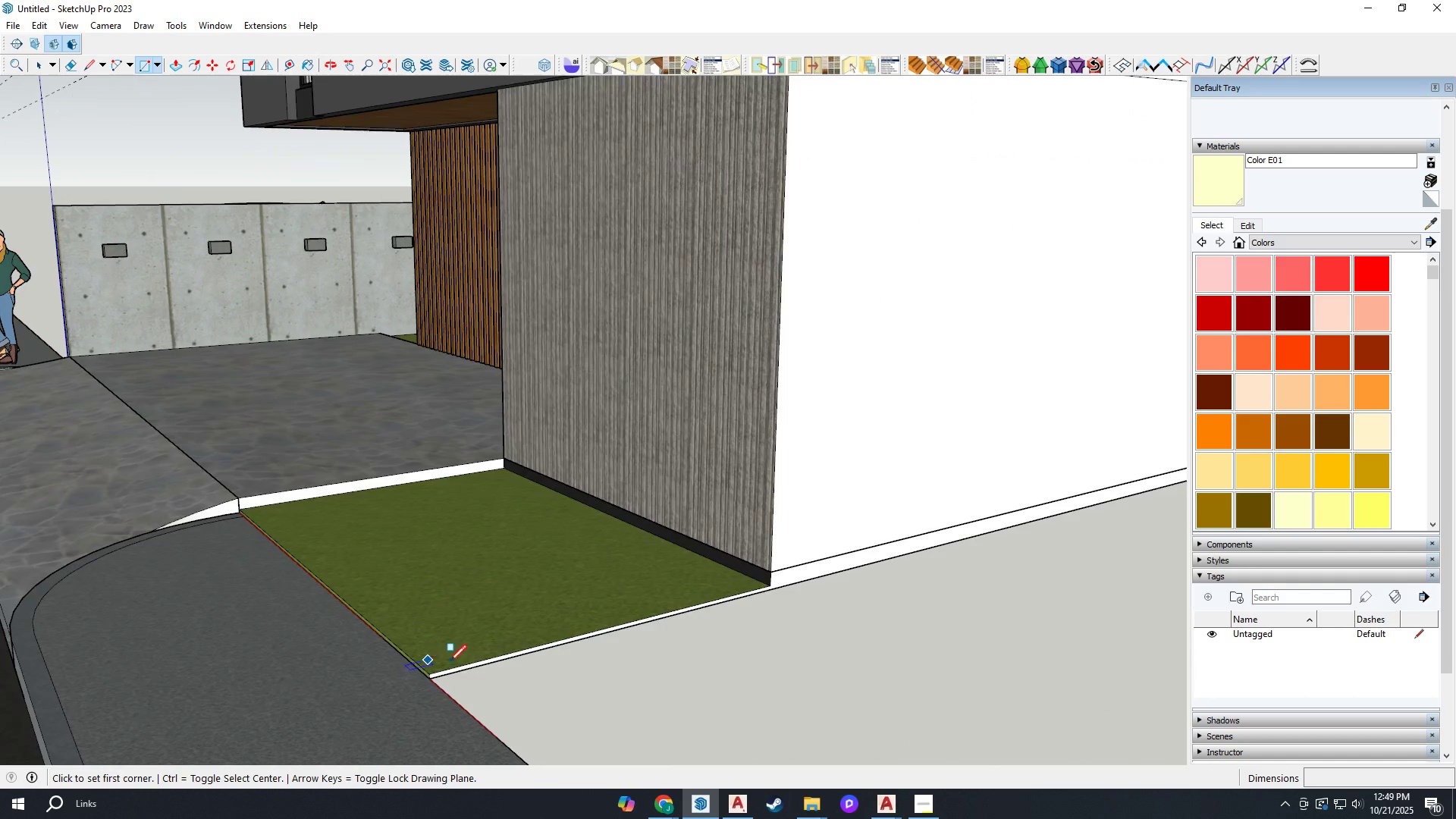 
key(Space)
 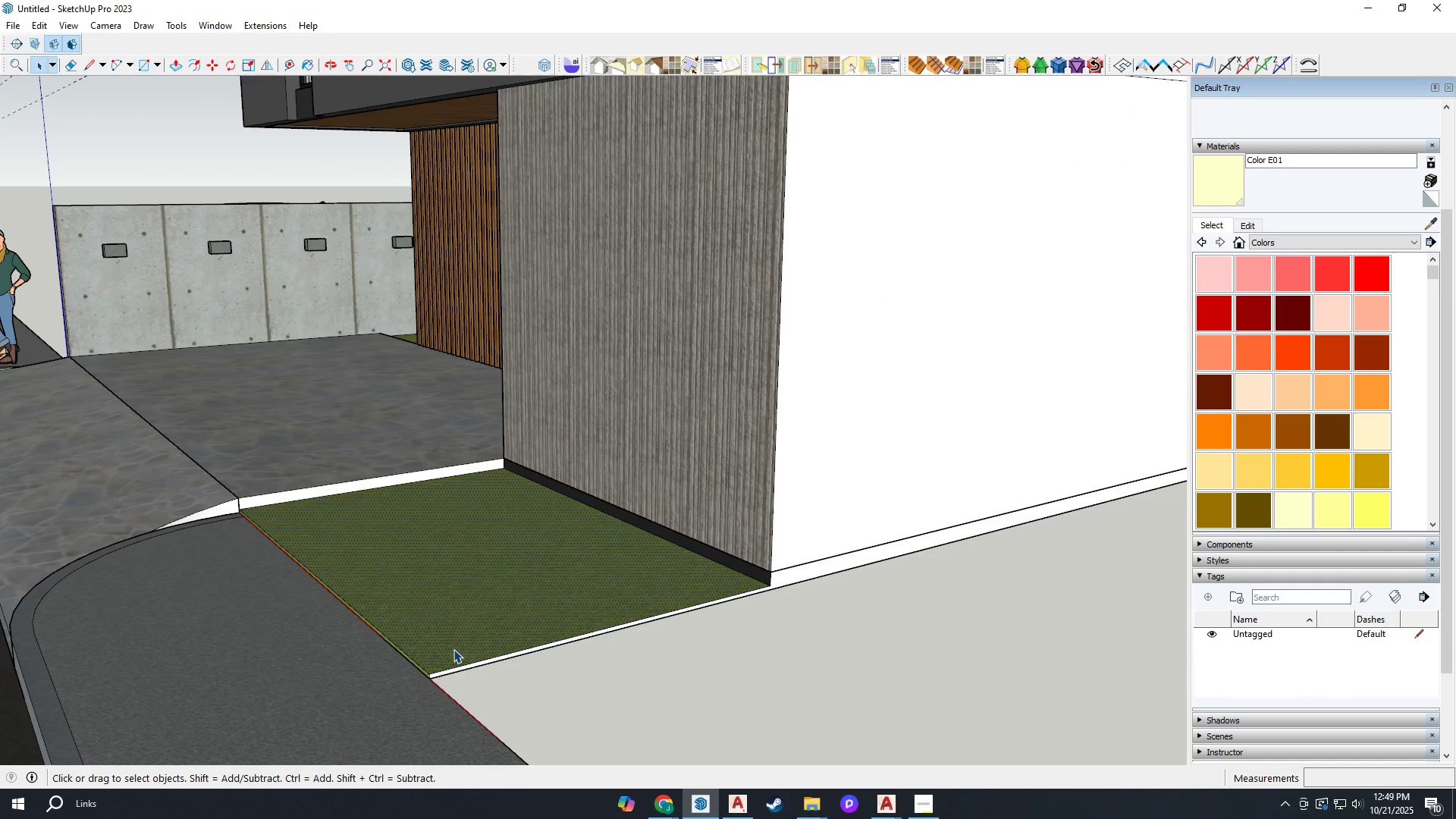 
double_click([453, 649])
 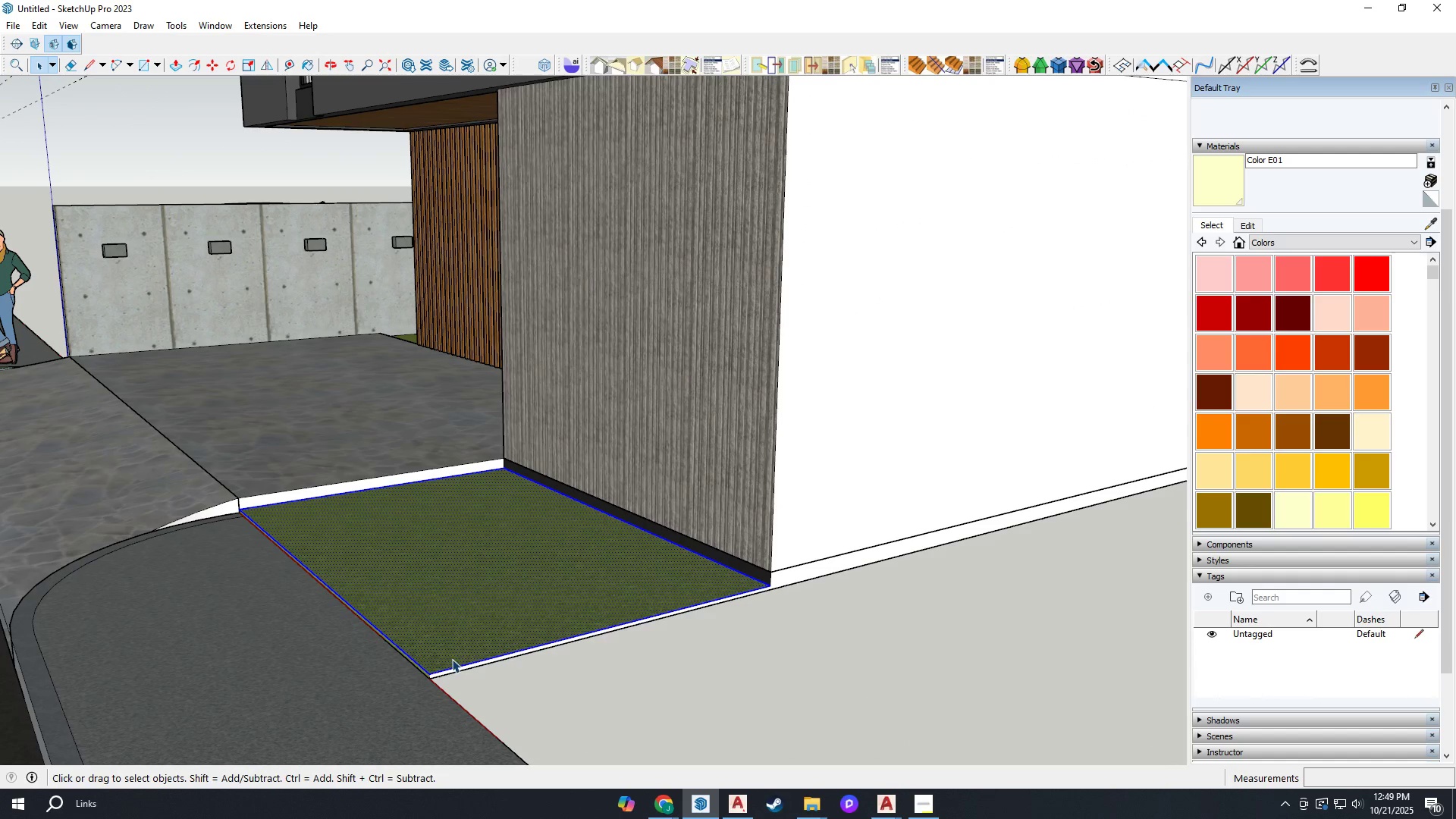 
left_click([452, 659])
 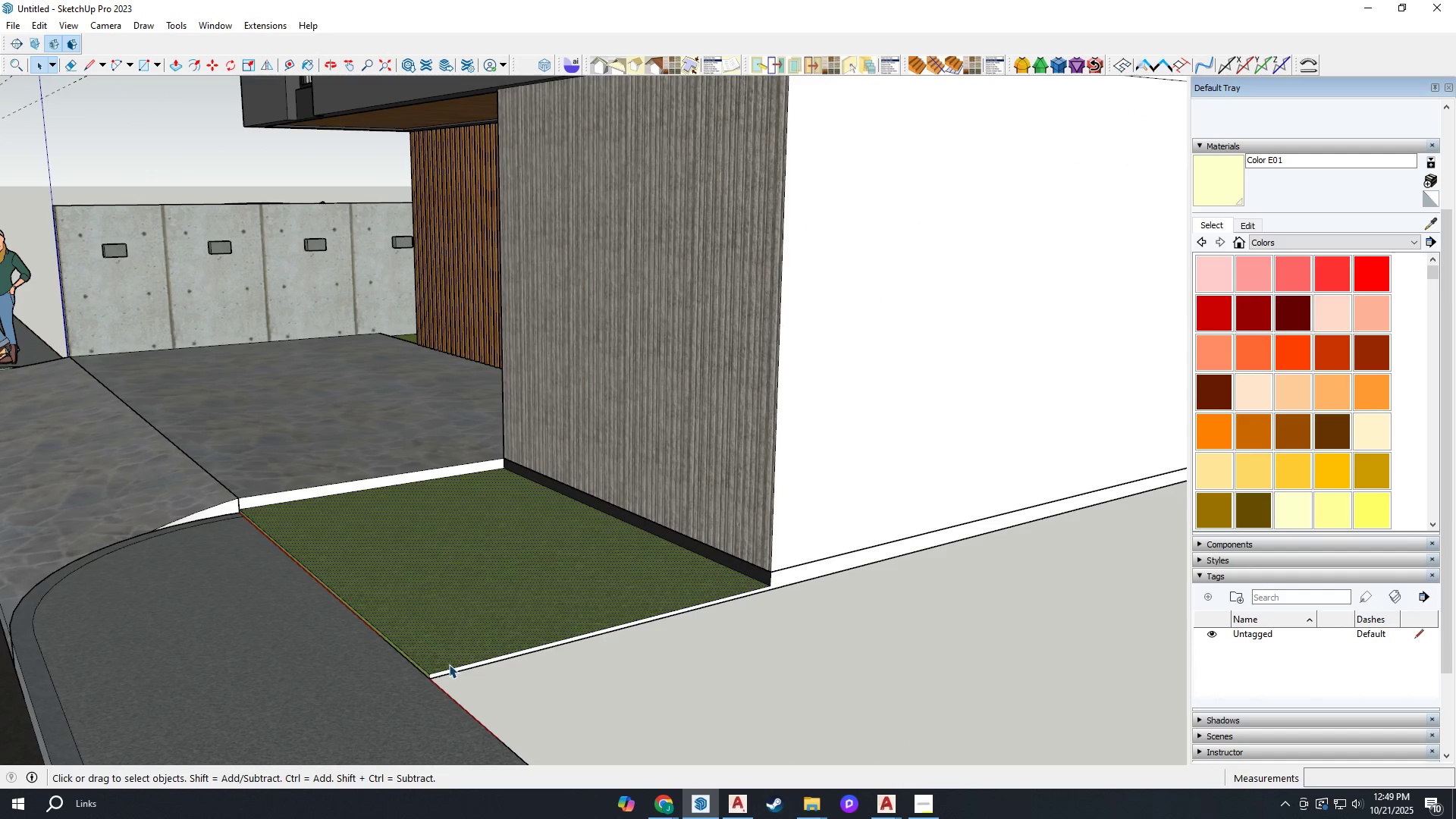 
scroll: coordinate [449, 666], scroll_direction: up, amount: 3.0
 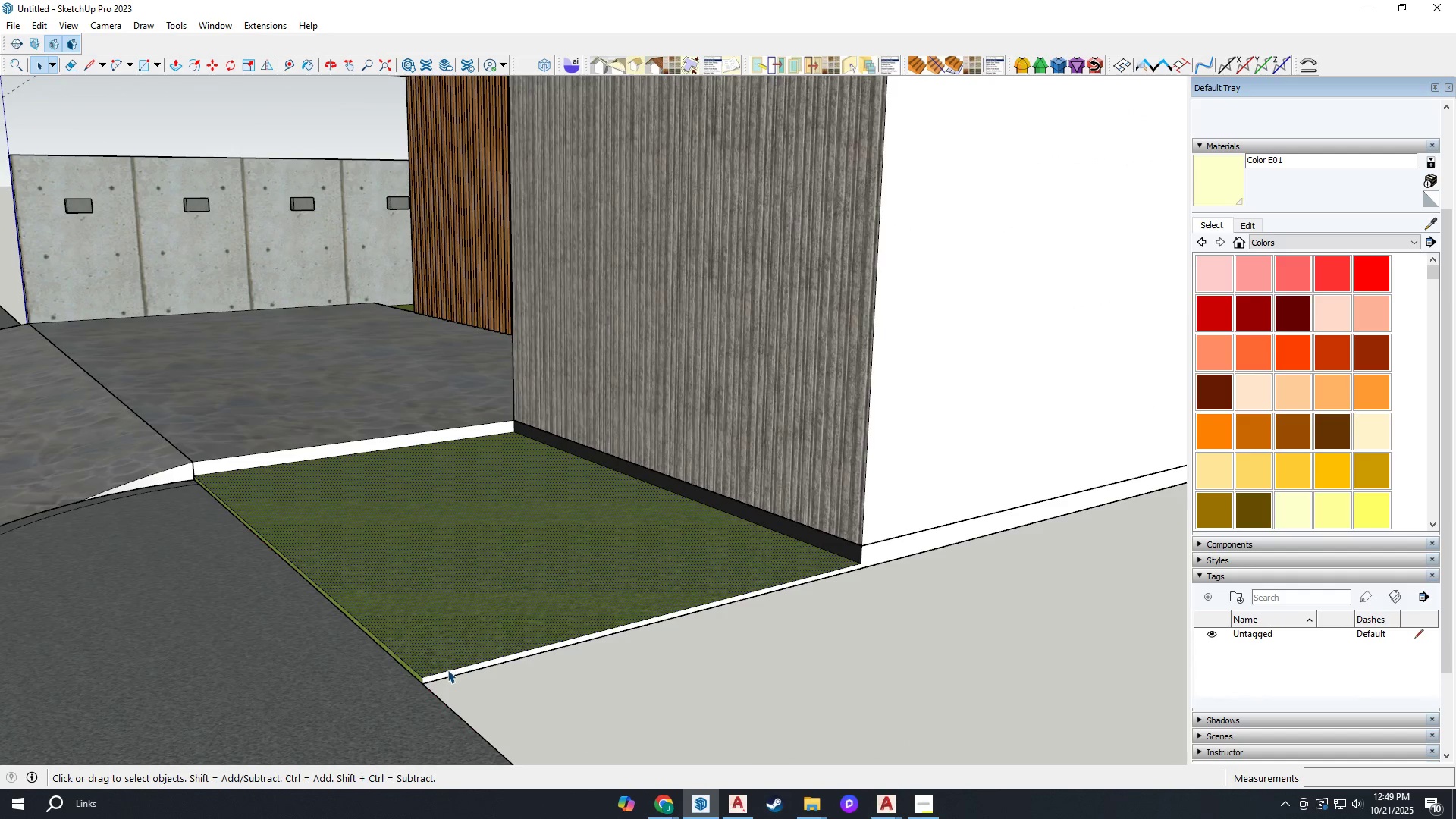 
key(R)
 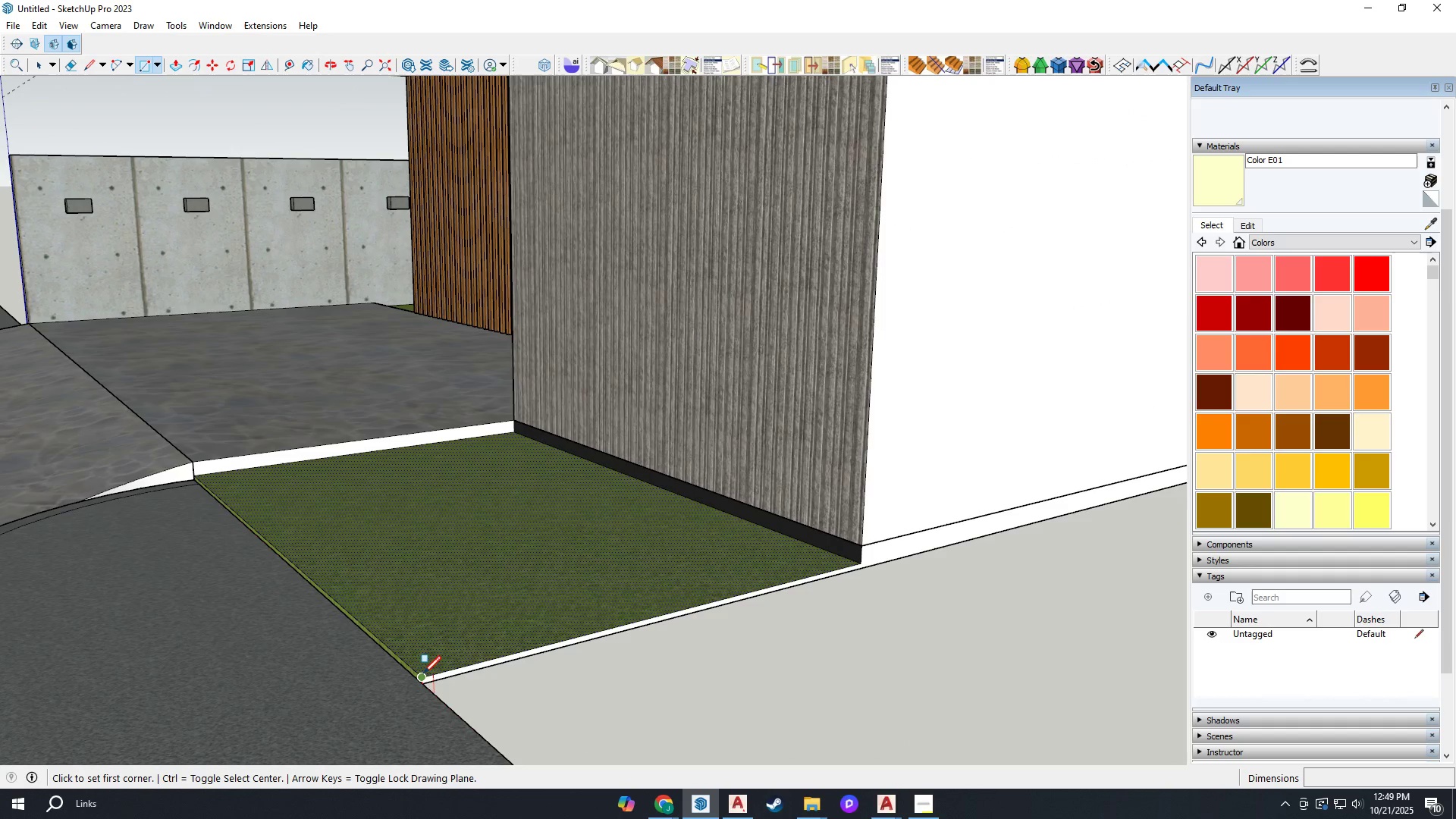 
left_click([422, 674])
 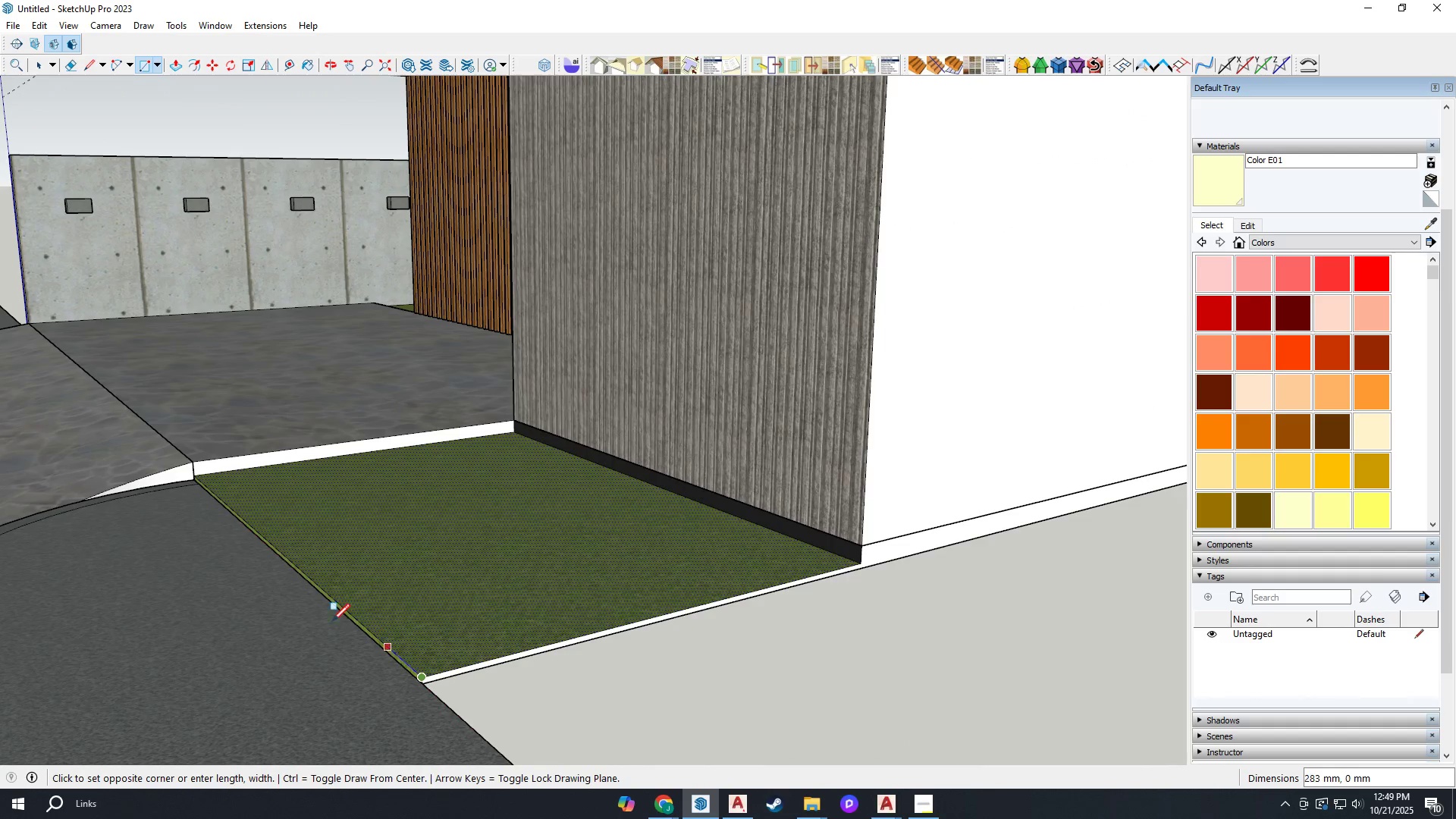 
scroll: coordinate [650, 571], scroll_direction: down, amount: 41.0
 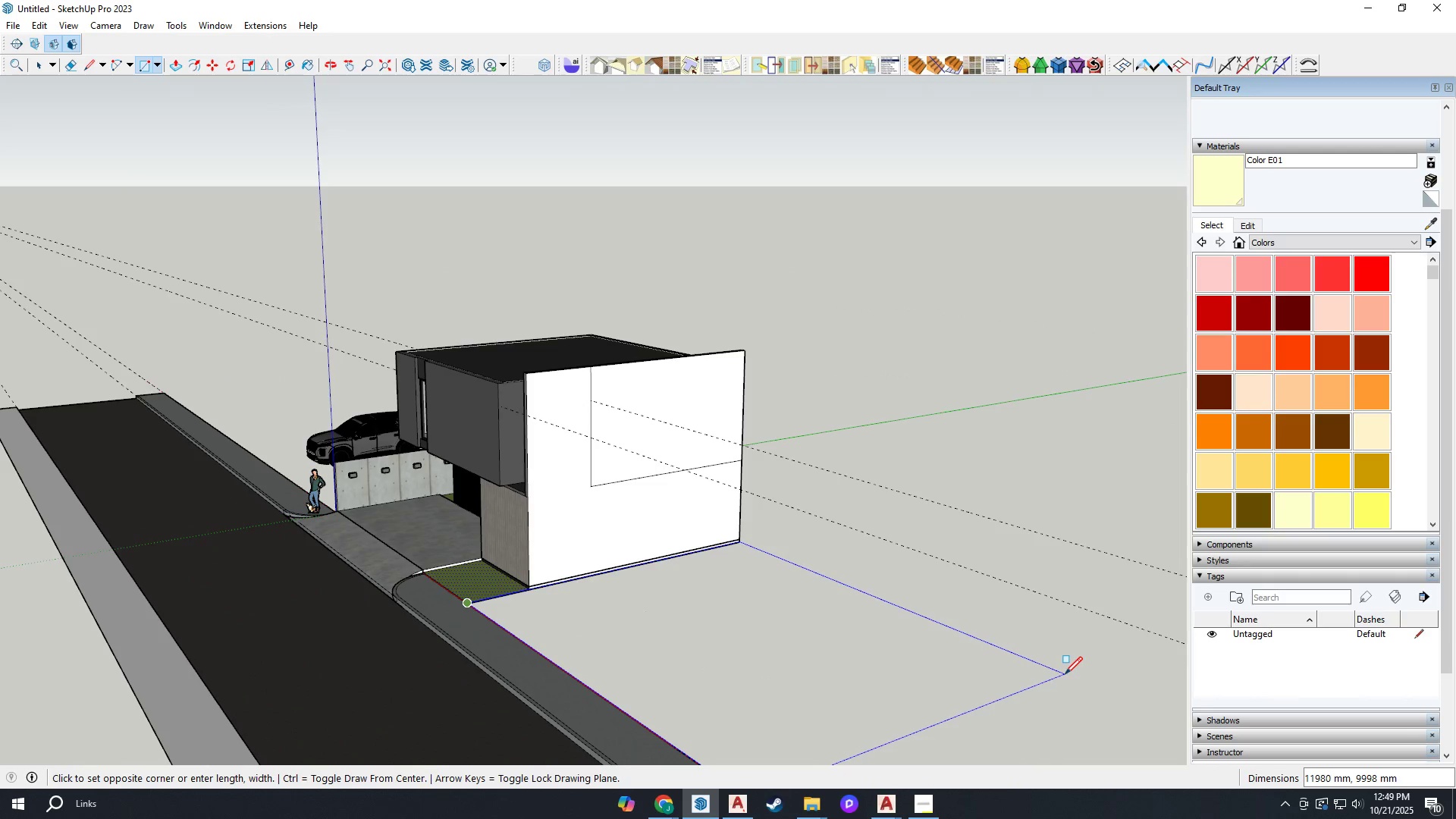 
left_click([1065, 674])
 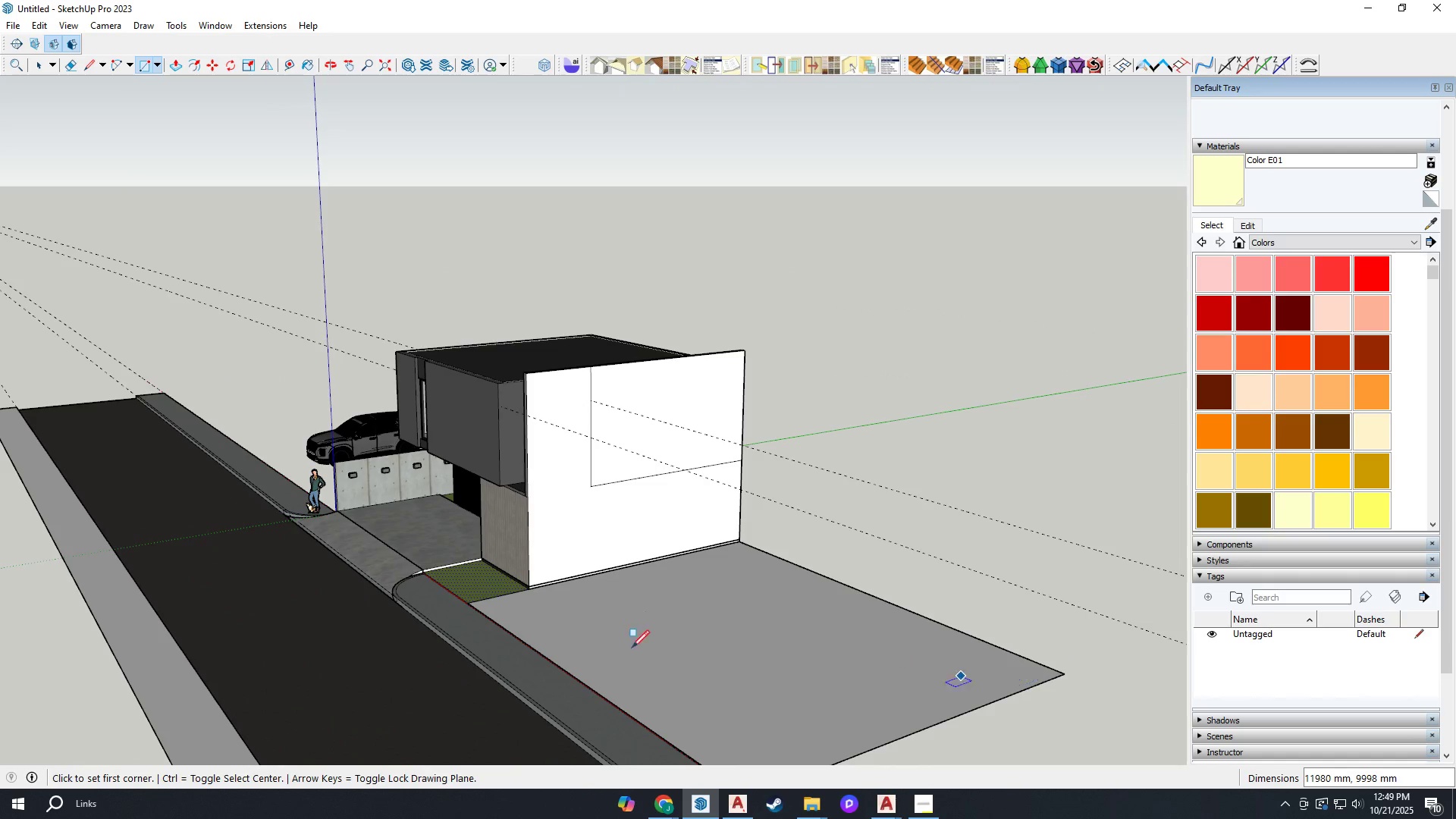 
scroll: coordinate [561, 632], scroll_direction: up, amount: 4.0
 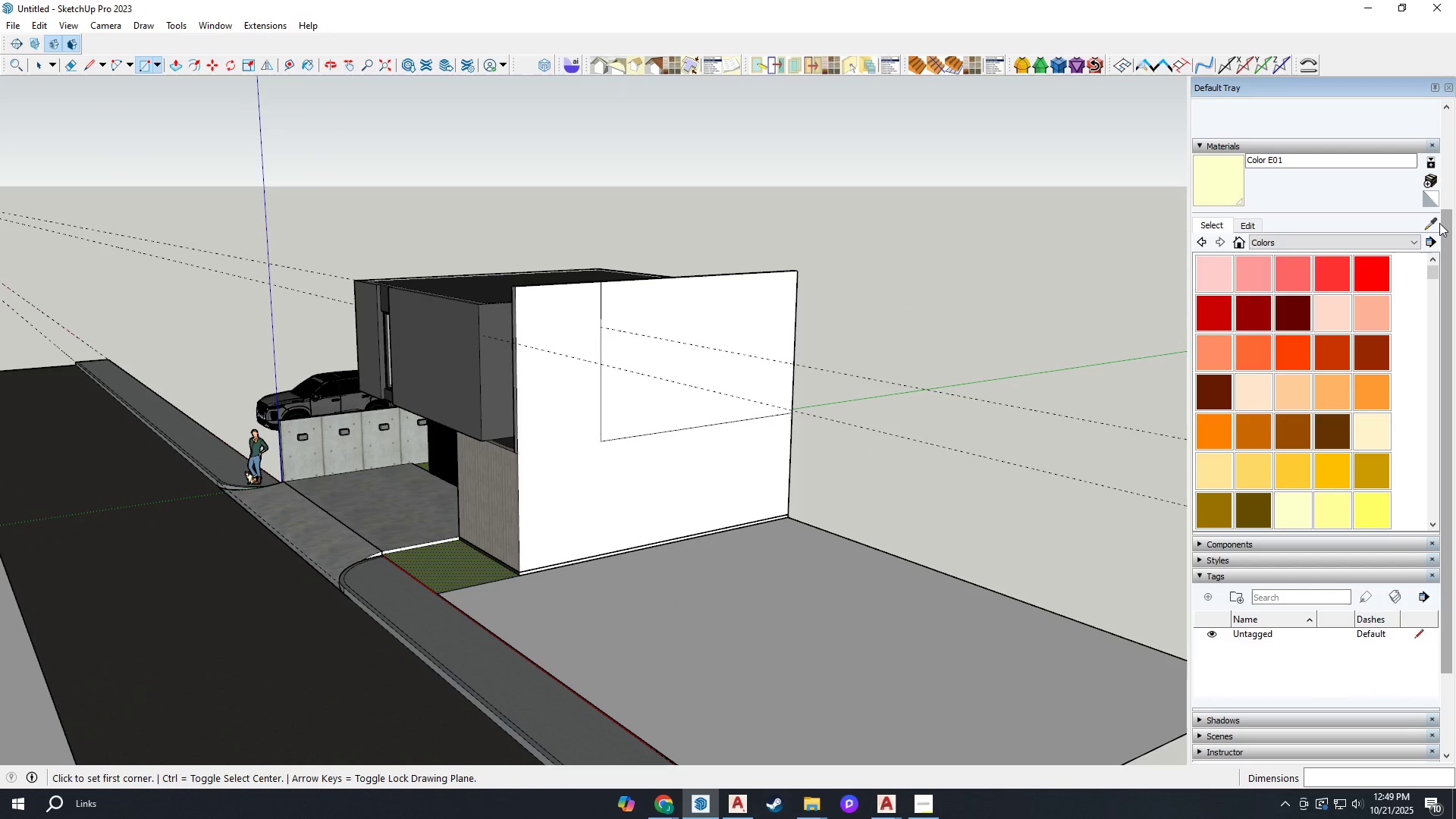 
left_click([1432, 222])
 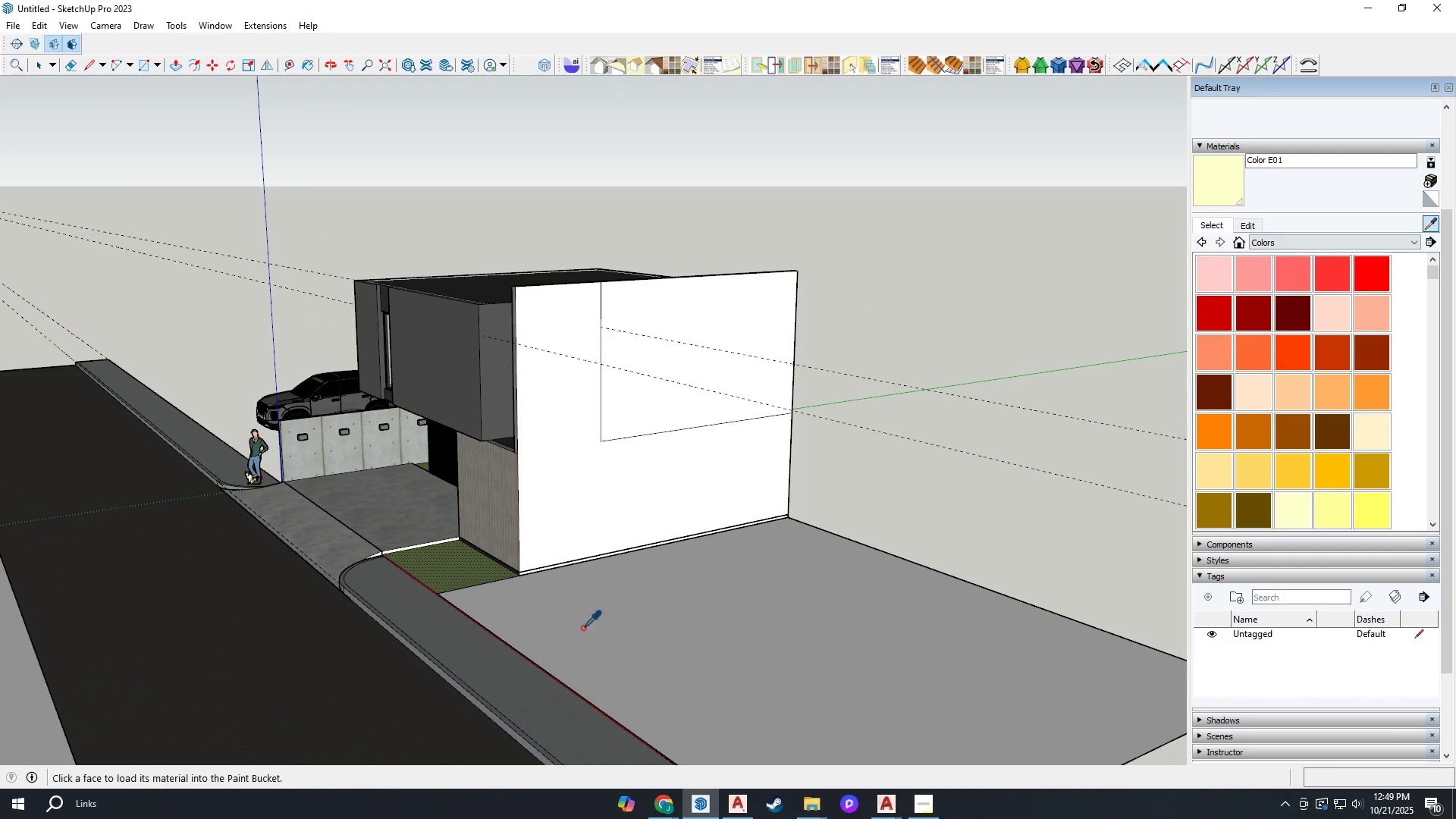 
scroll: coordinate [538, 617], scroll_direction: up, amount: 5.0
 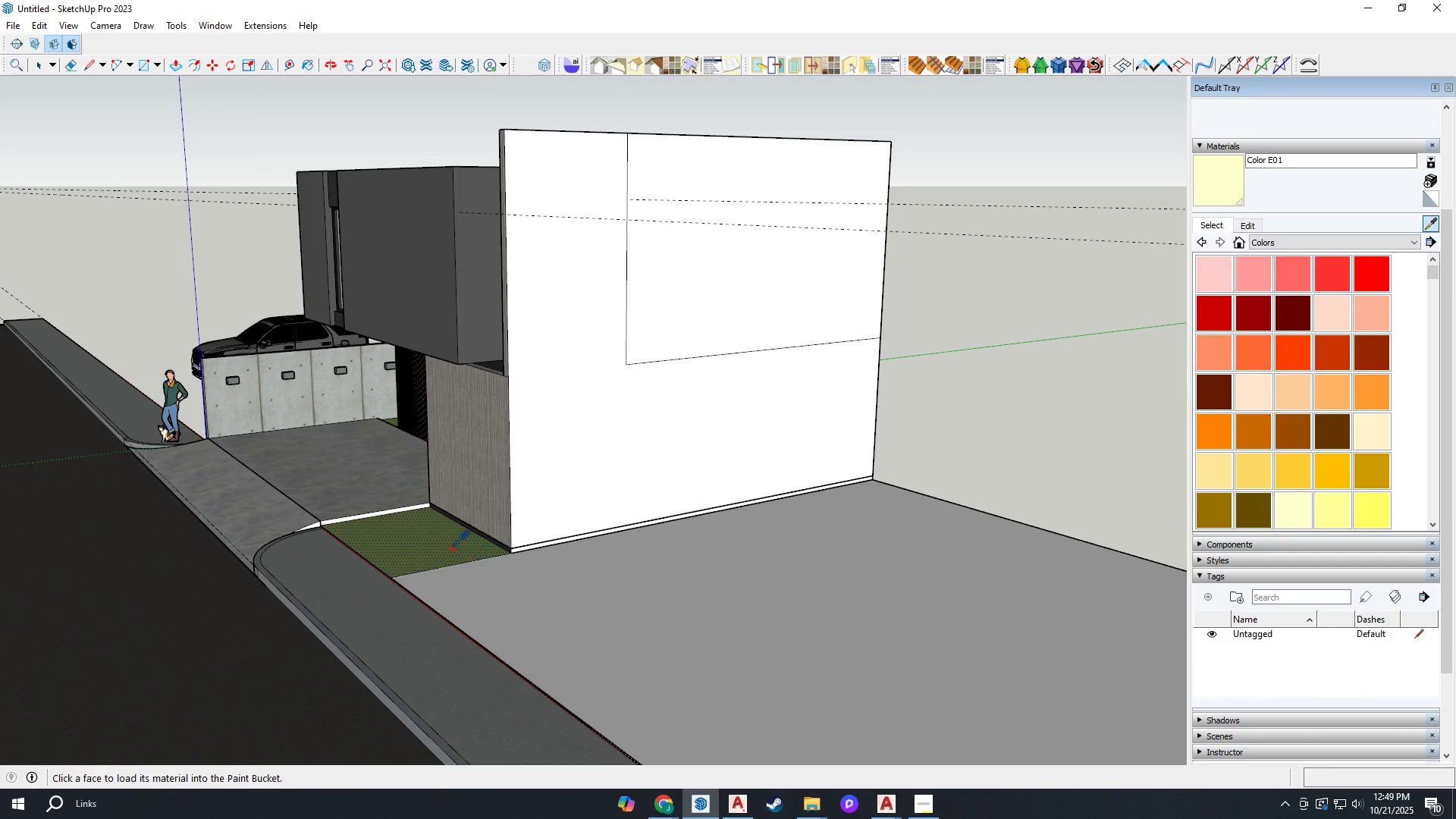 
left_click([450, 546])
 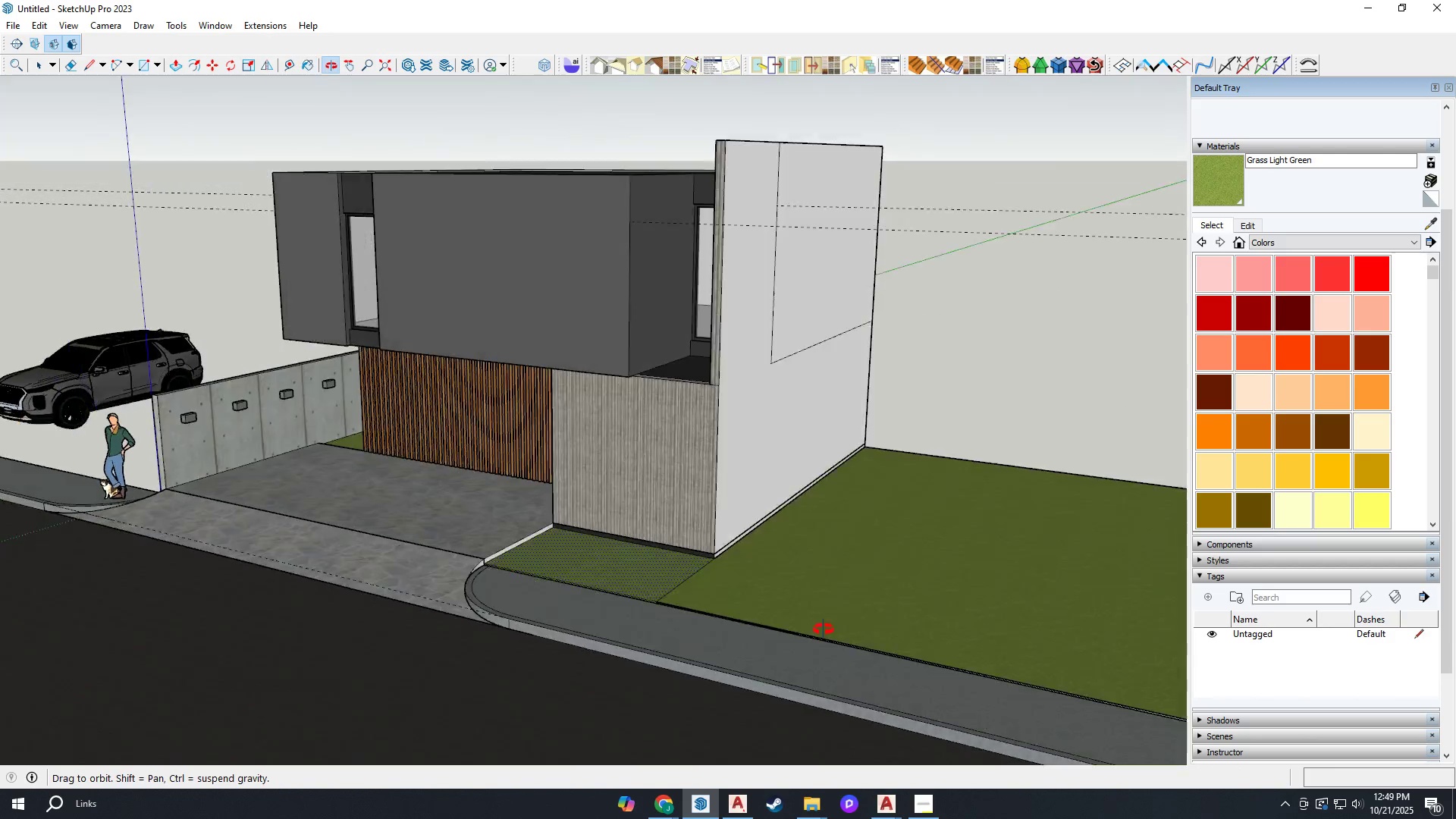 
key(Space)
 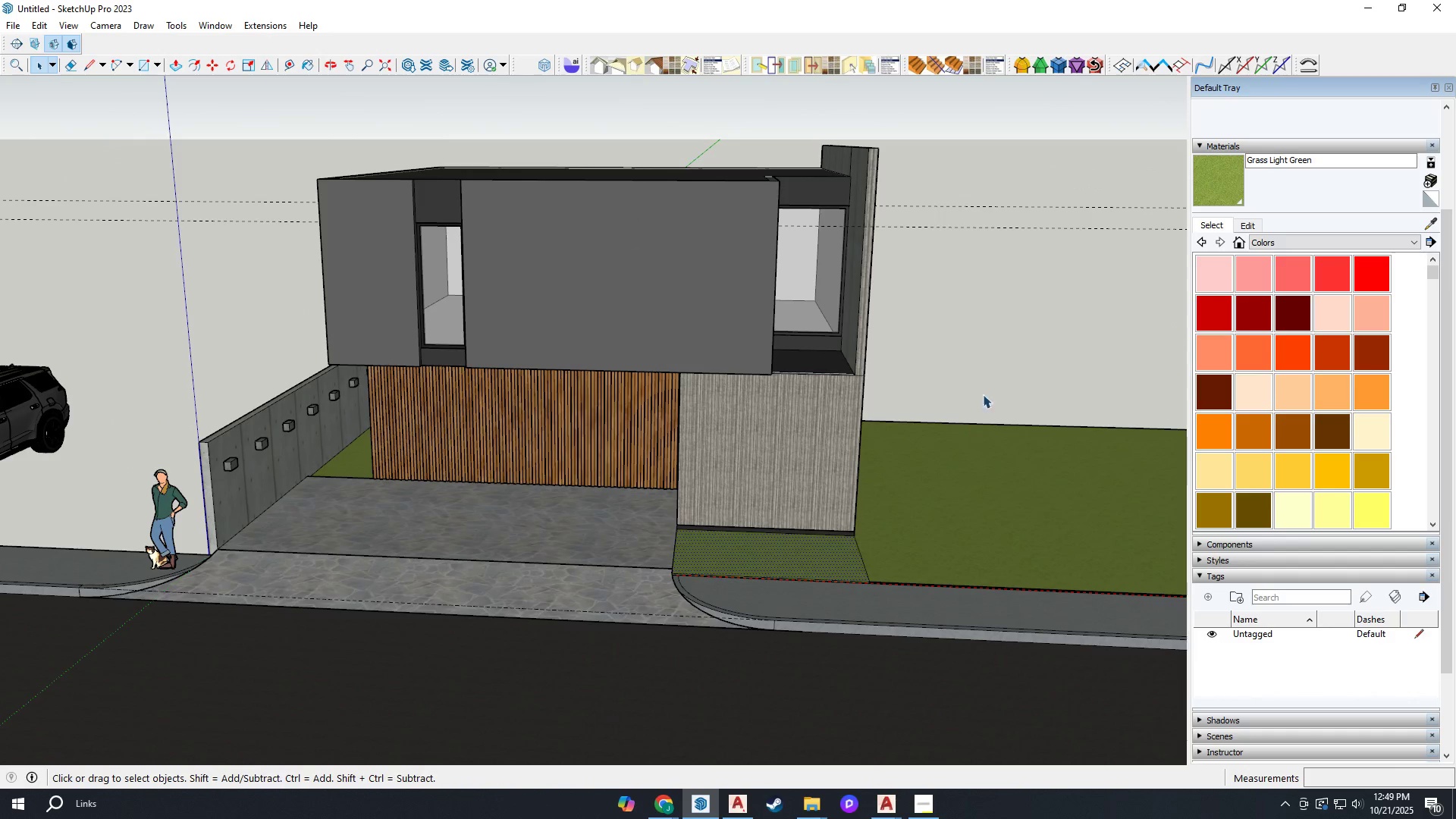 
left_click([985, 383])
 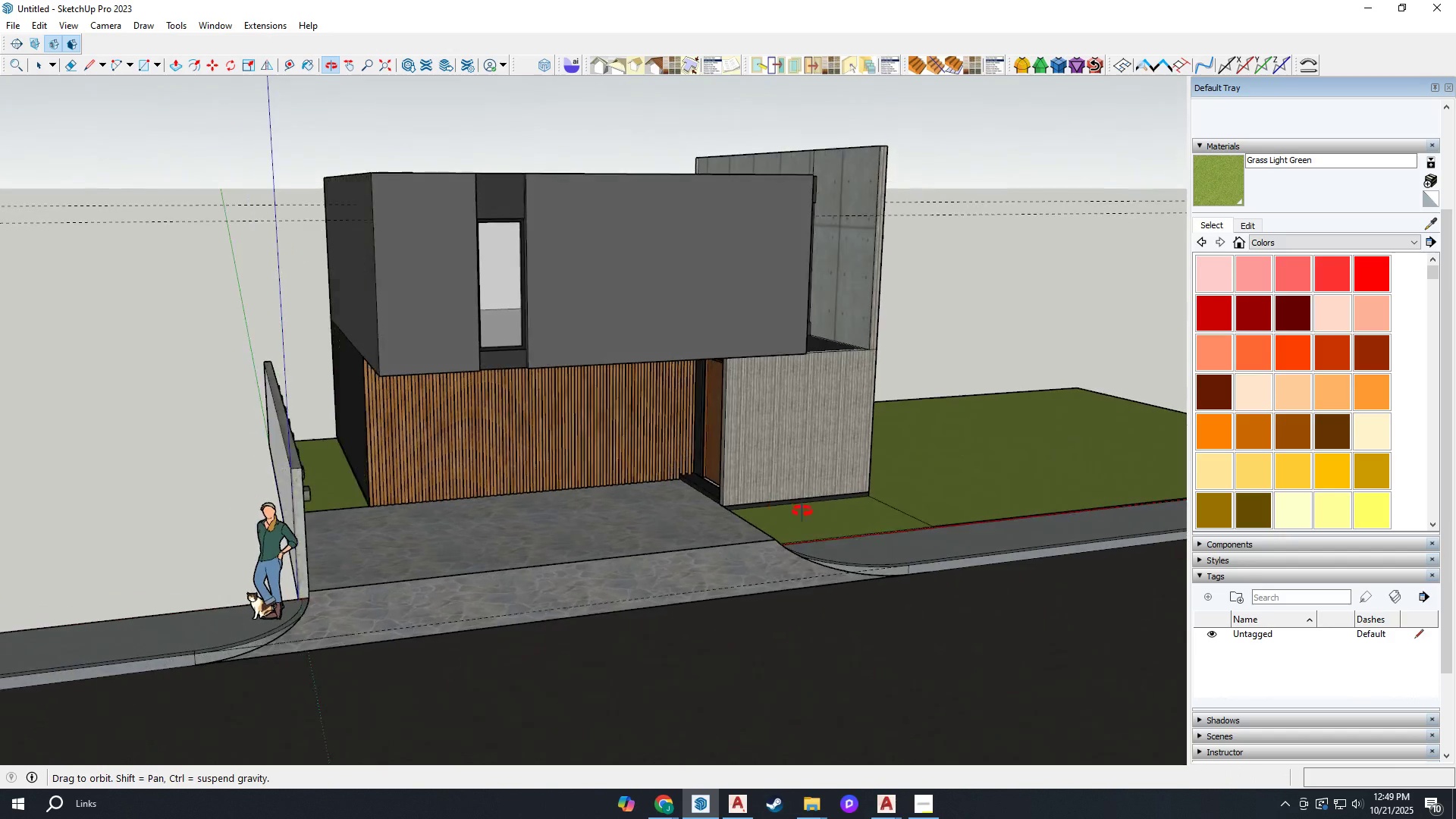 
key(H)
 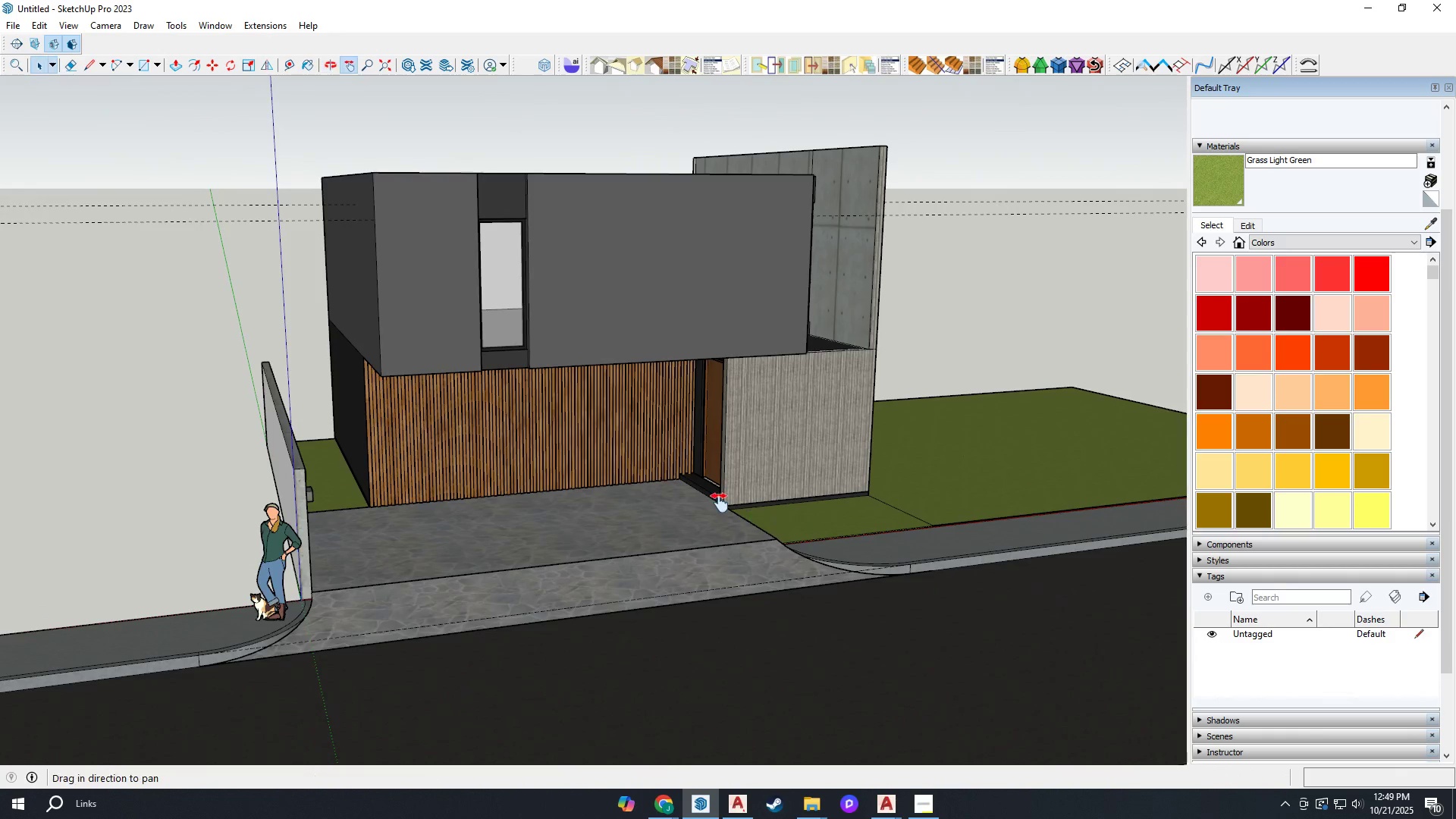 
scroll: coordinate [720, 503], scroll_direction: down, amount: 2.0
 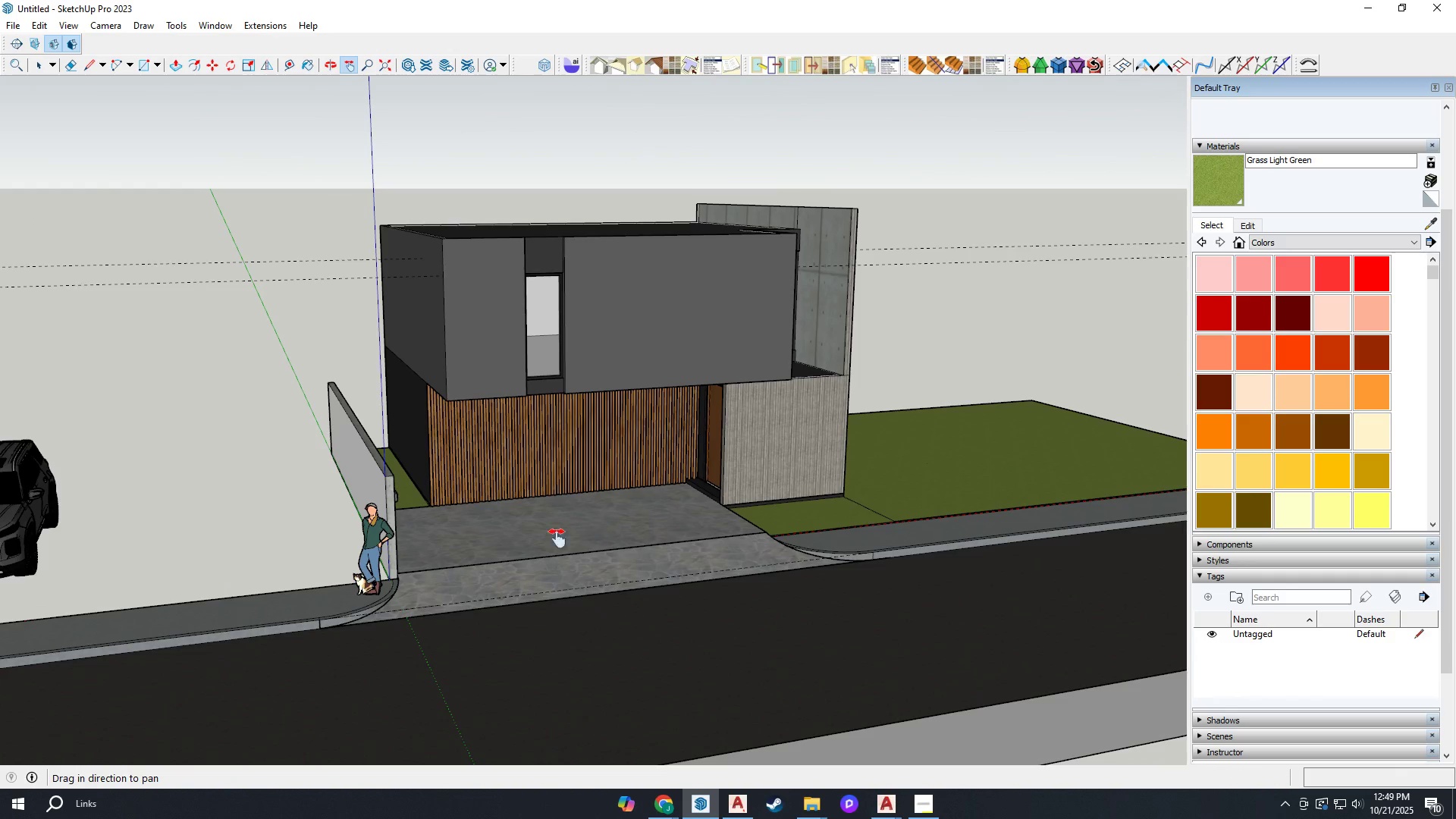 
left_click_drag(start_coordinate=[488, 552], to_coordinate=[785, 547])
 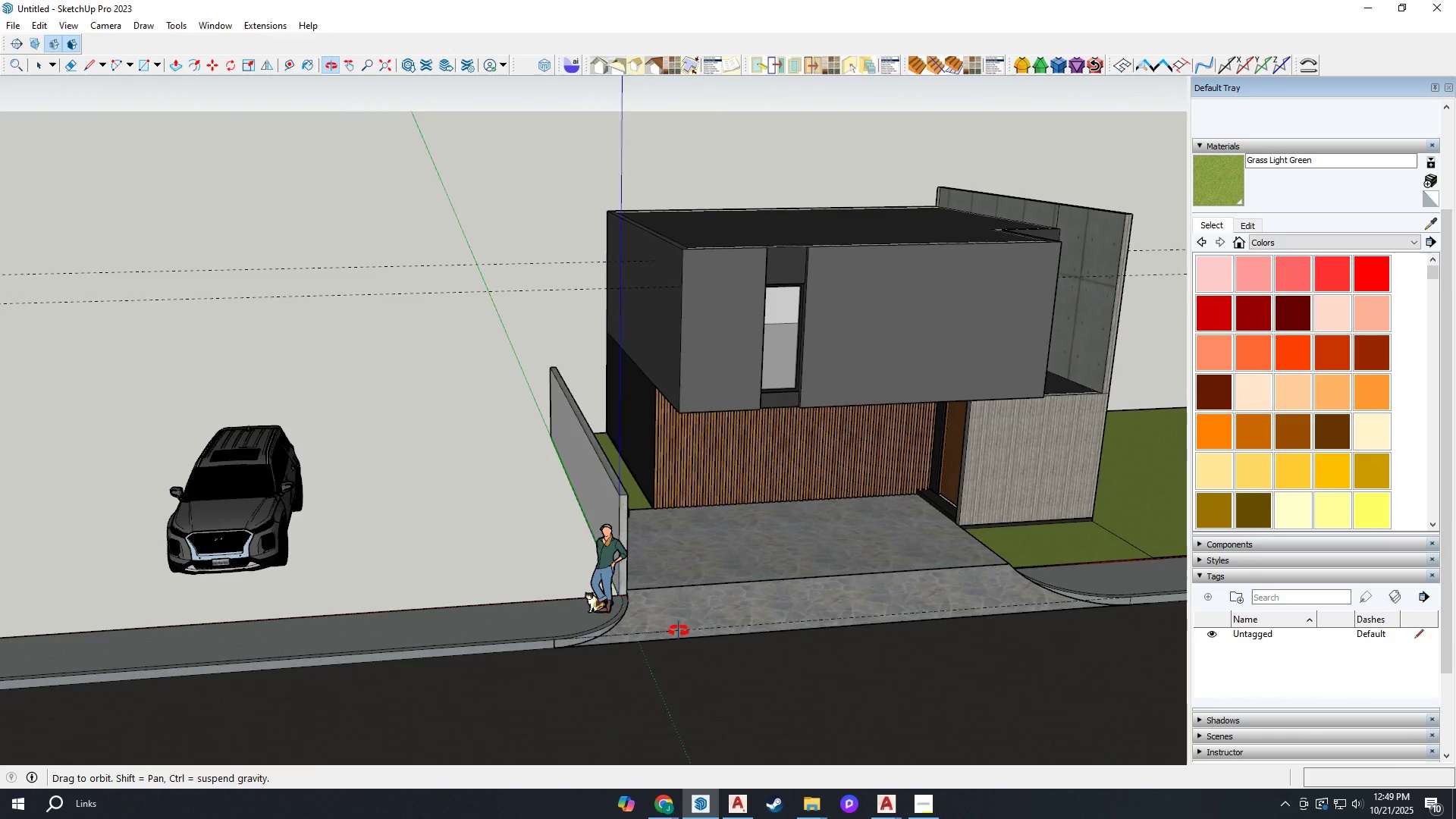 
key(Space)
 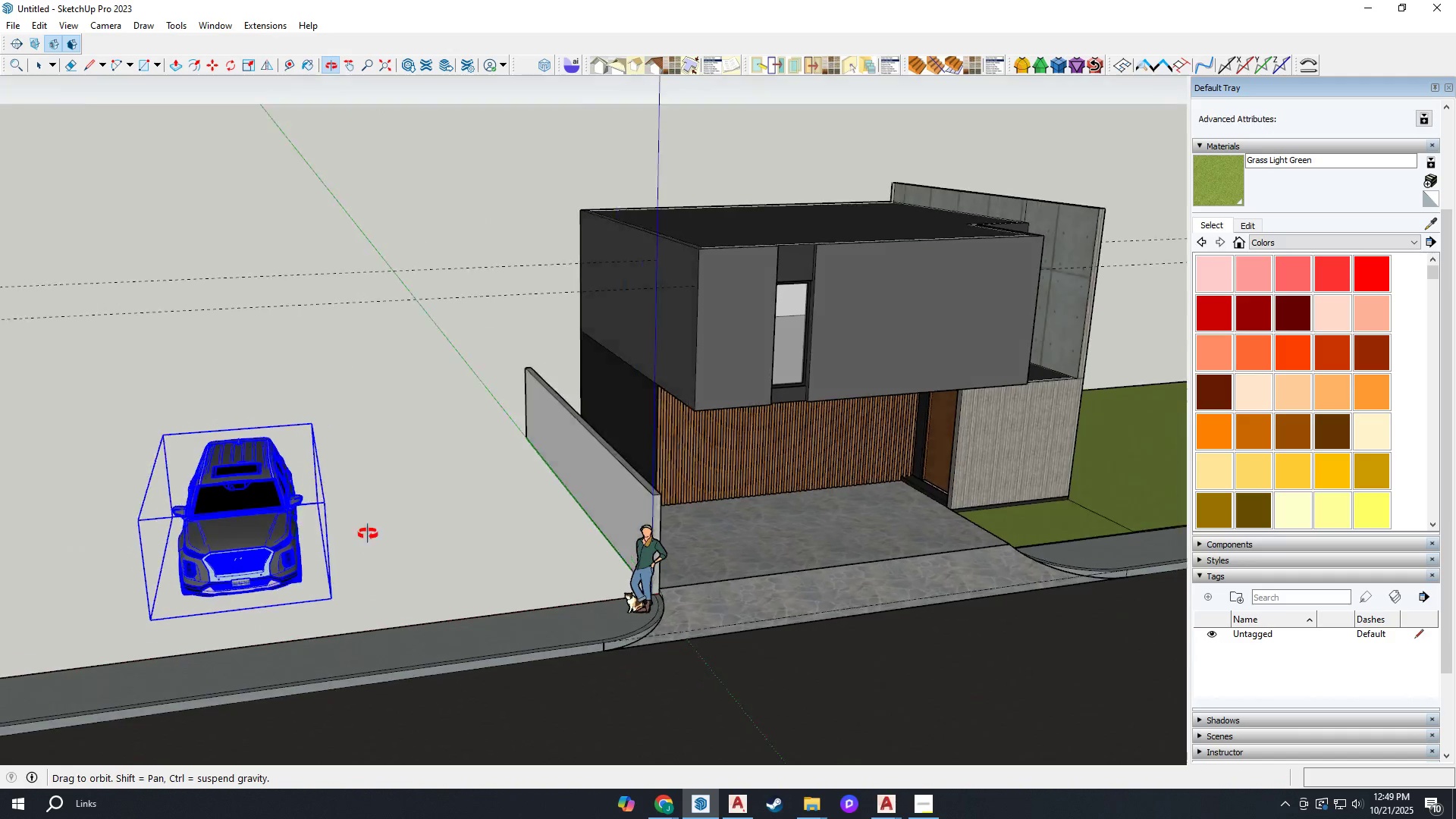 
key(M)
 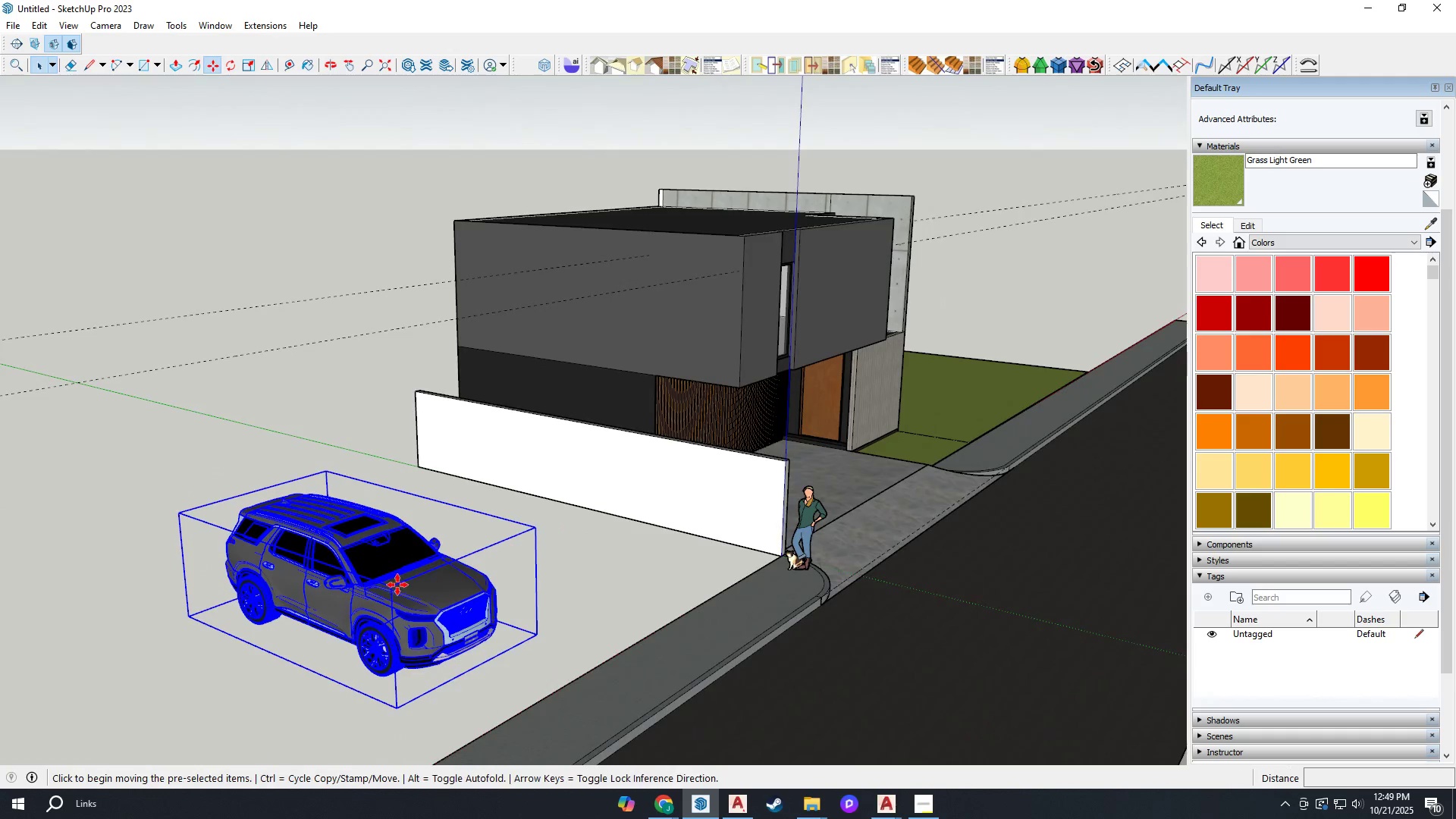 
scroll: coordinate [243, 634], scroll_direction: up, amount: 5.0
 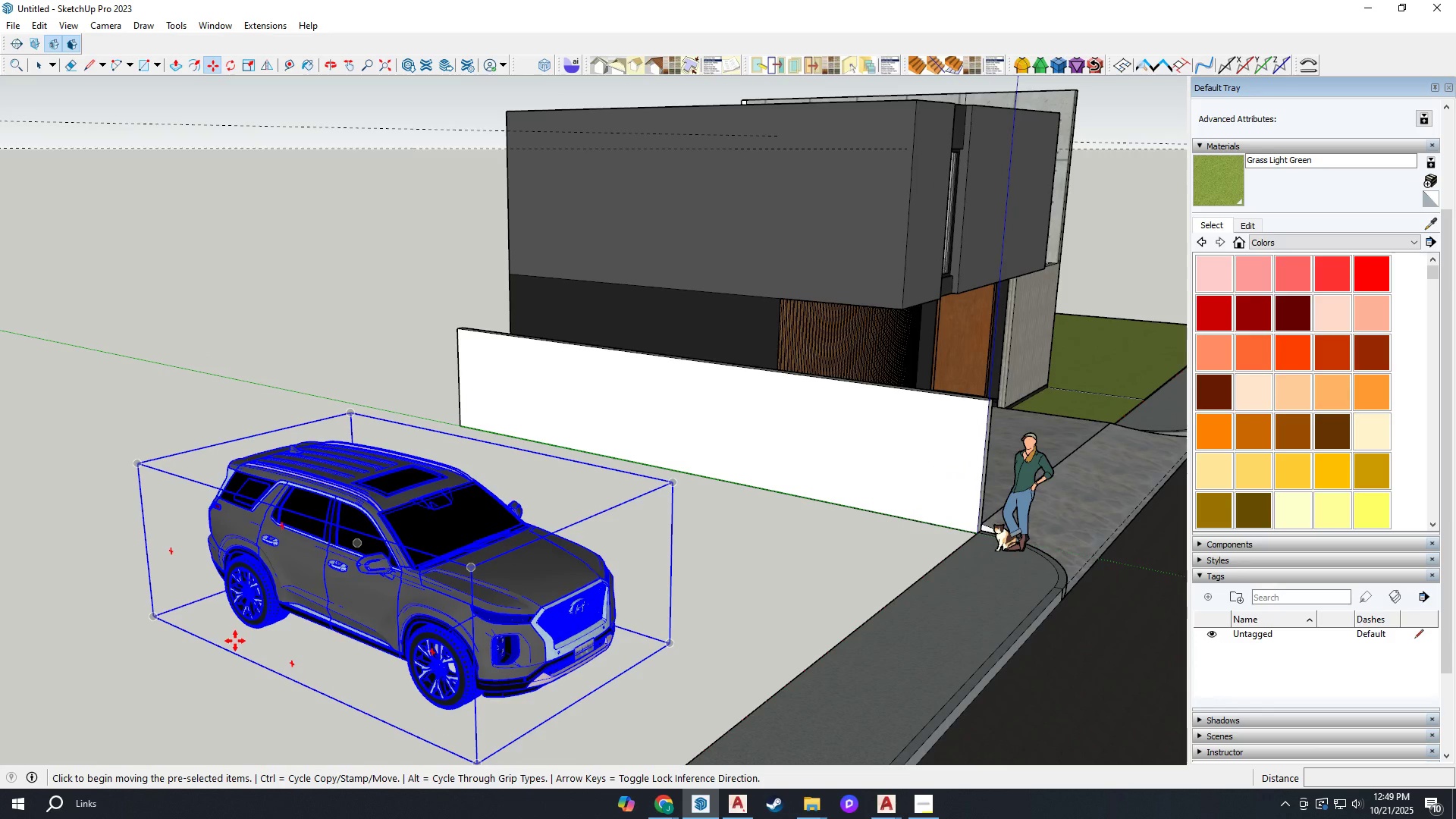 
left_click([235, 641])
 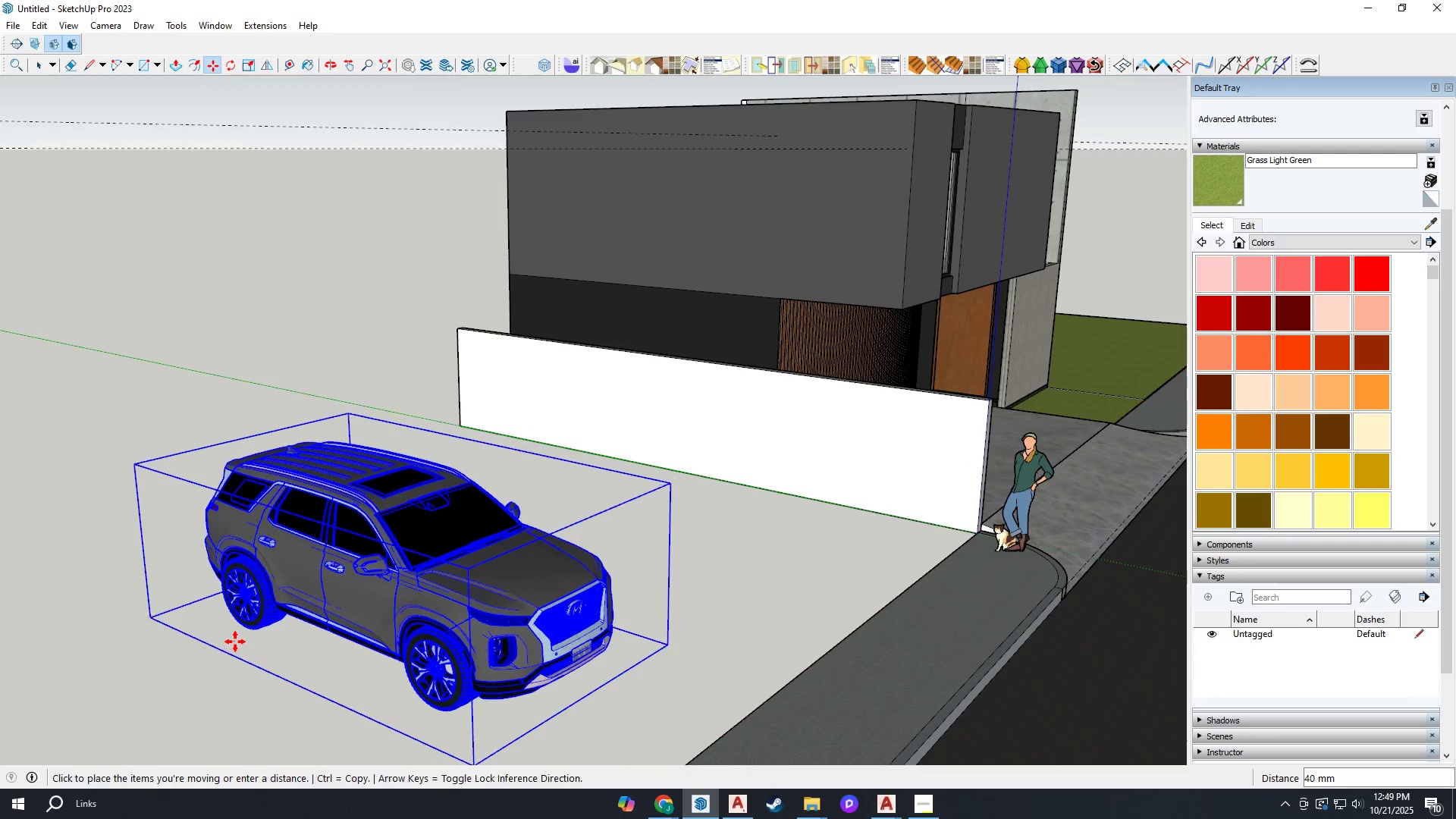 
scroll: coordinate [235, 642], scroll_direction: down, amount: 4.0
 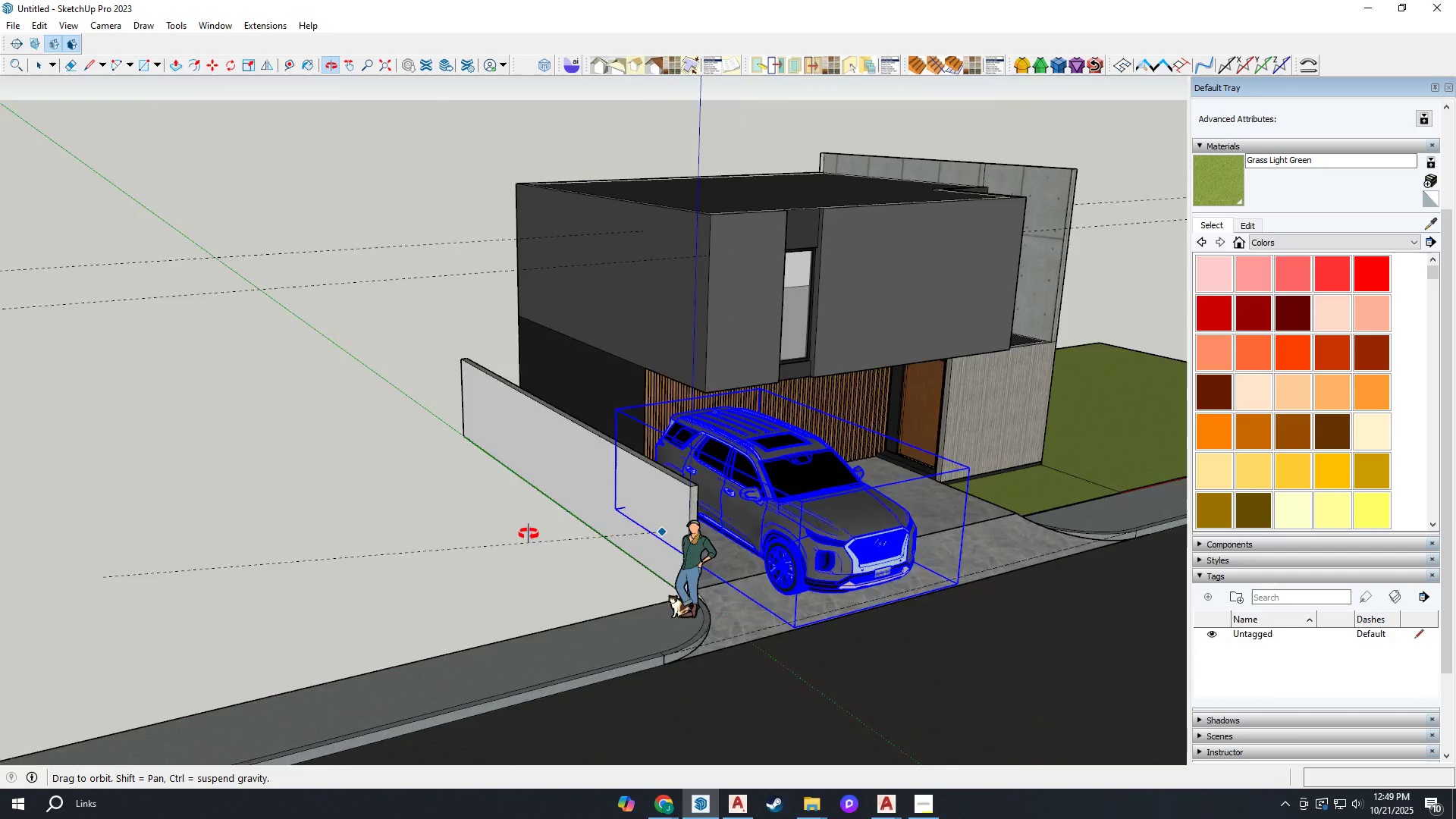 
scroll: coordinate [601, 531], scroll_direction: up, amount: 11.0
 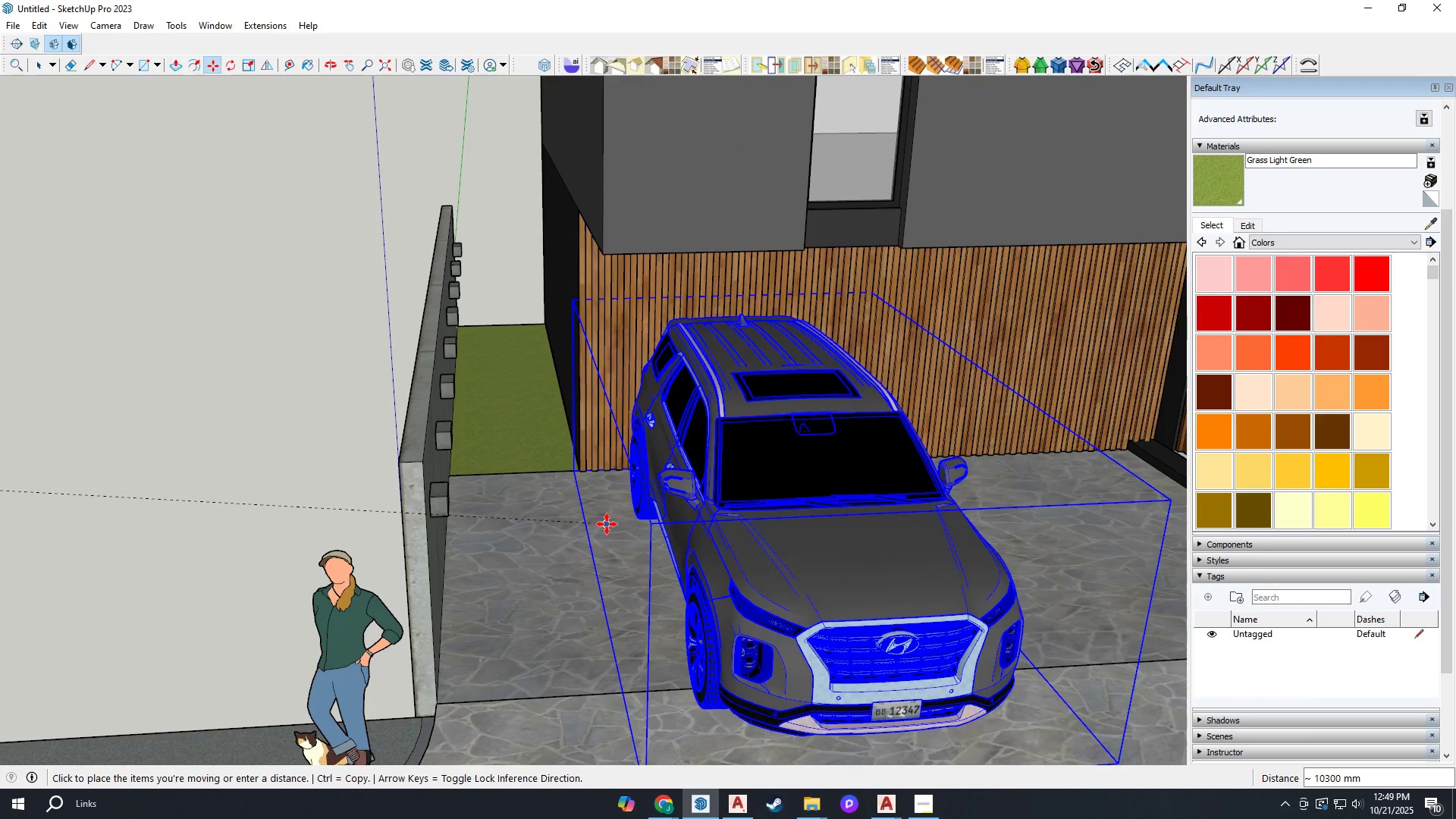 
left_click([608, 524])
 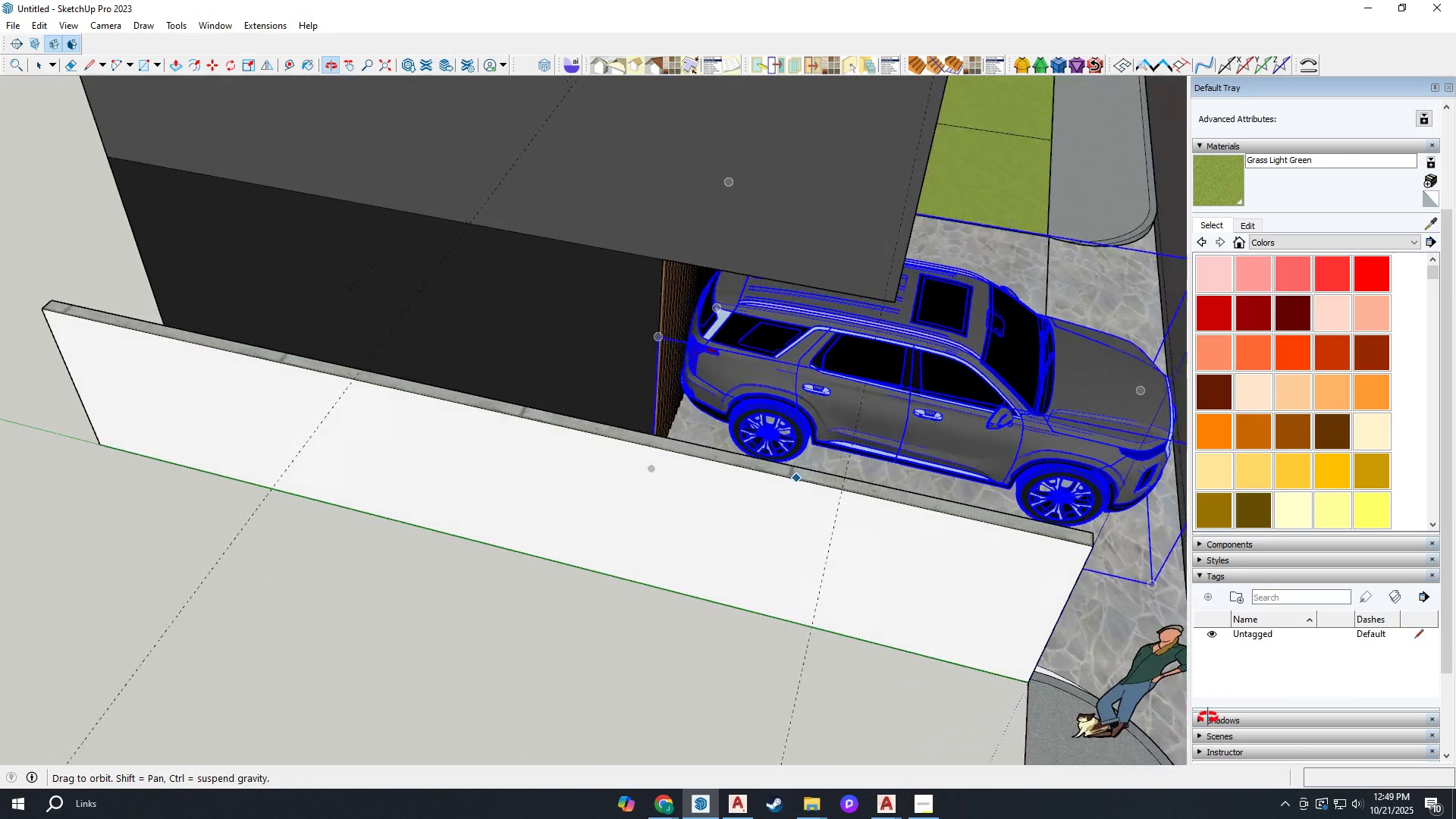 
scroll: coordinate [719, 384], scroll_direction: up, amount: 14.0
 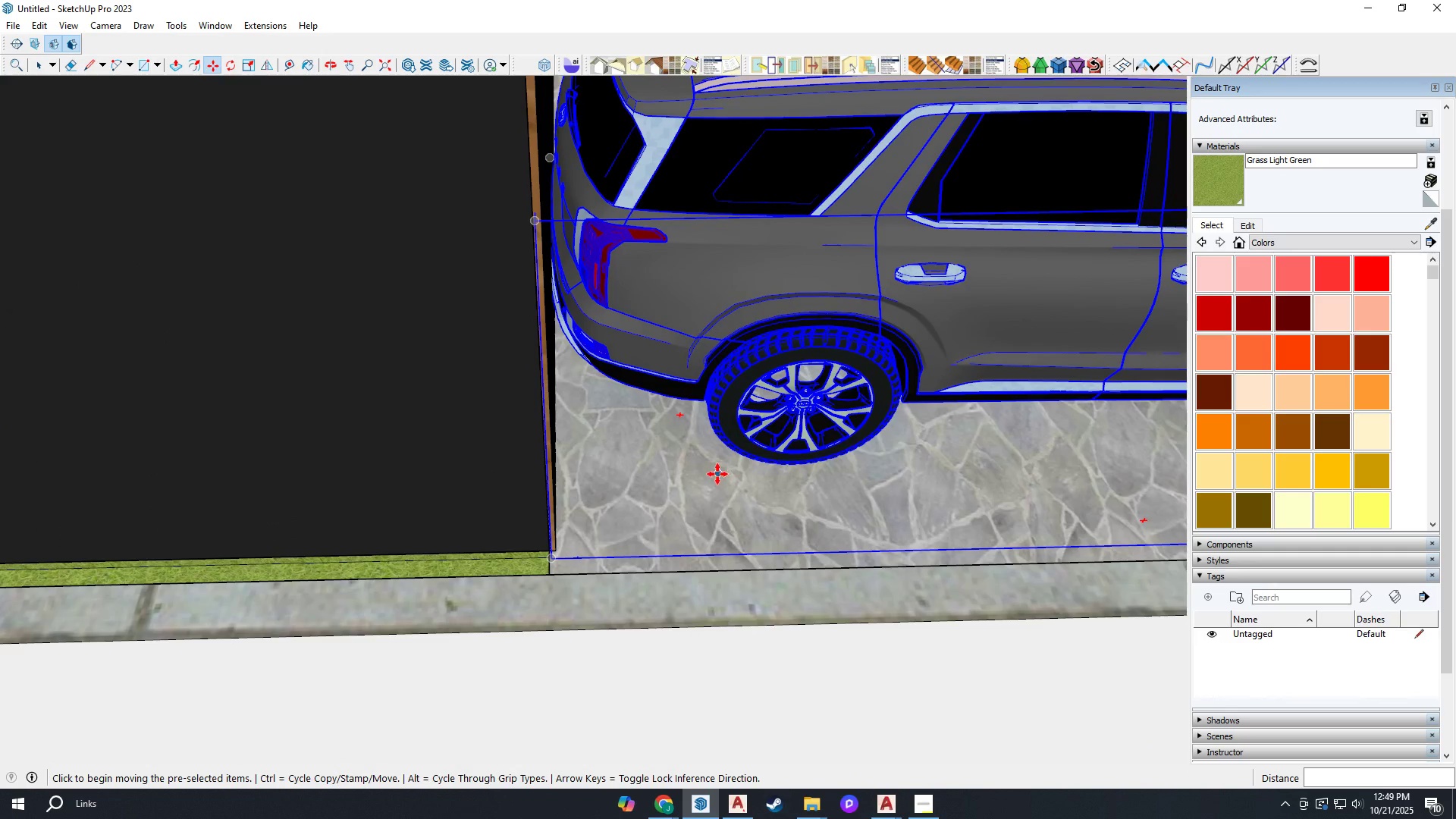 
left_click([733, 475])
 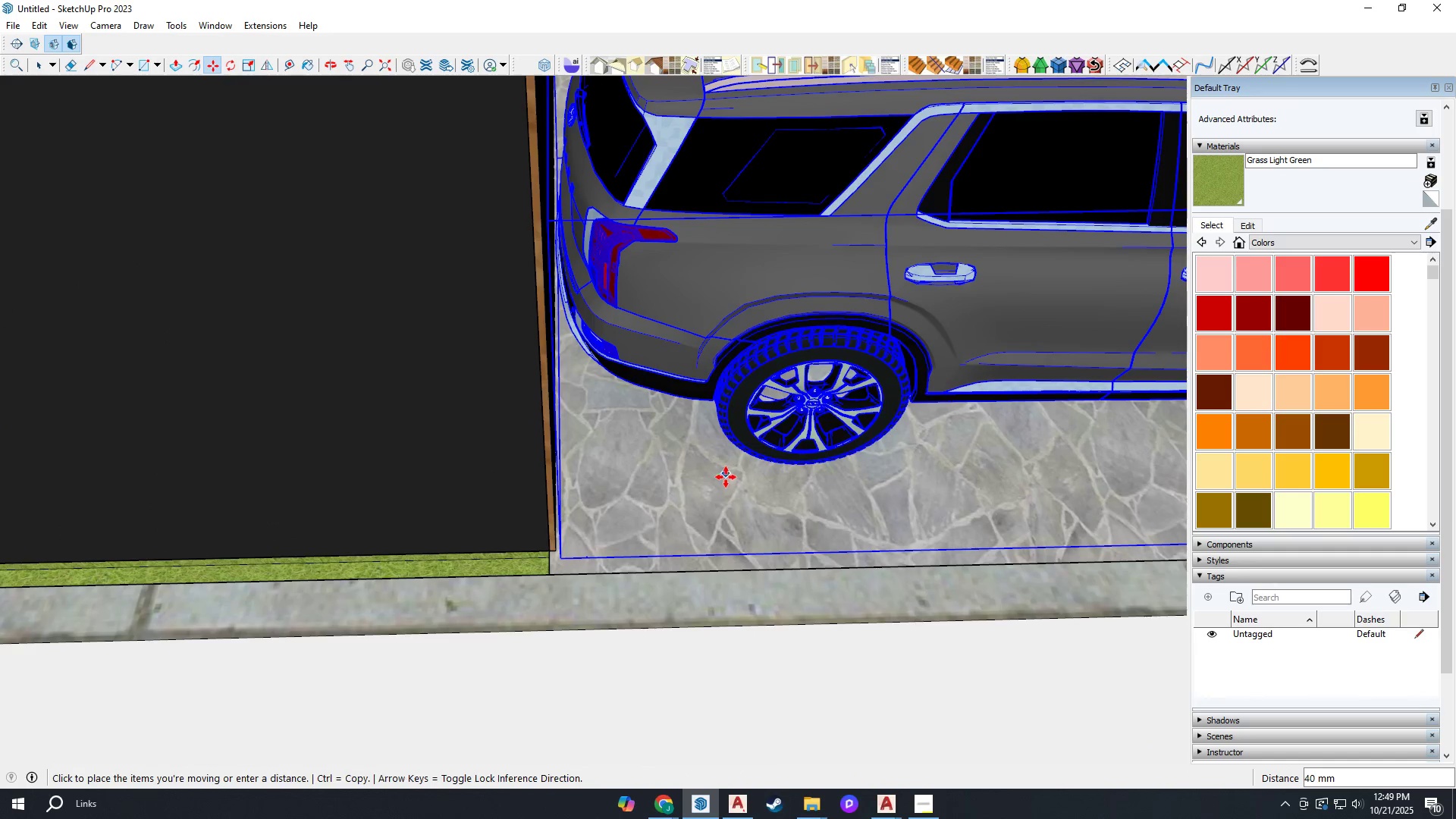 
scroll: coordinate [725, 479], scroll_direction: down, amount: 12.0
 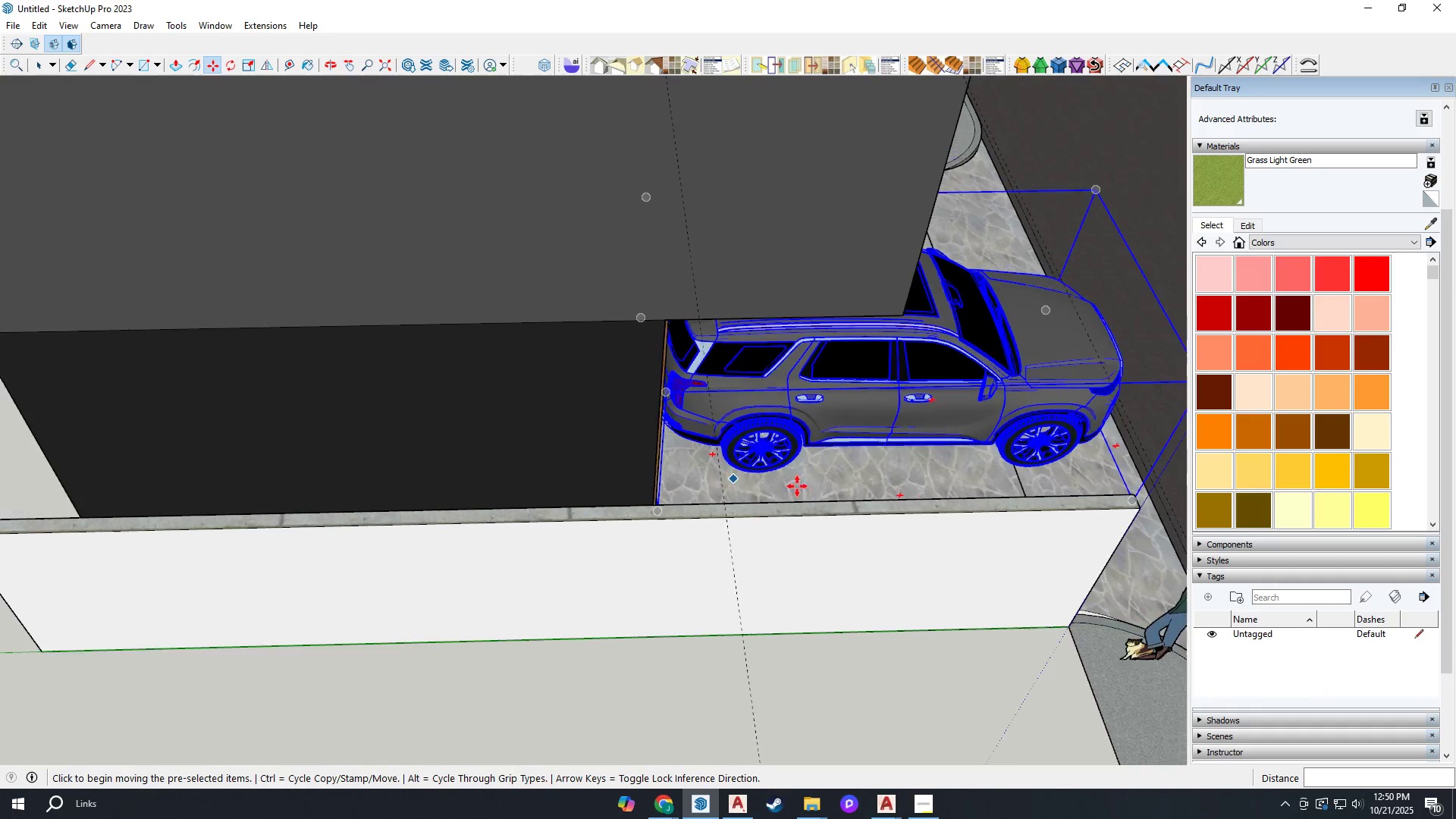 
key(H)
 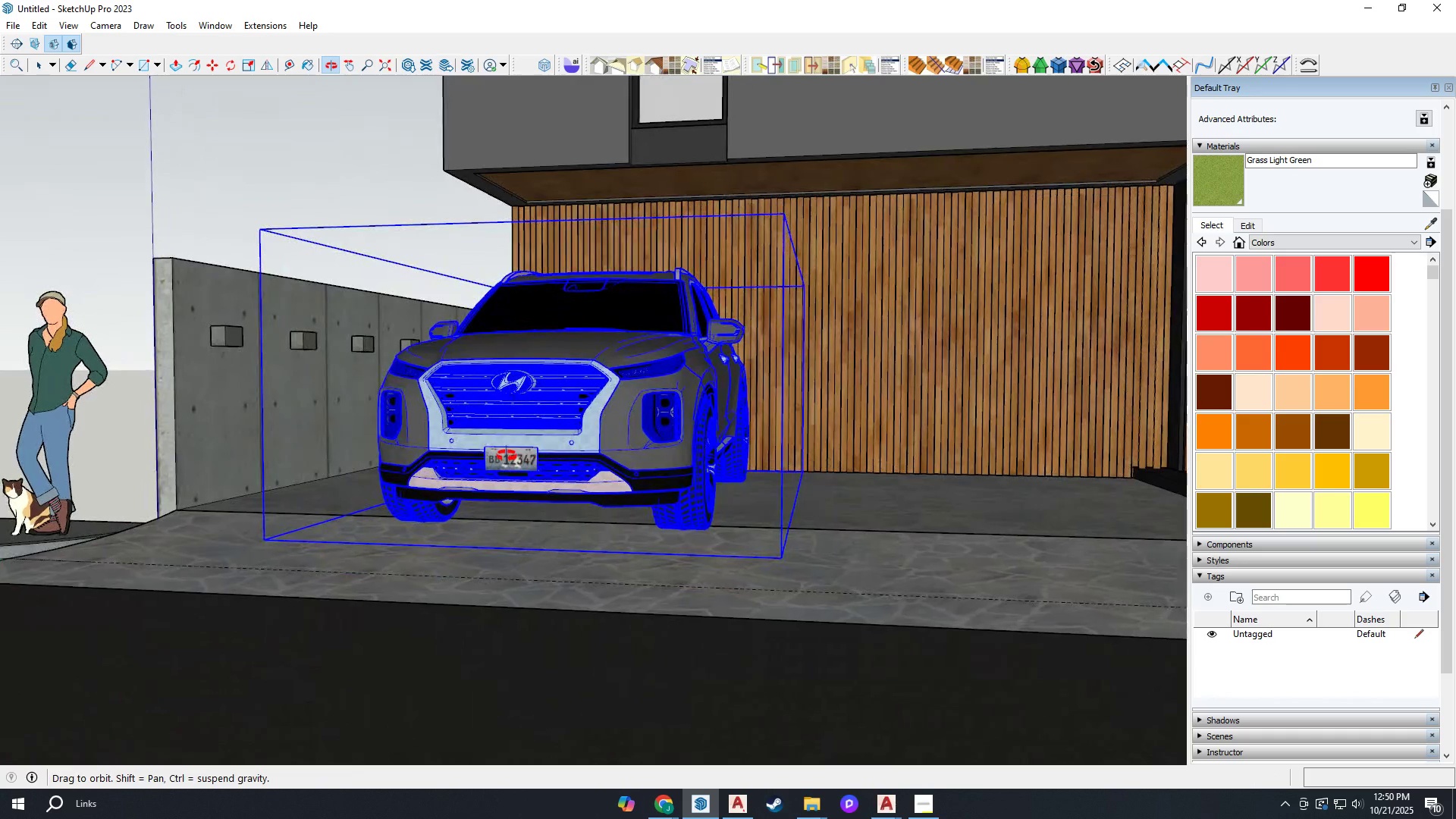 
scroll: coordinate [752, 536], scroll_direction: down, amount: 15.0
 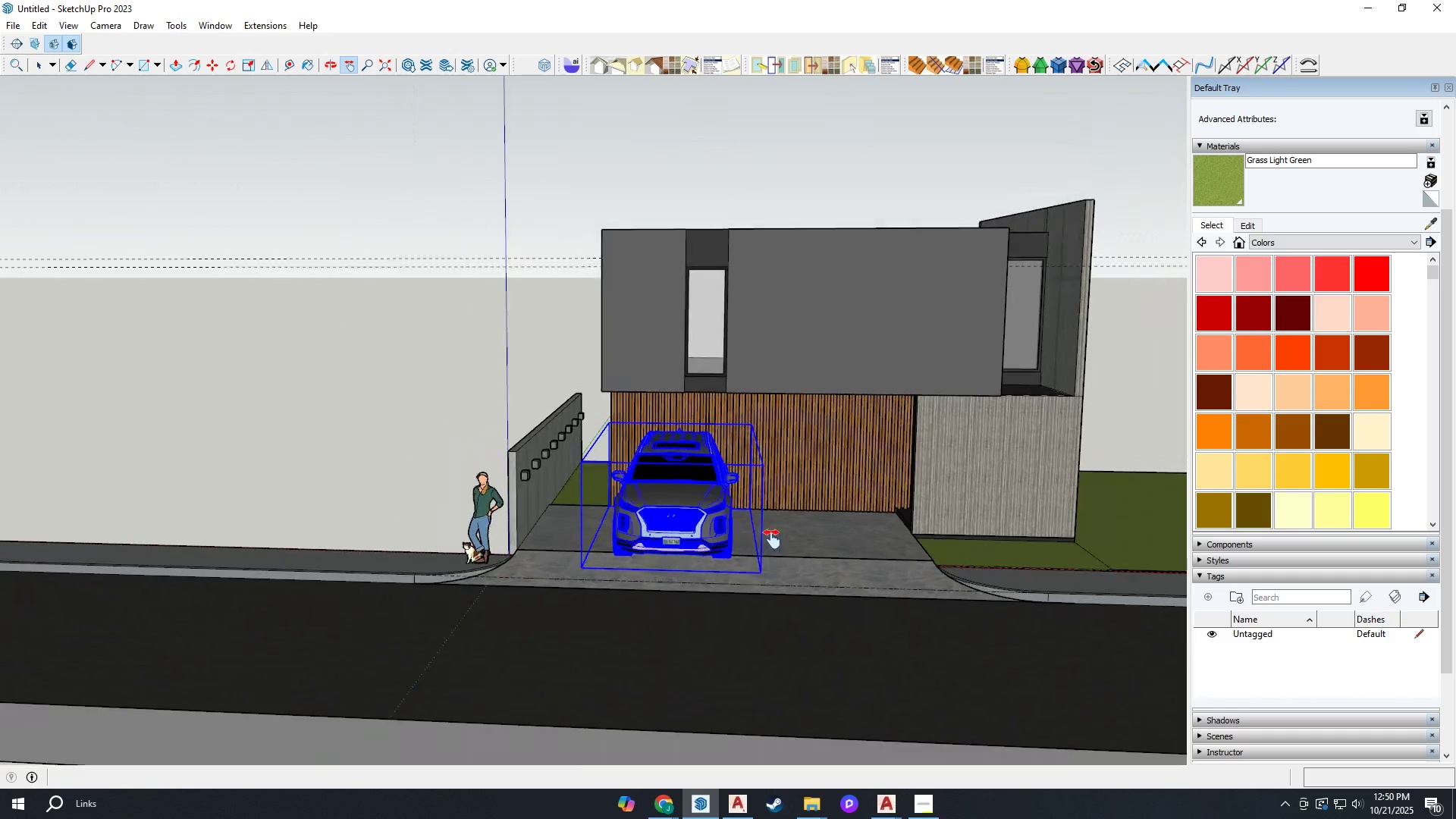 
key(H)
 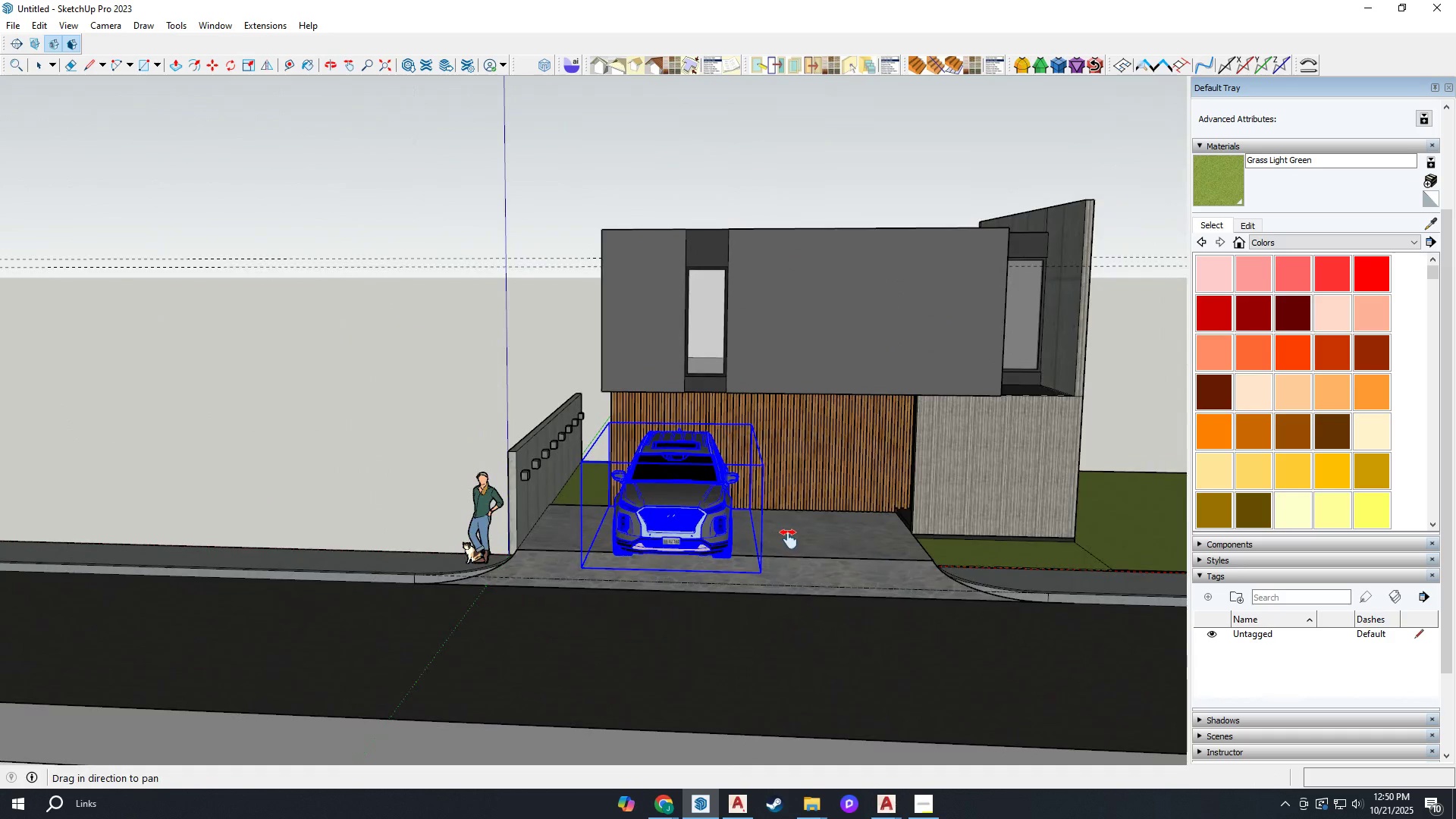 
left_click_drag(start_coordinate=[789, 539], to_coordinate=[601, 653])
 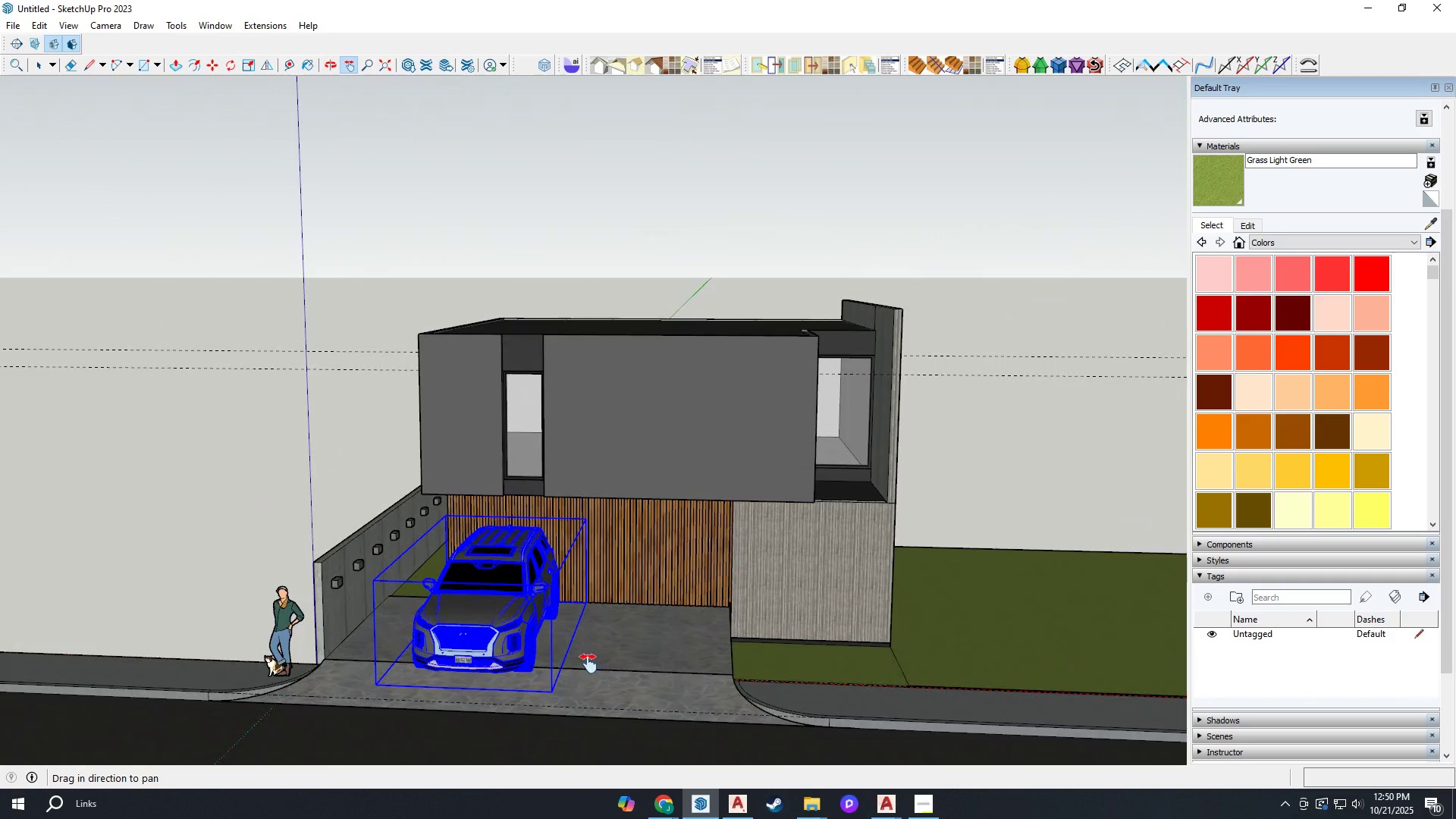 
scroll: coordinate [590, 661], scroll_direction: up, amount: 3.0
 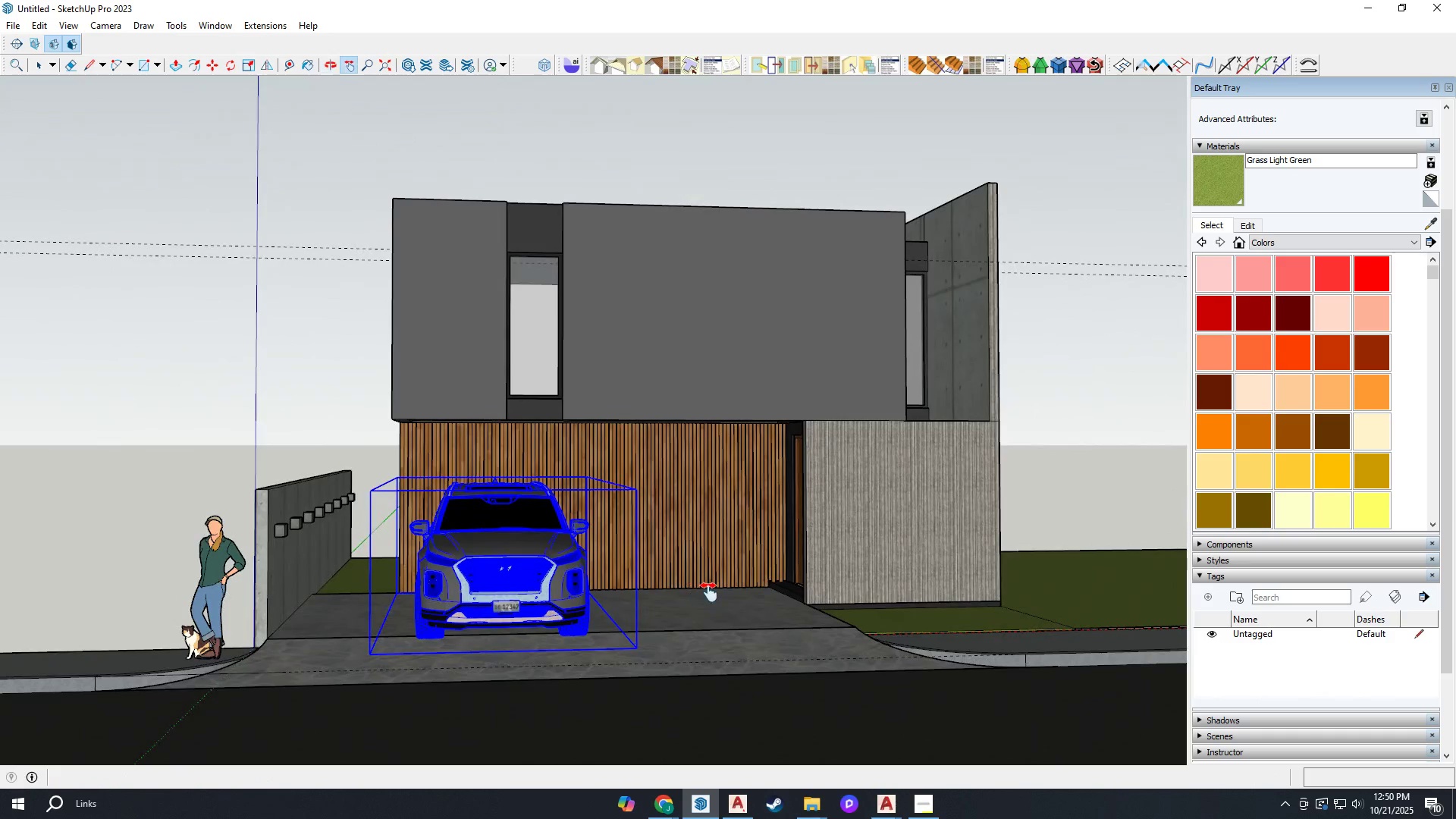 
left_click_drag(start_coordinate=[709, 564], to_coordinate=[682, 601])
 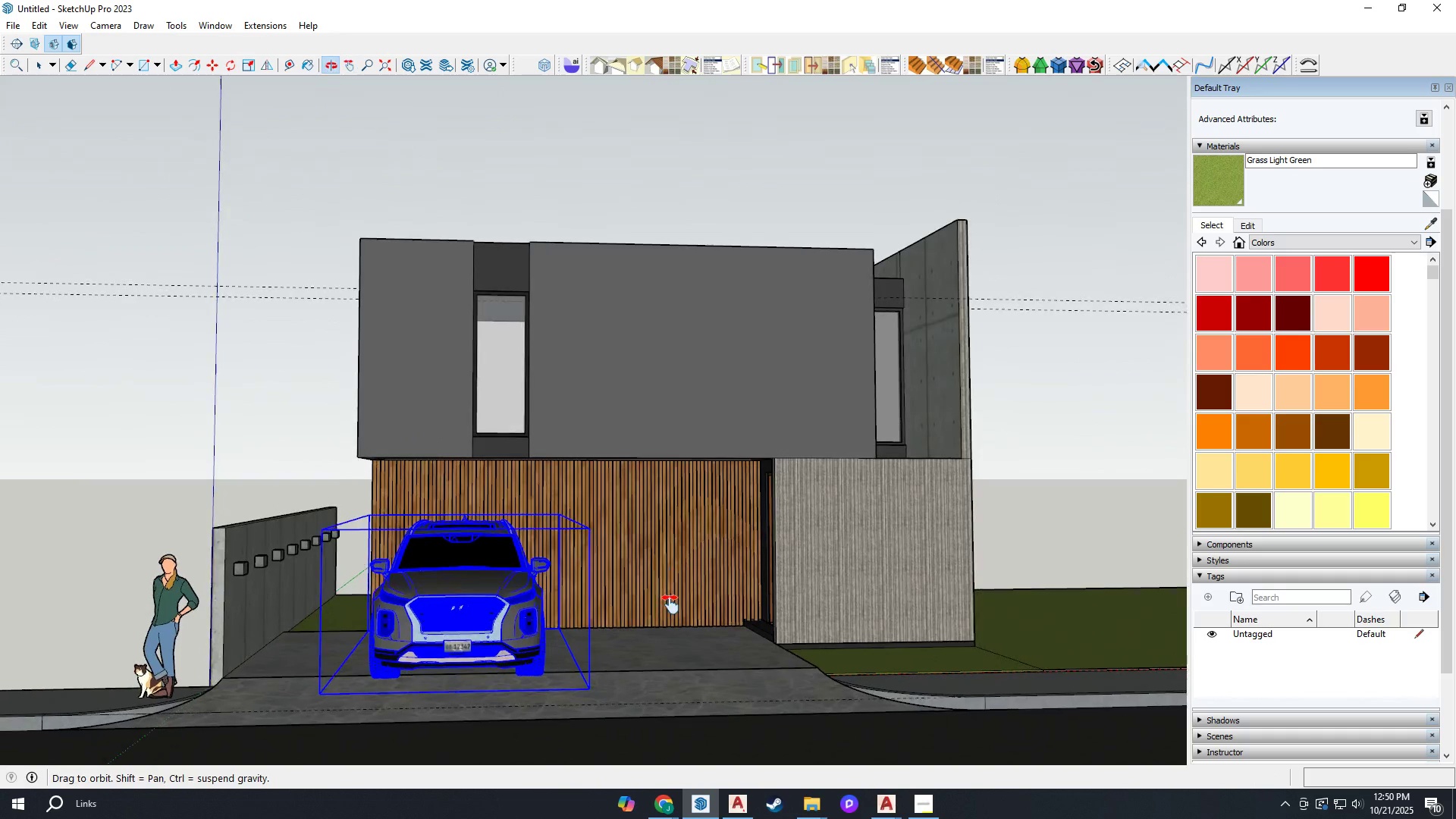 
key(Space)
 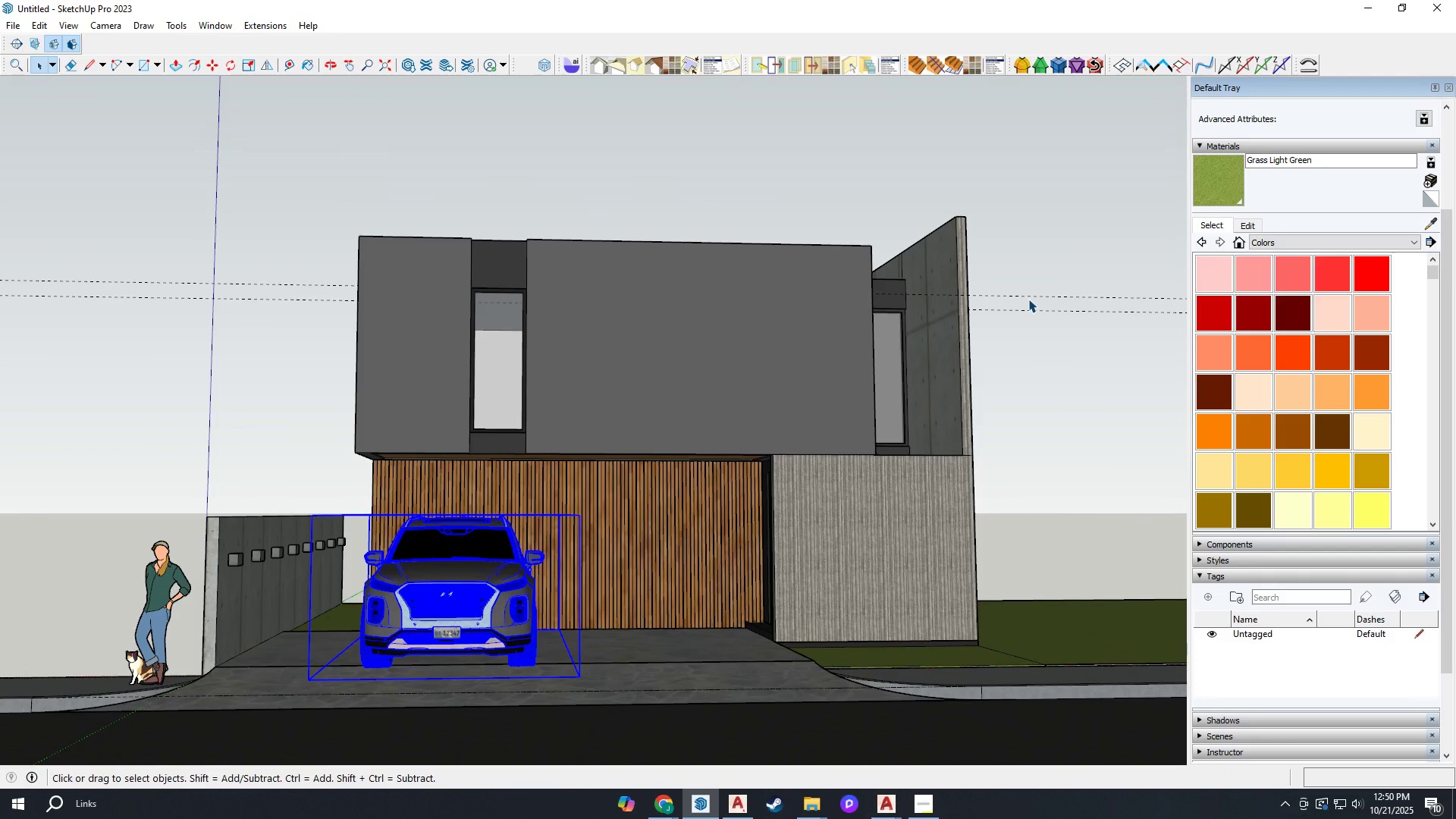 
double_click([1037, 297])
 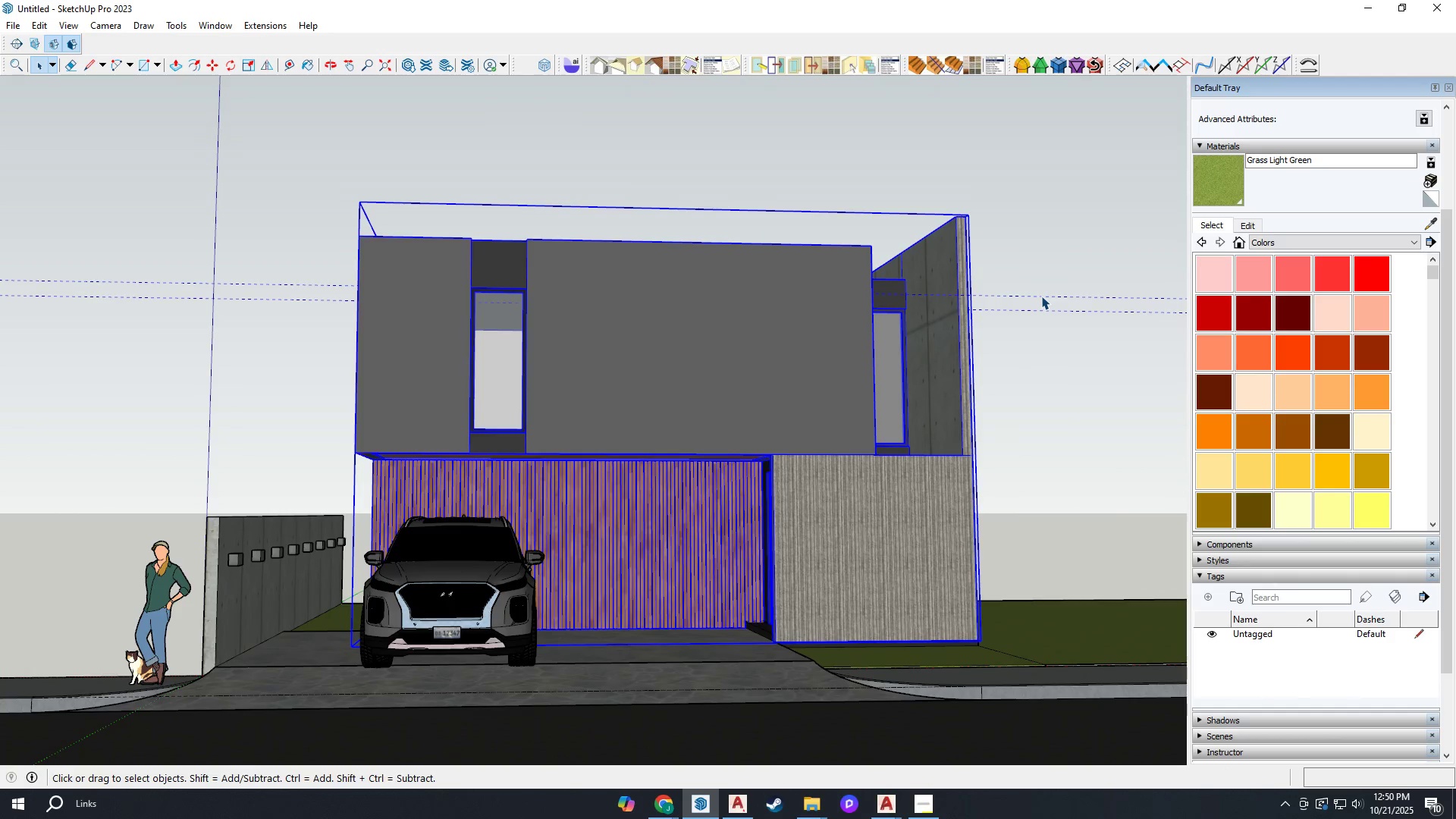 
triple_click([1041, 296])
 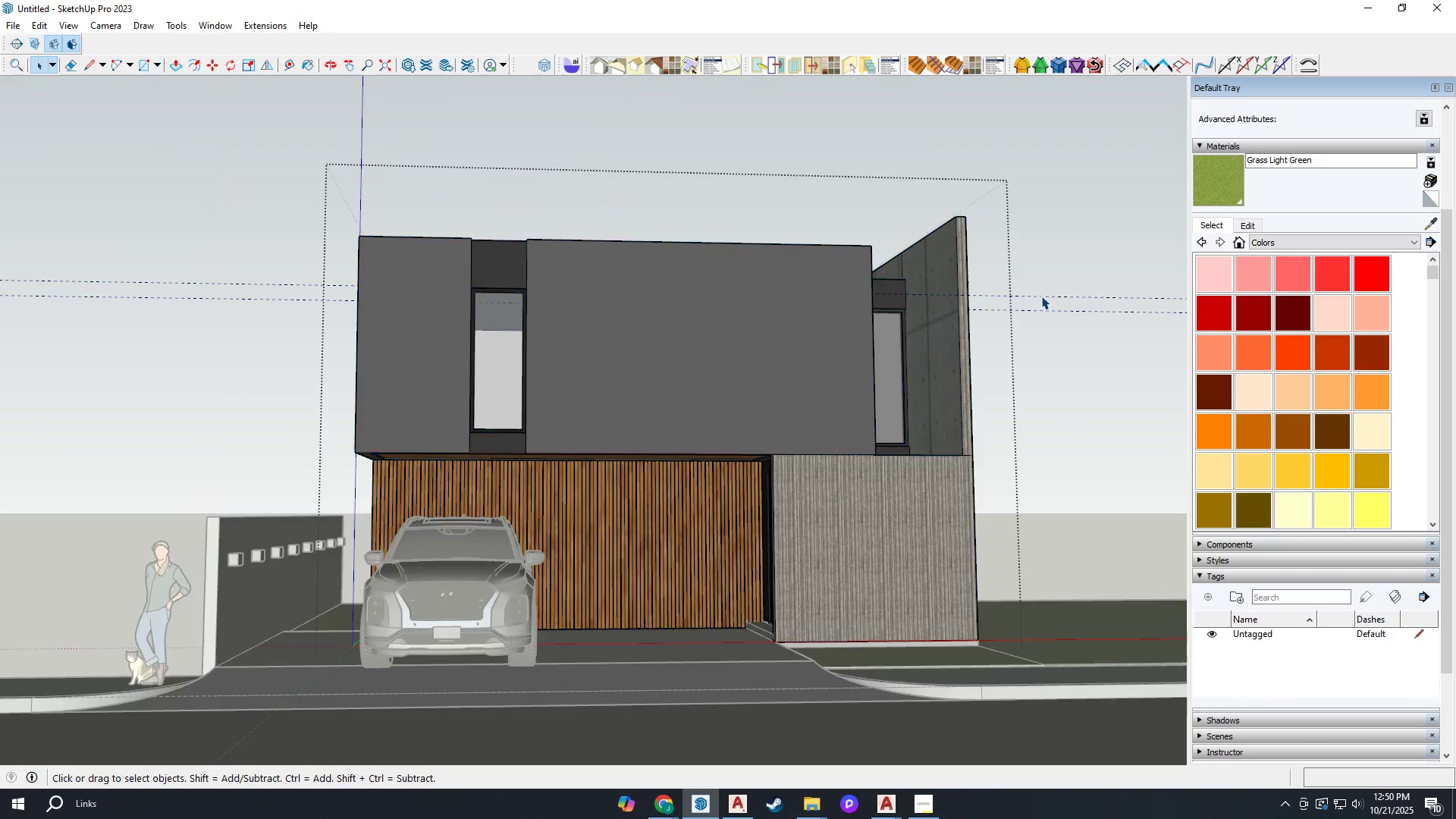 
triple_click([1041, 296])
 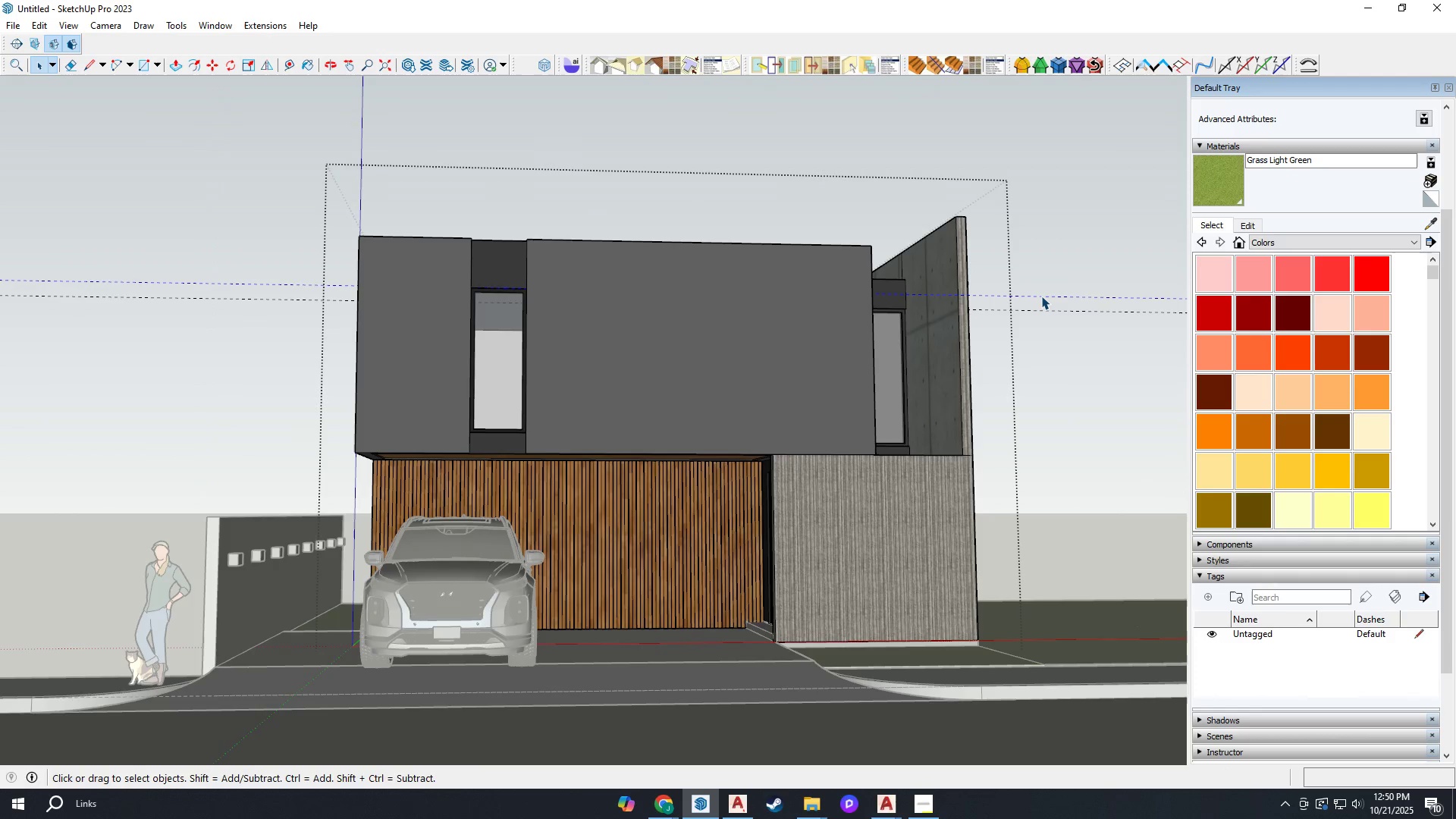 
triple_click([1041, 296])
 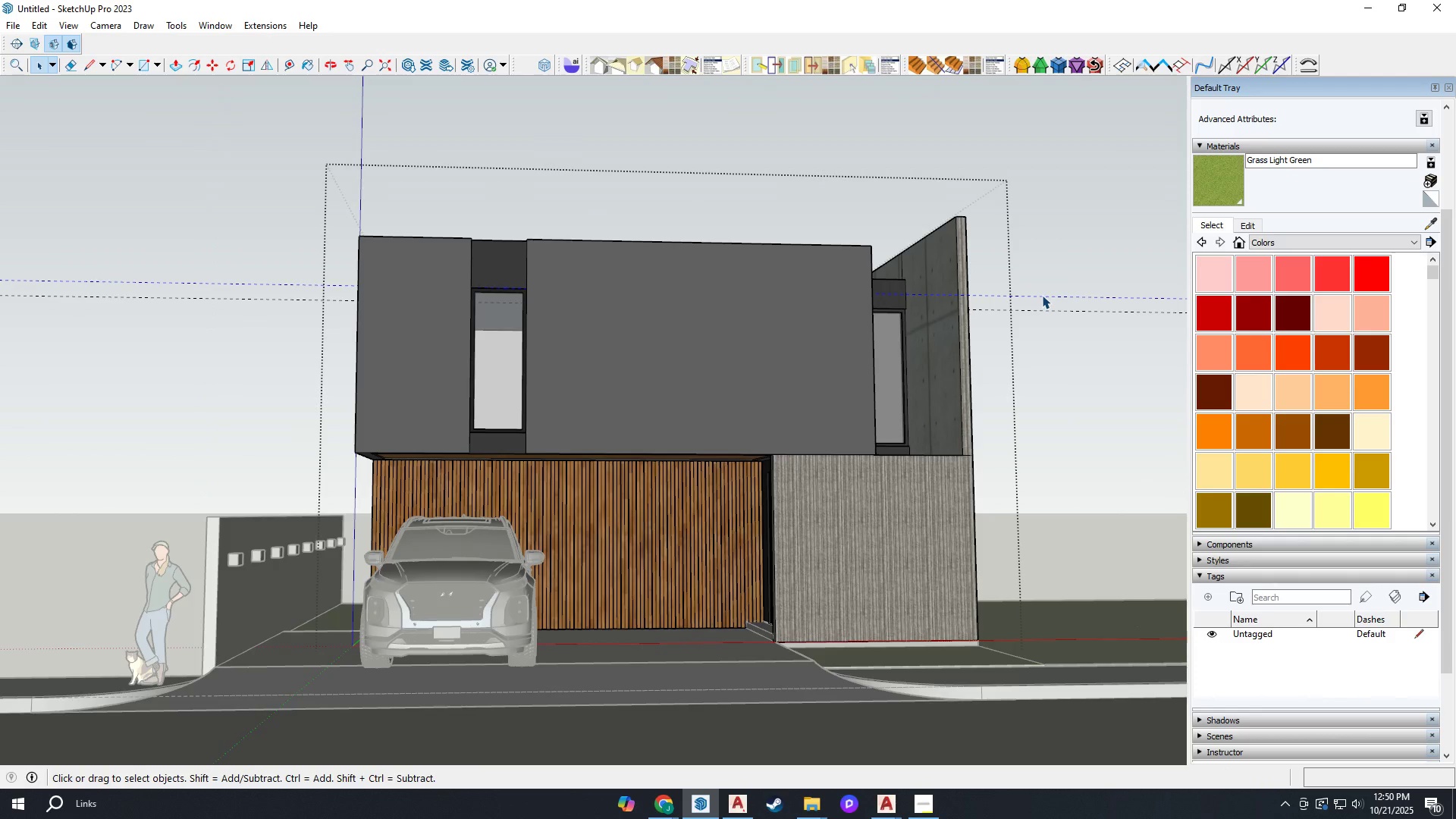 
triple_click([1042, 295])
 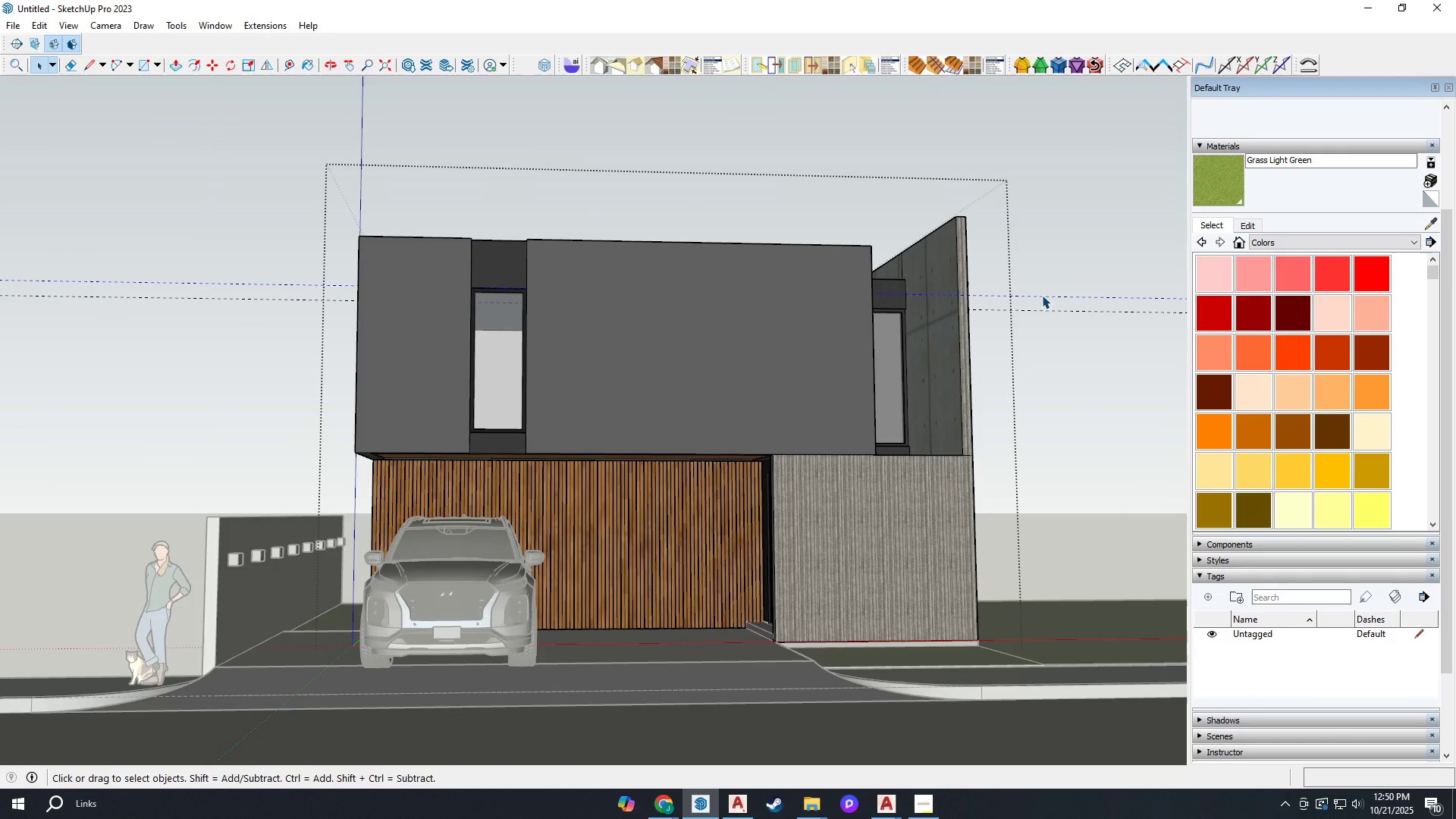 
key(E)
 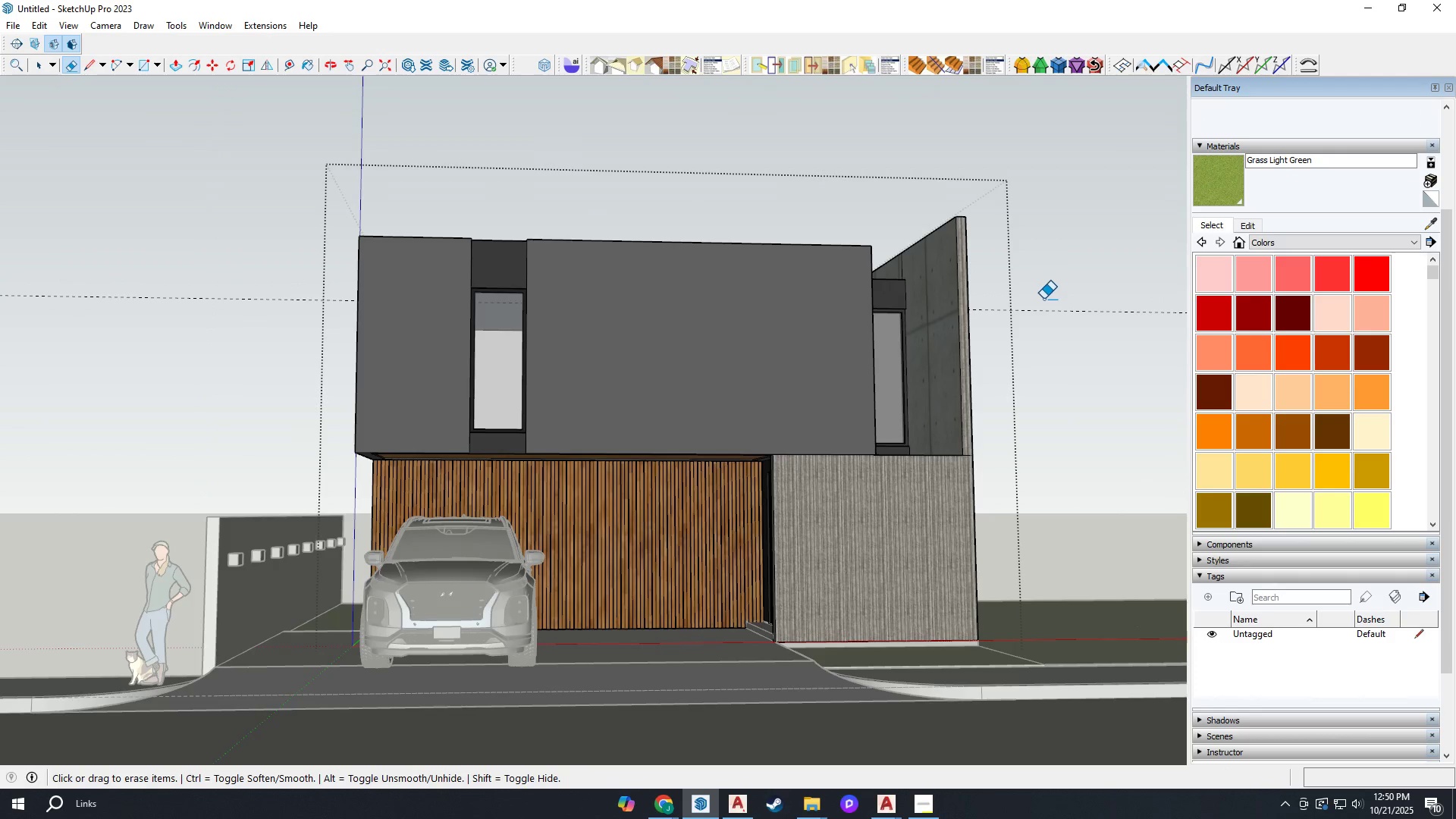 
key(Space)
 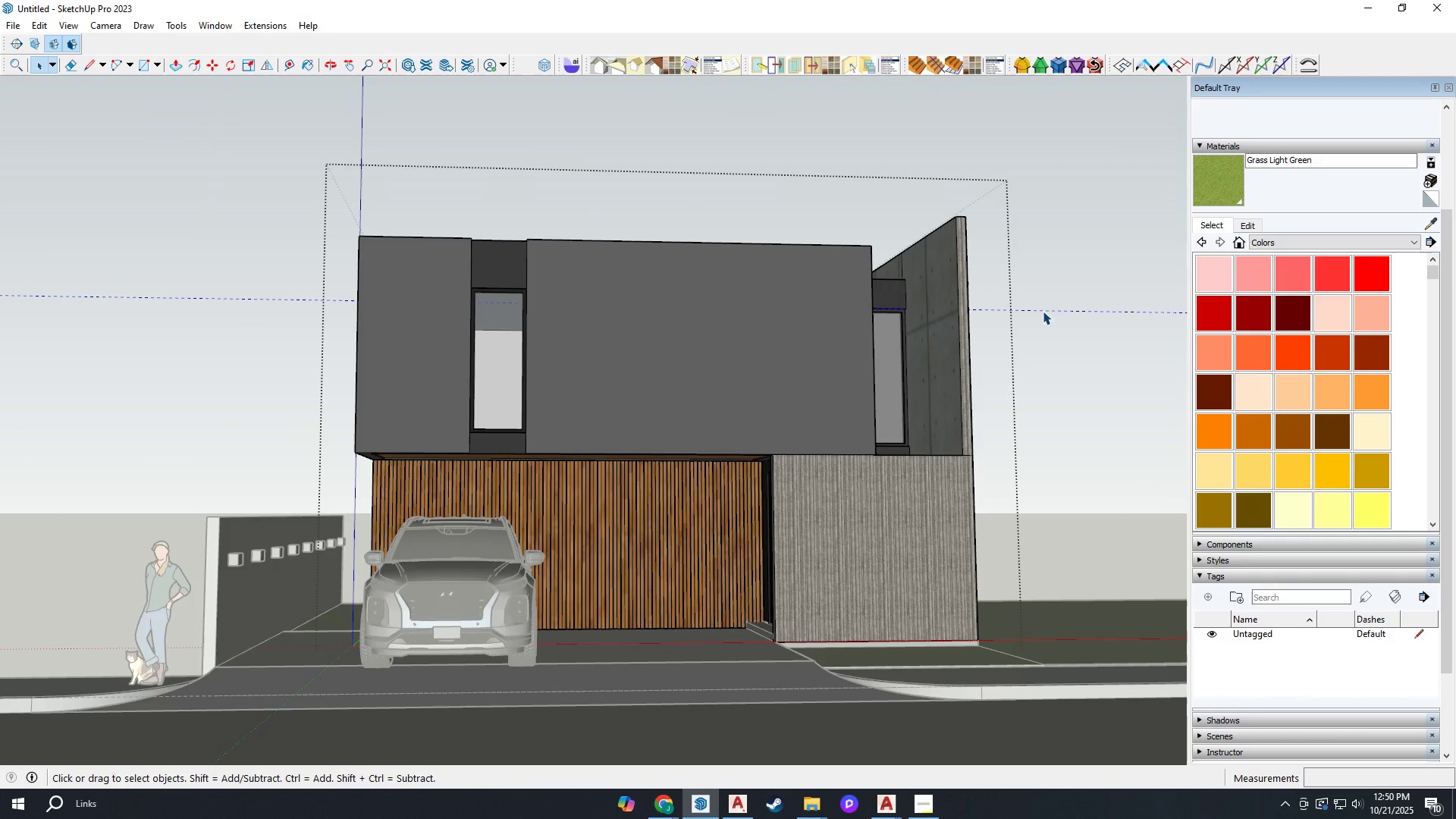 
double_click([1043, 311])
 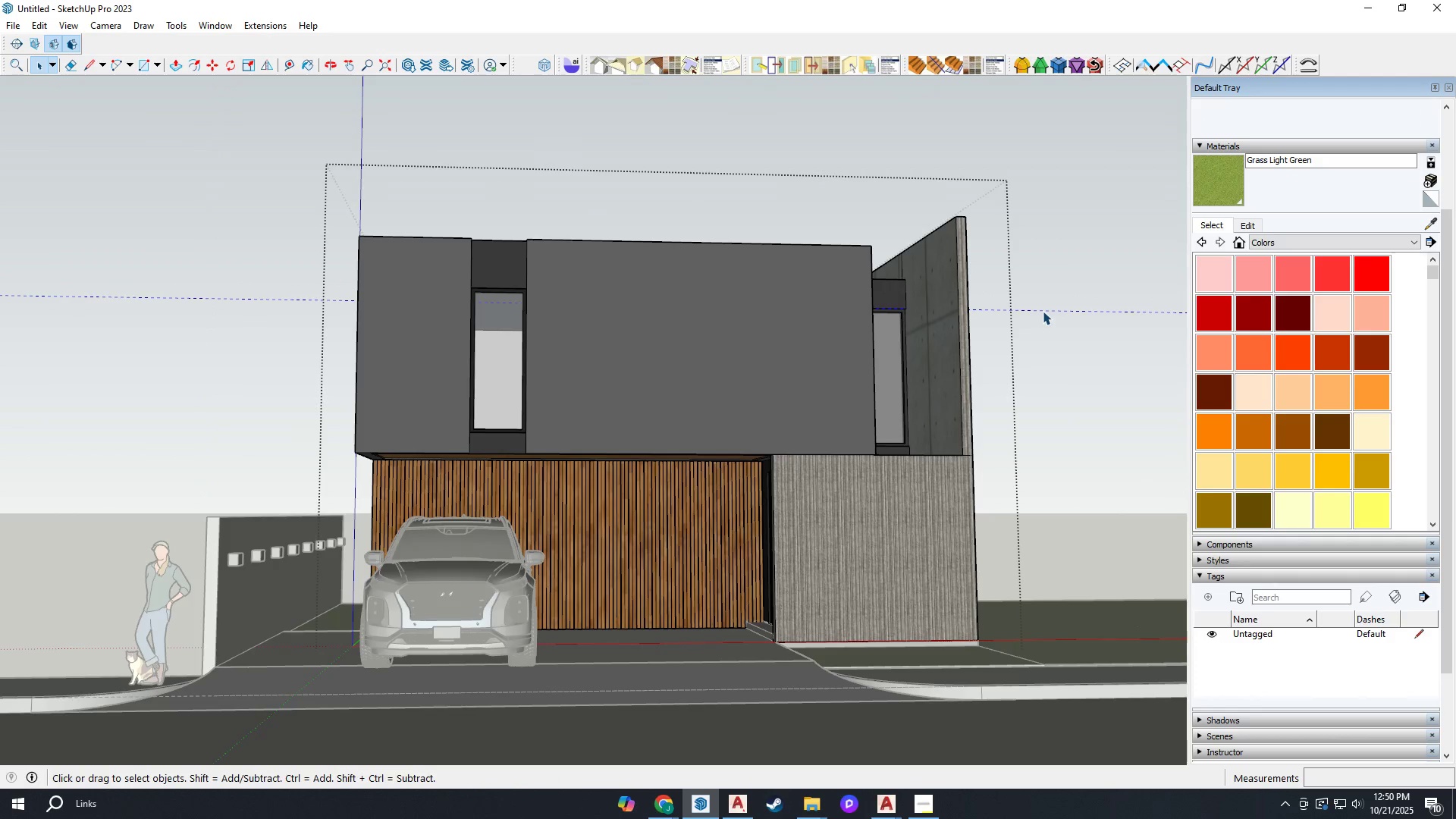 
triple_click([1043, 311])
 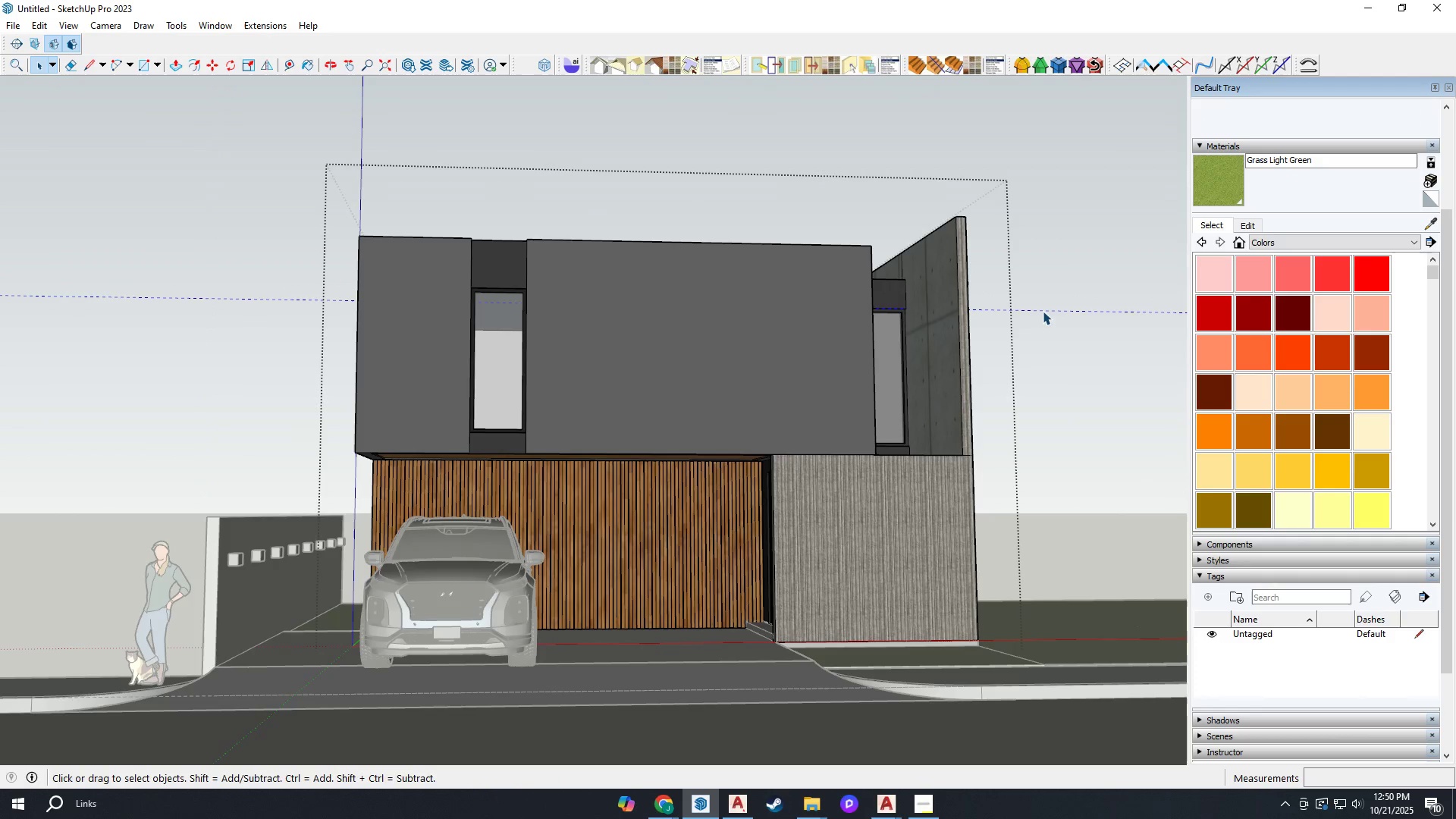 
triple_click([1043, 311])
 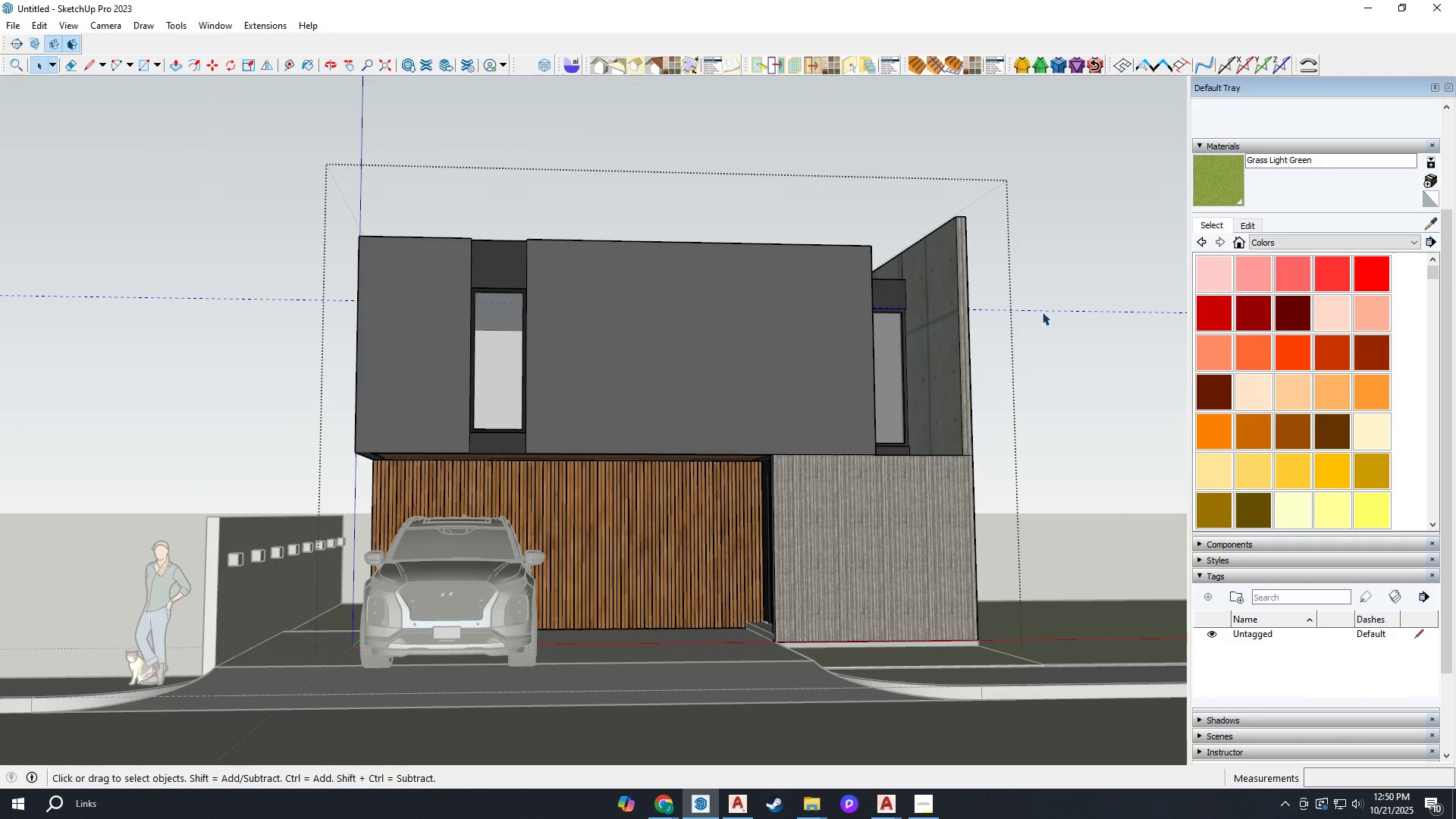 
key(E)
 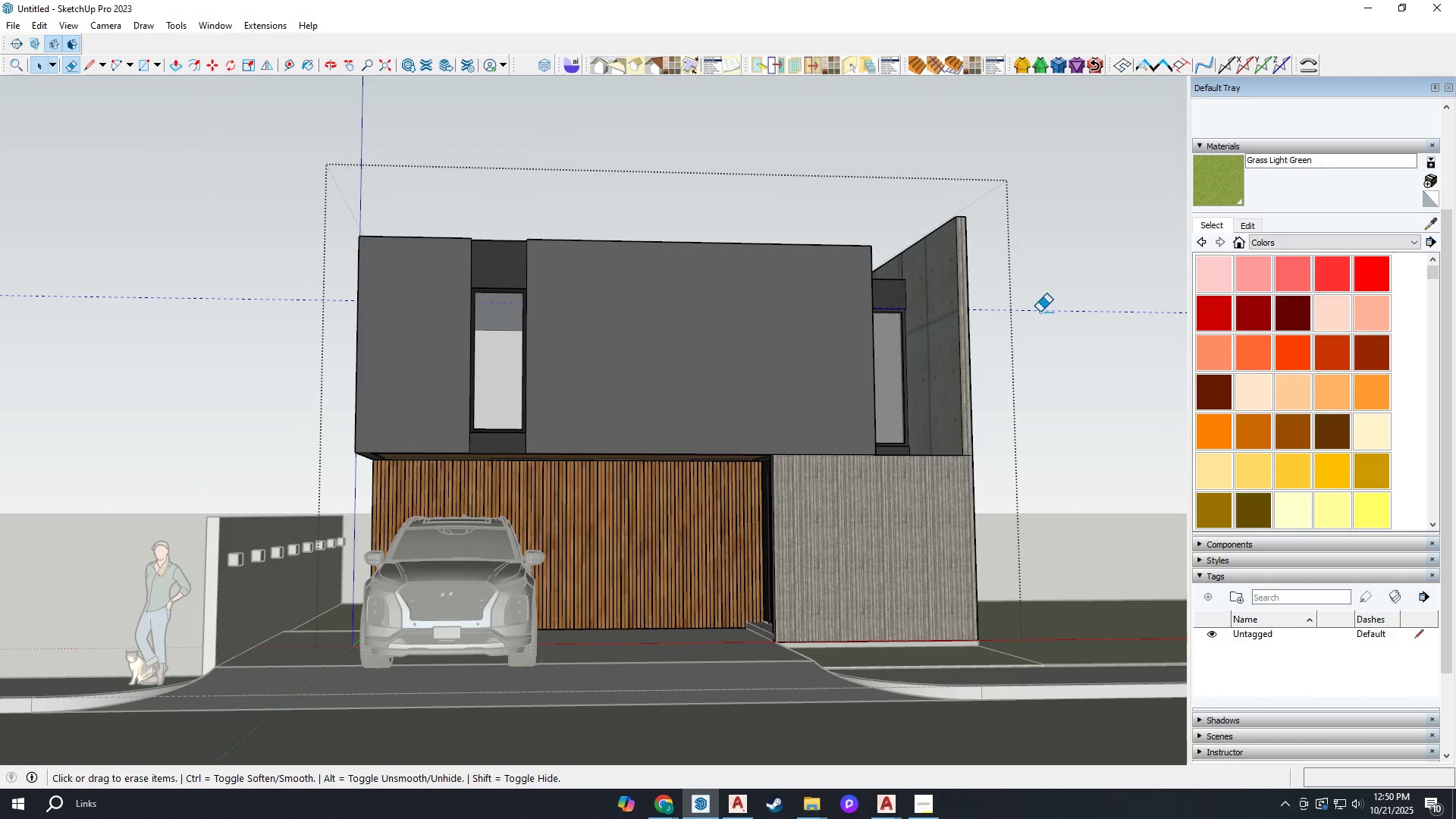 
left_click_drag(start_coordinate=[1038, 312], to_coordinate=[1033, 309])
 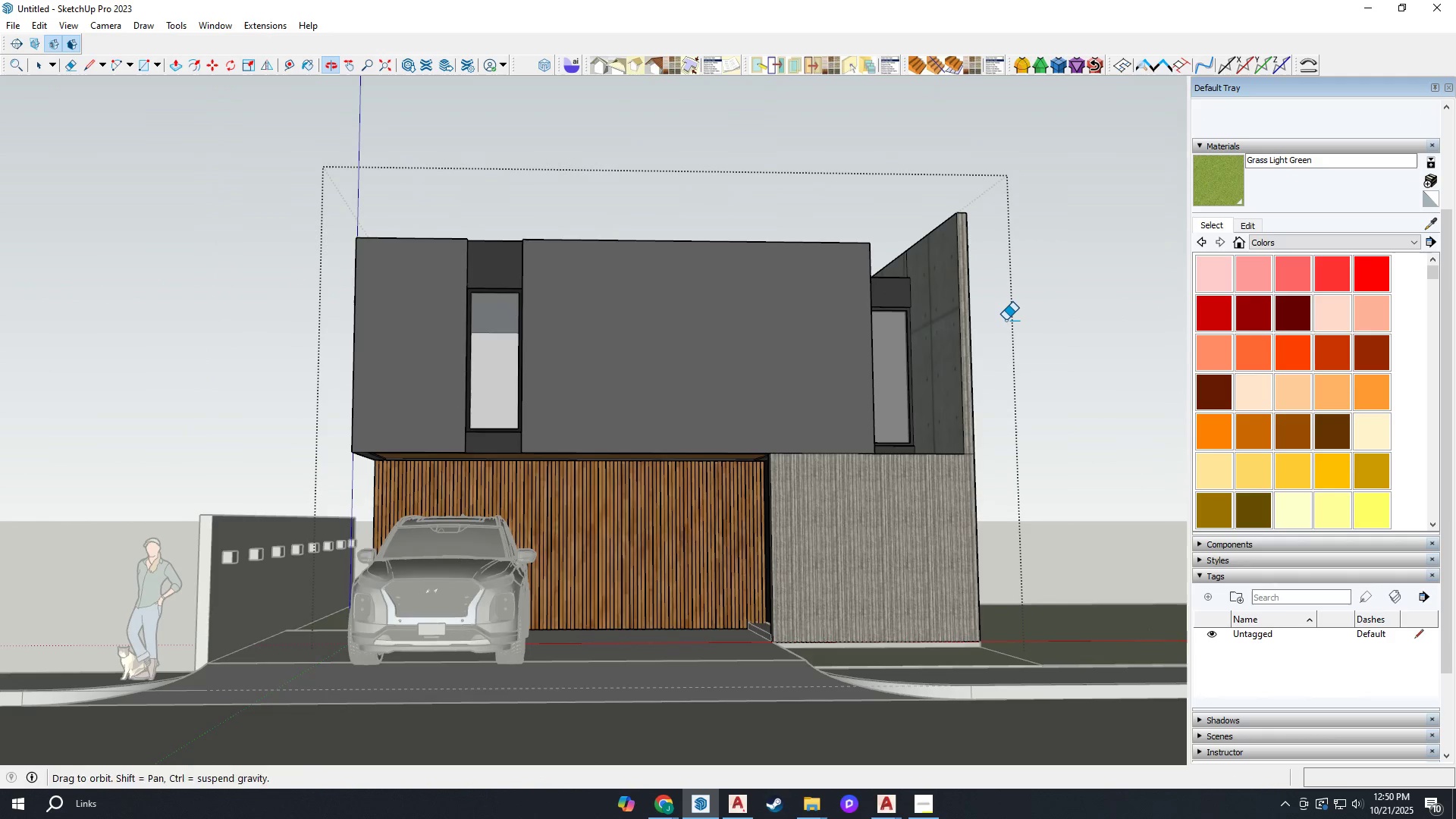 
key(Space)
 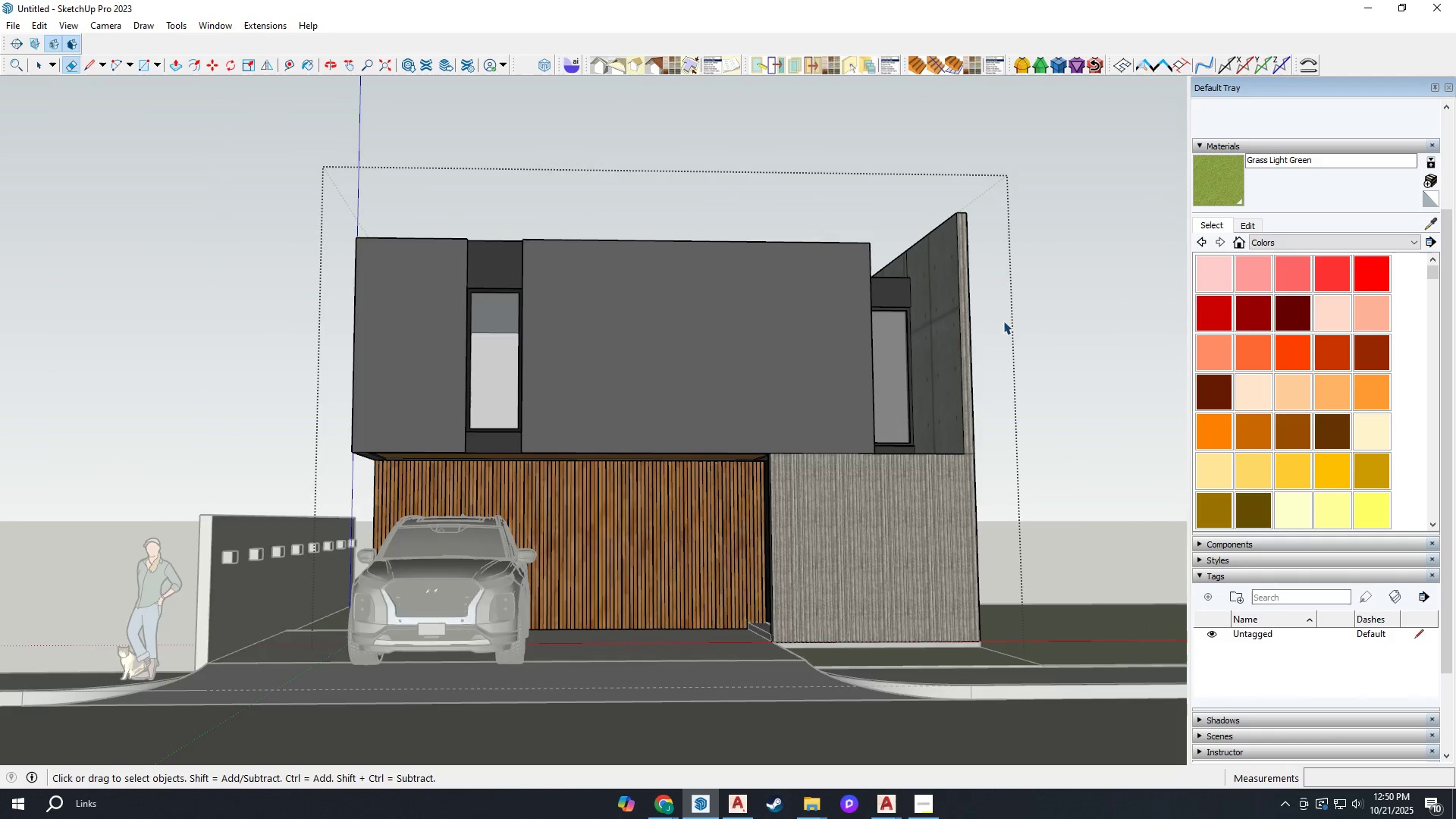 
key(Escape)
 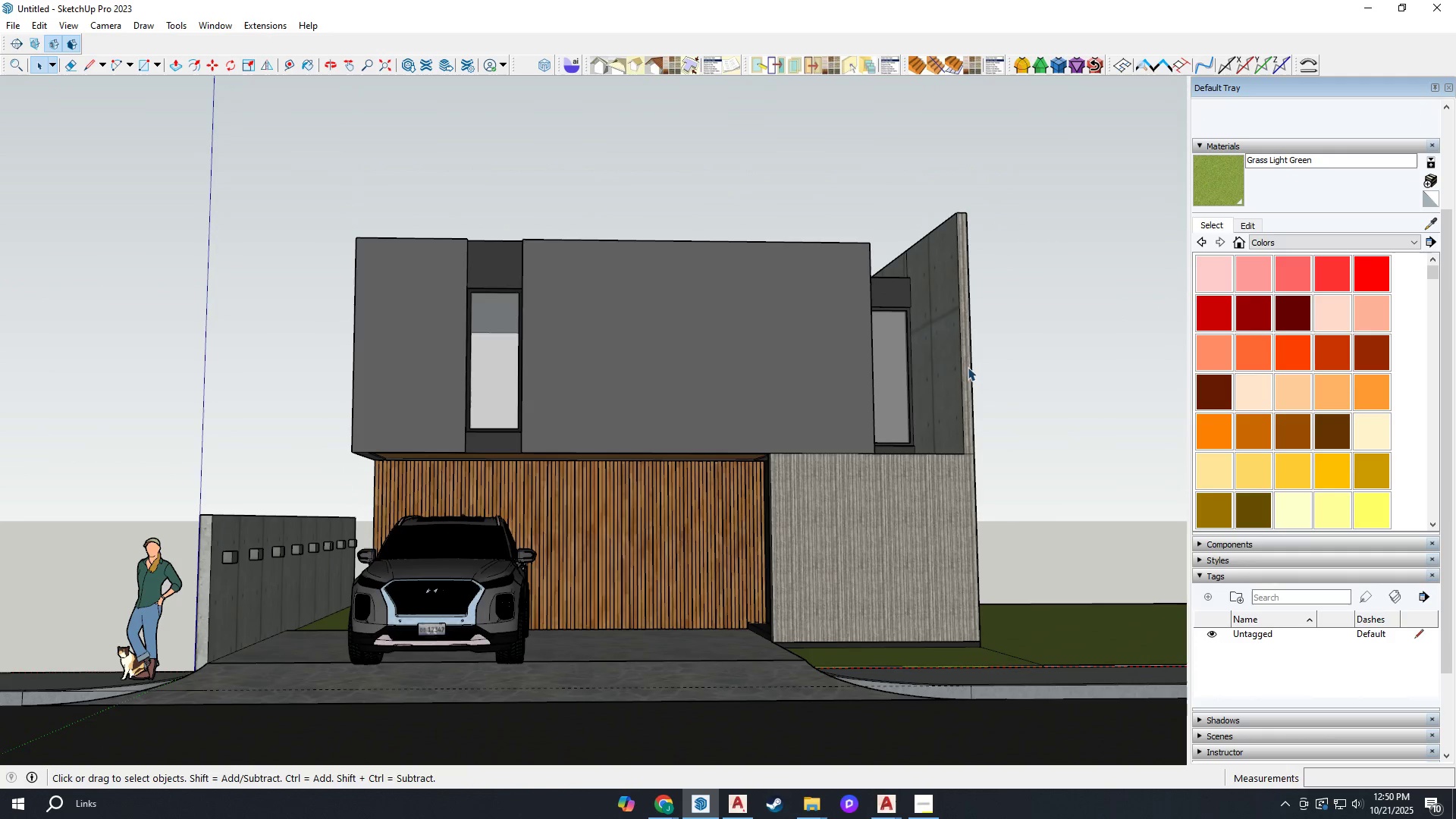 
key(Escape)
 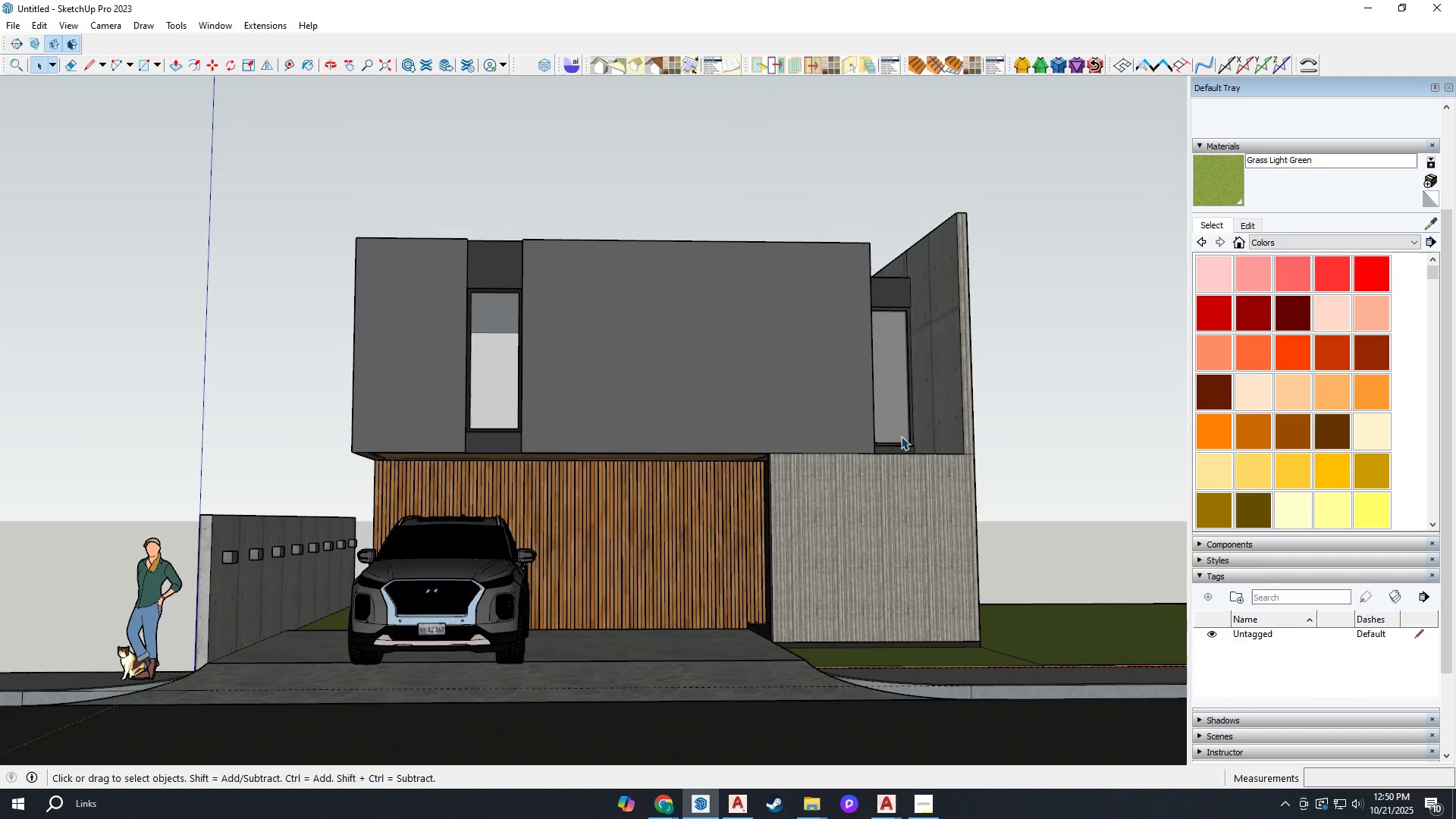 
key(H)
 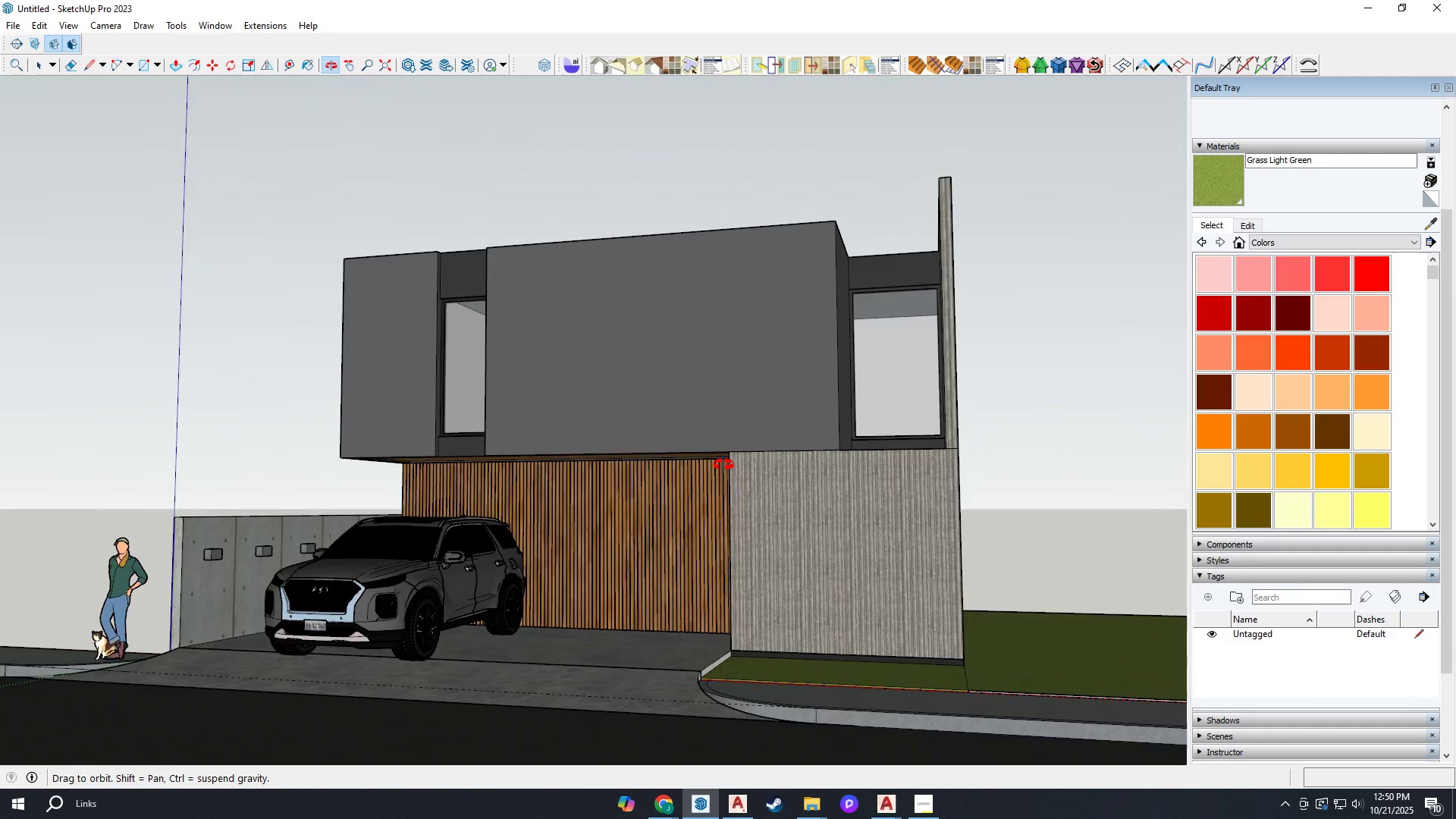 
scroll: coordinate [846, 527], scroll_direction: up, amount: 19.0
 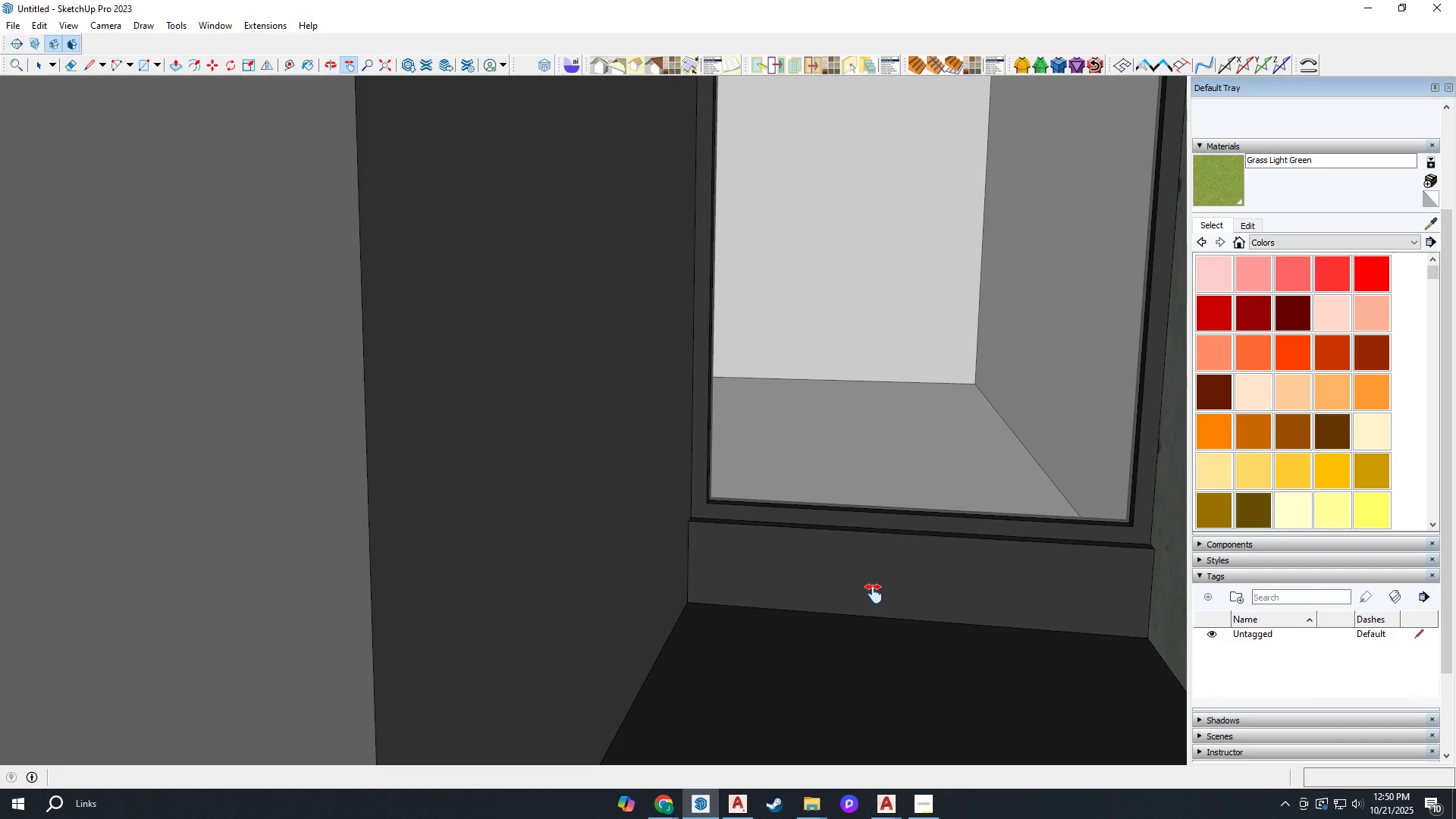 
wait(5.68)
 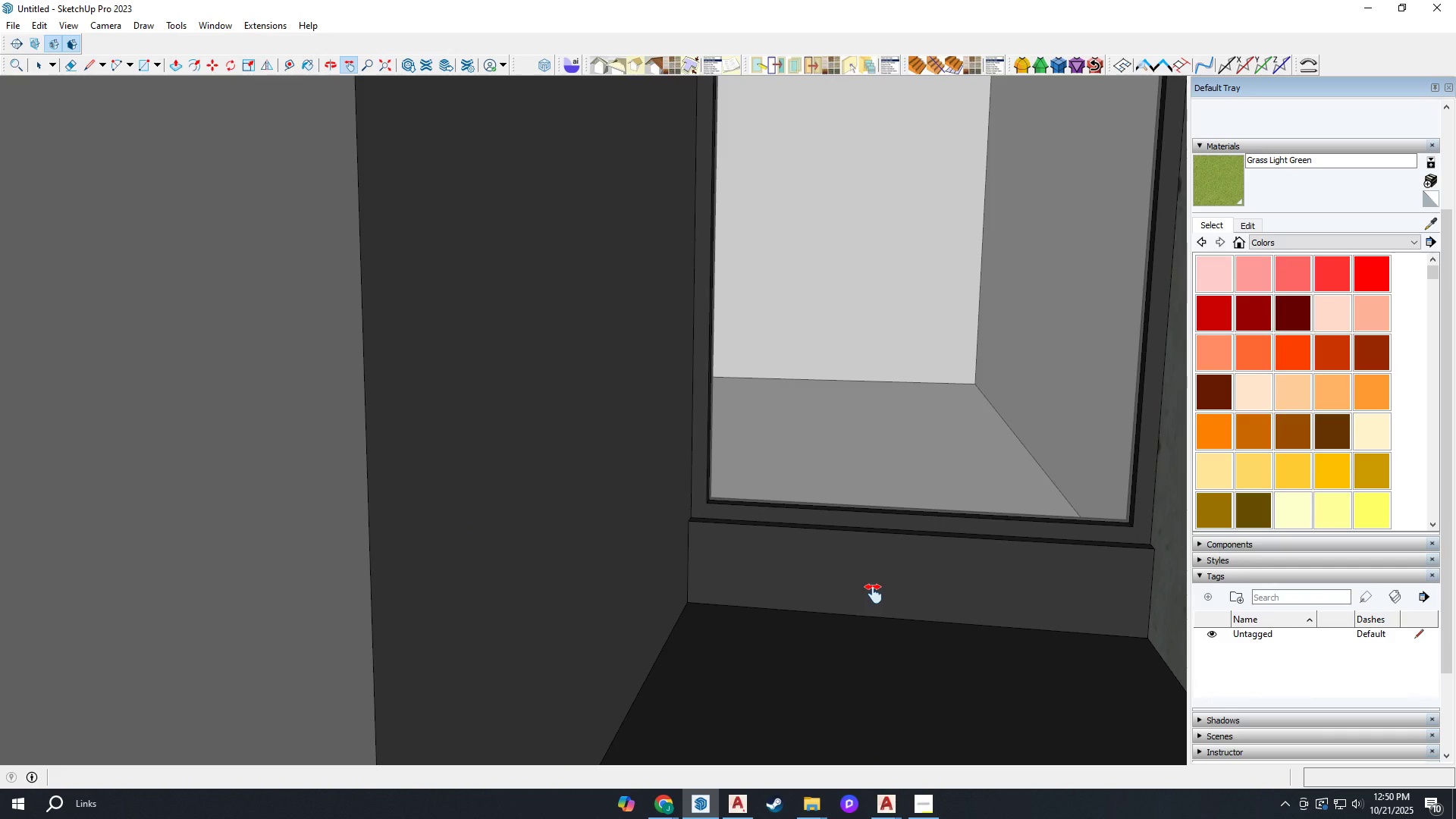 
scroll: coordinate [819, 565], scroll_direction: up, amount: 1.0
 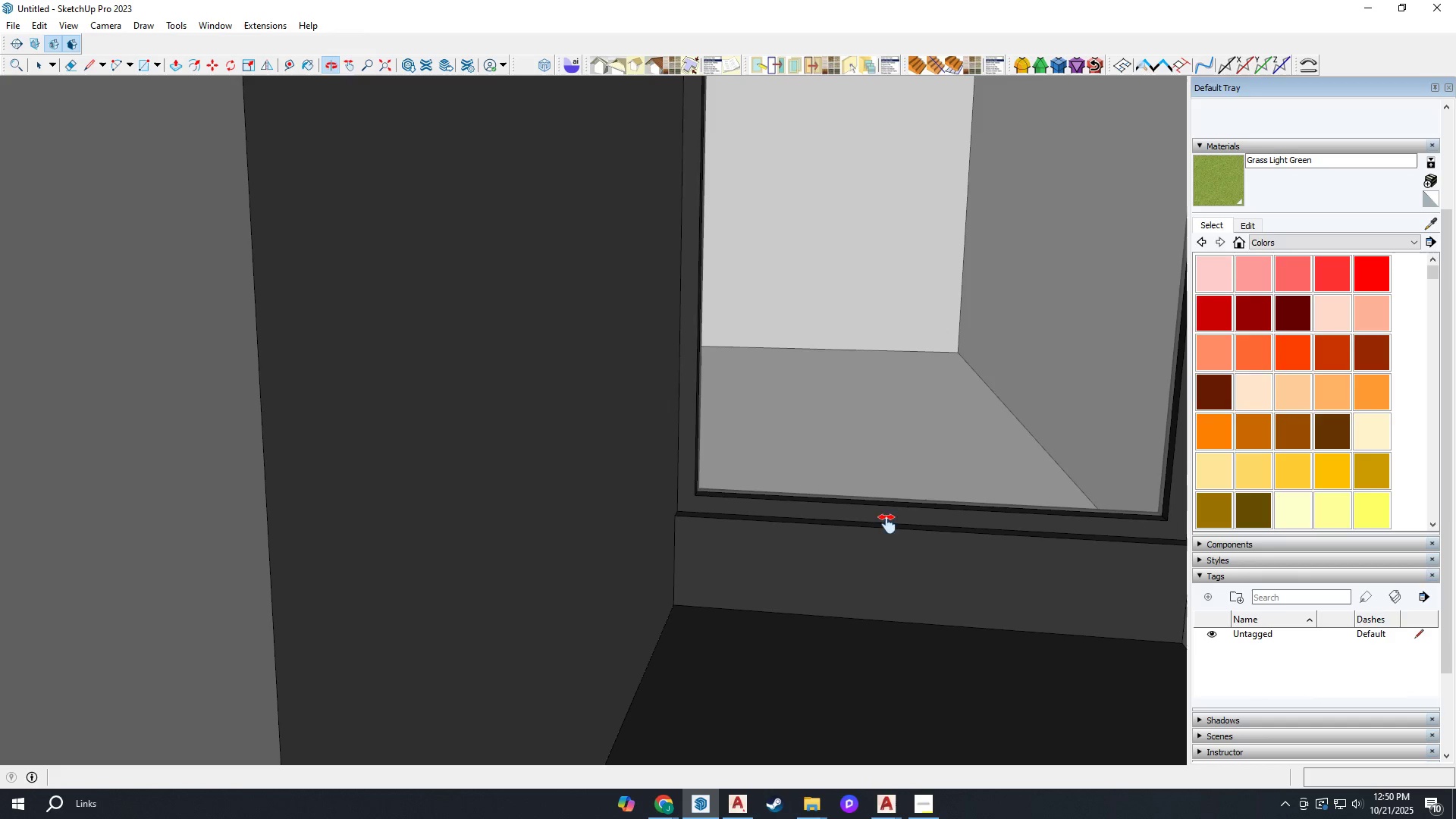 
key(Space)
 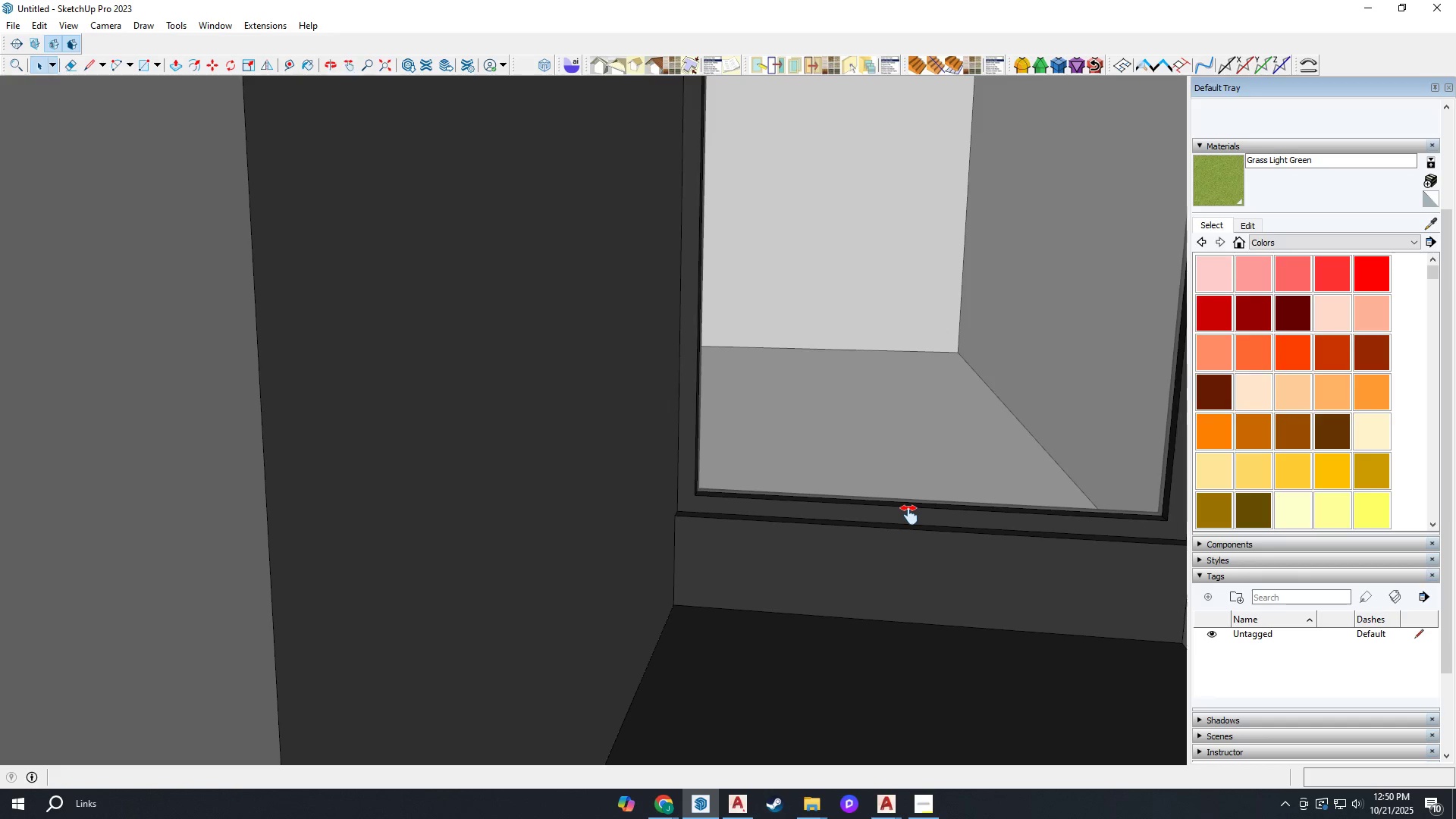 
left_click([909, 515])
 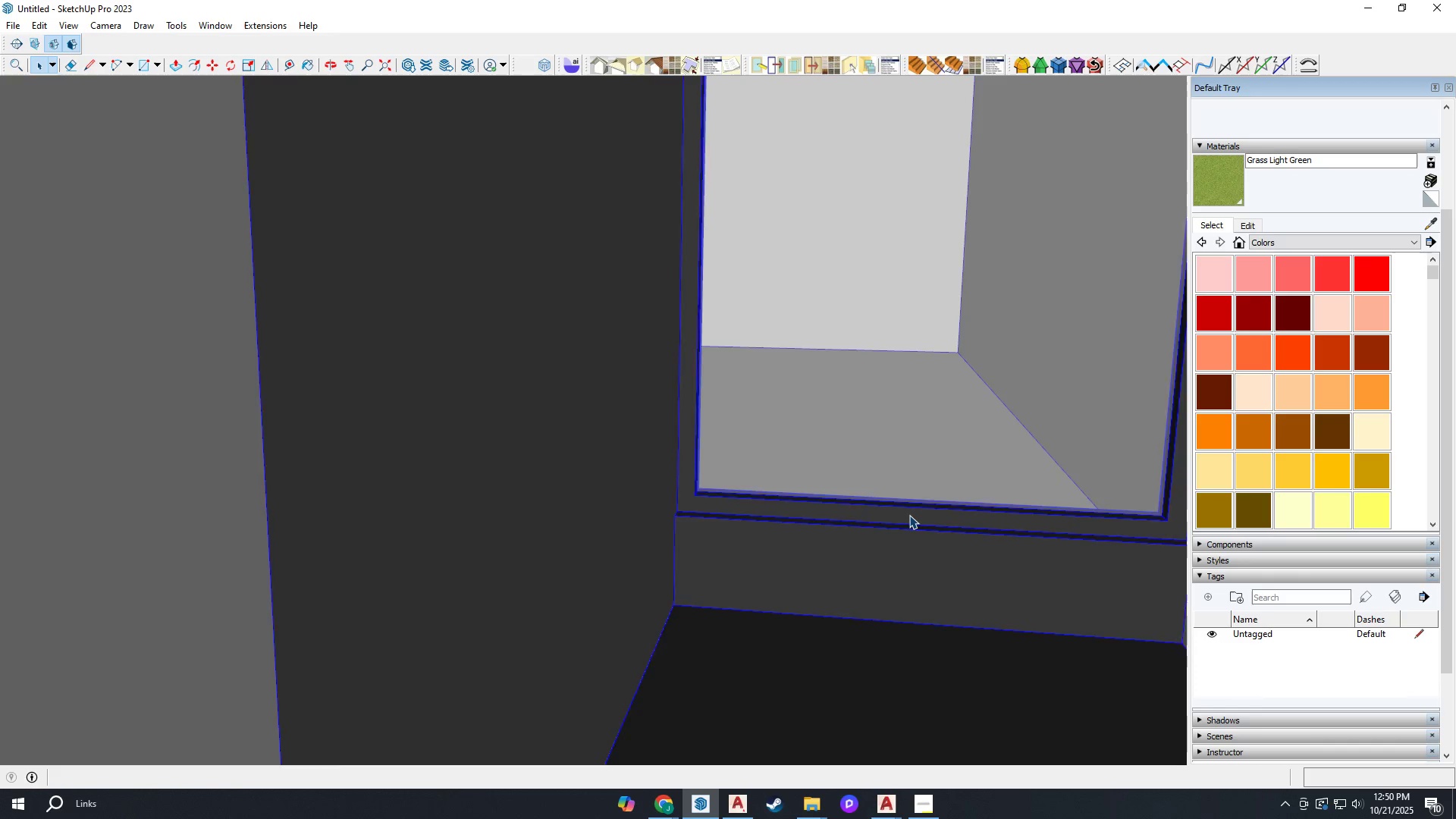 
scroll: coordinate [909, 515], scroll_direction: up, amount: 2.0
 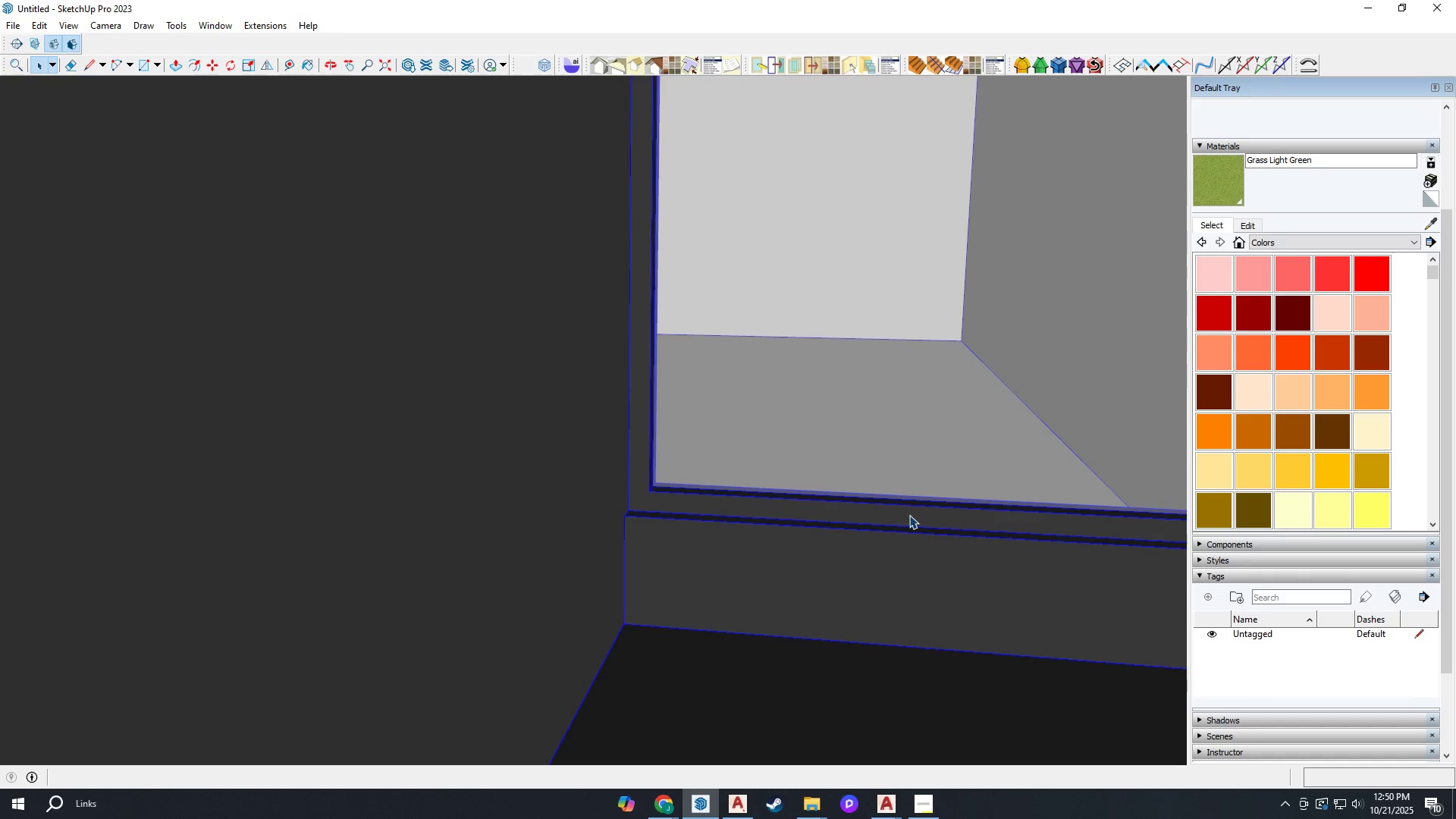 
double_click([909, 515])
 